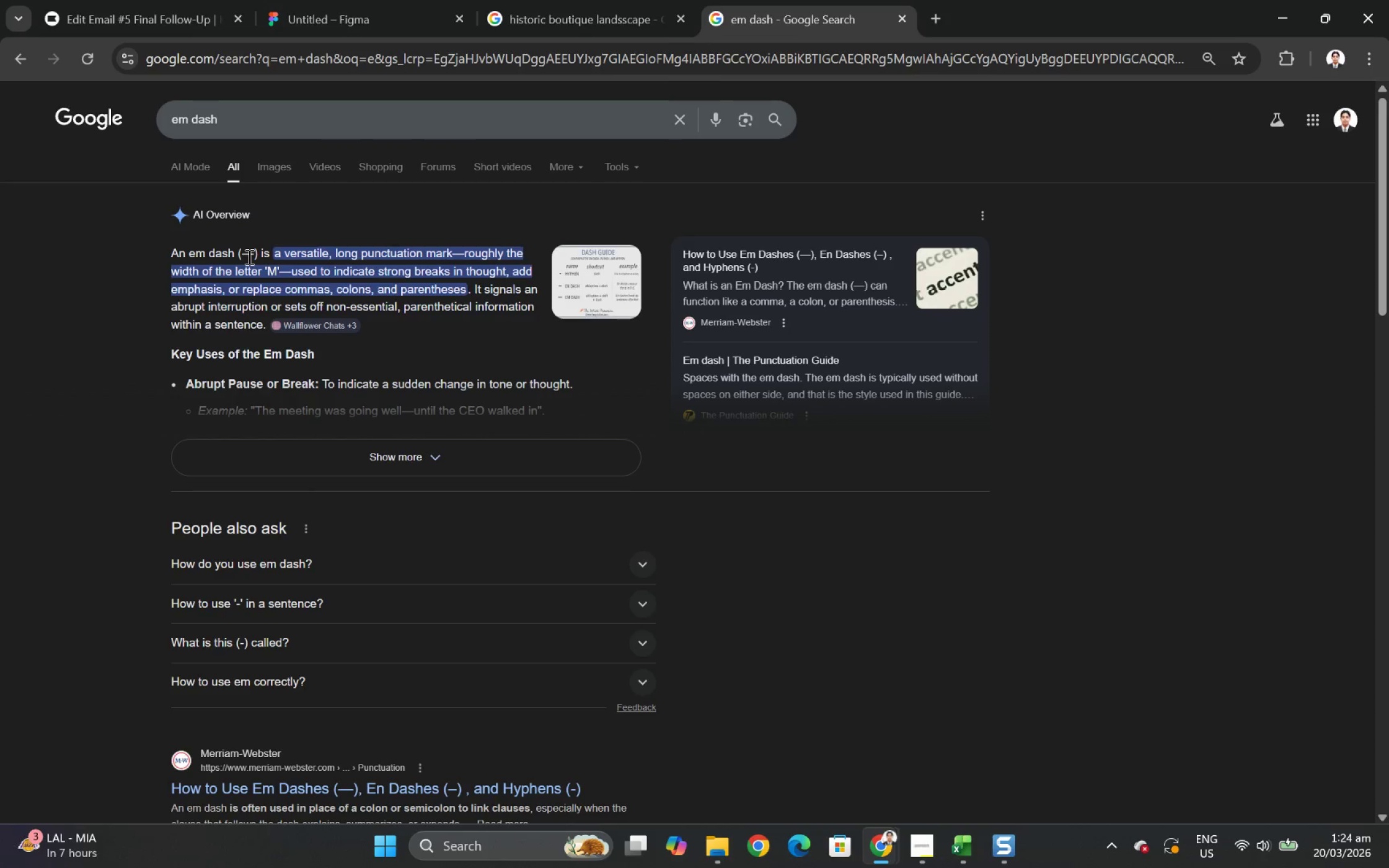 
left_click_drag(start_coordinate=[254, 256], to_coordinate=[240, 256])
 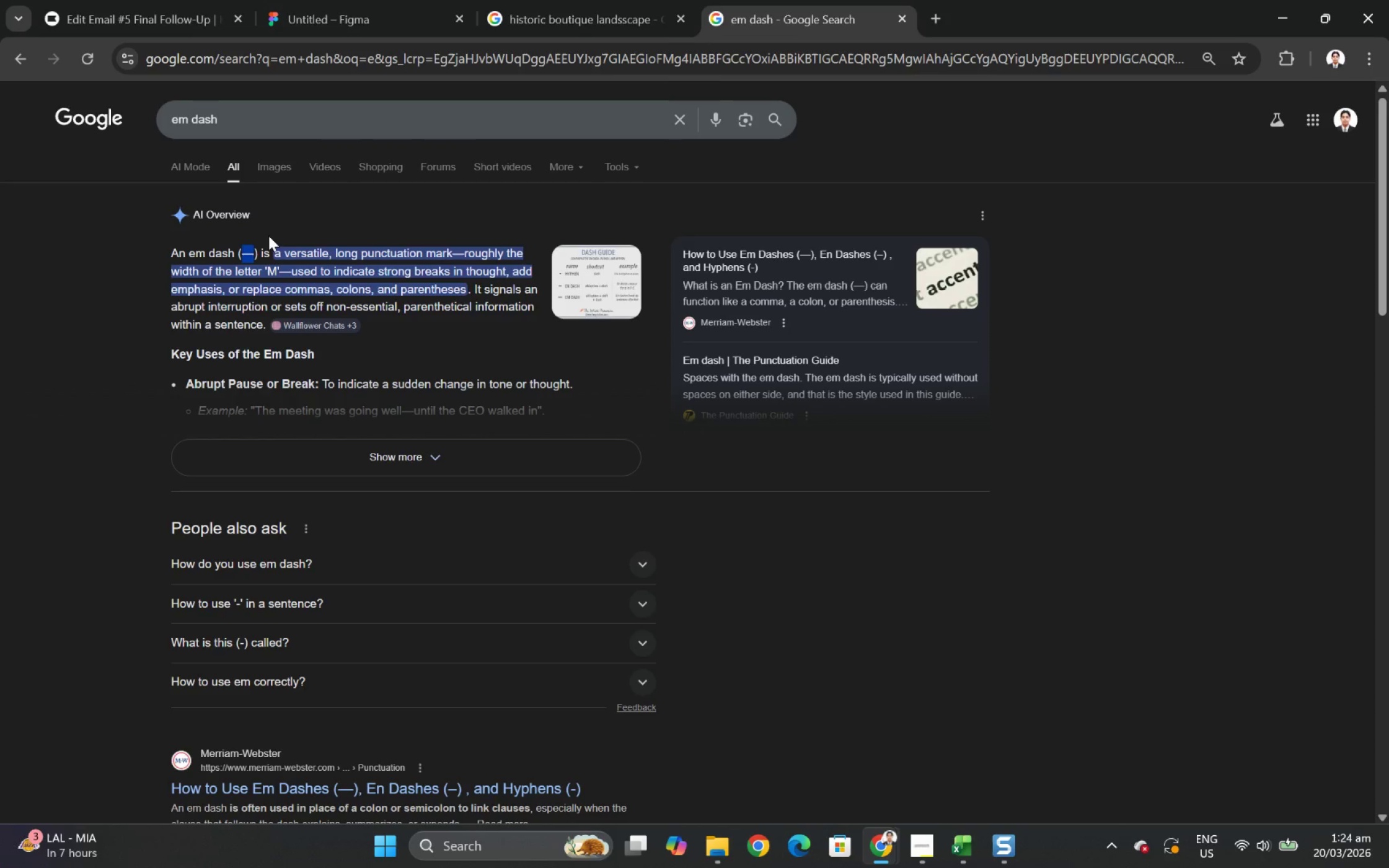 
key(Control+C)
 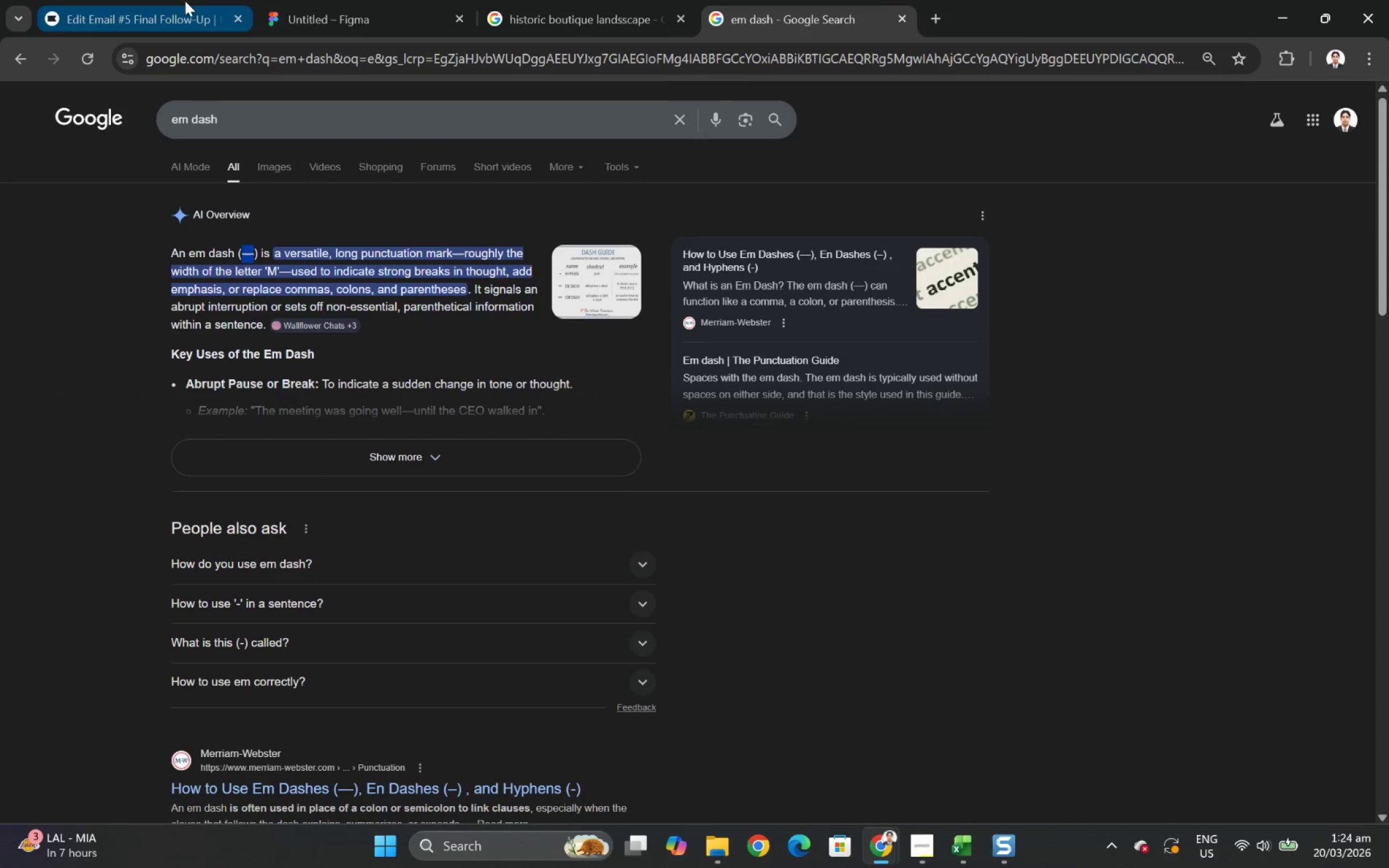 
left_click([183, 2])
 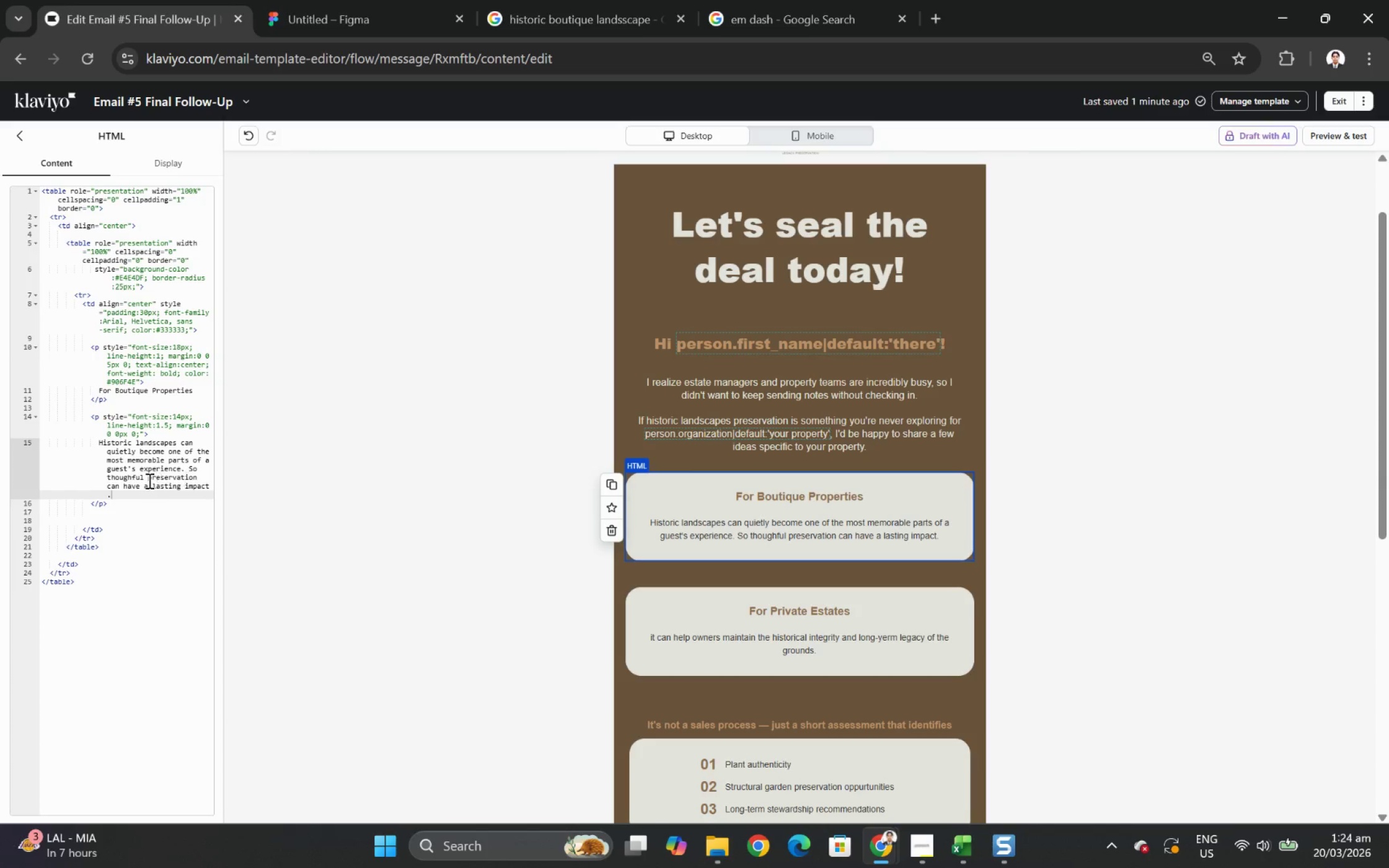 
left_click([173, 470])
 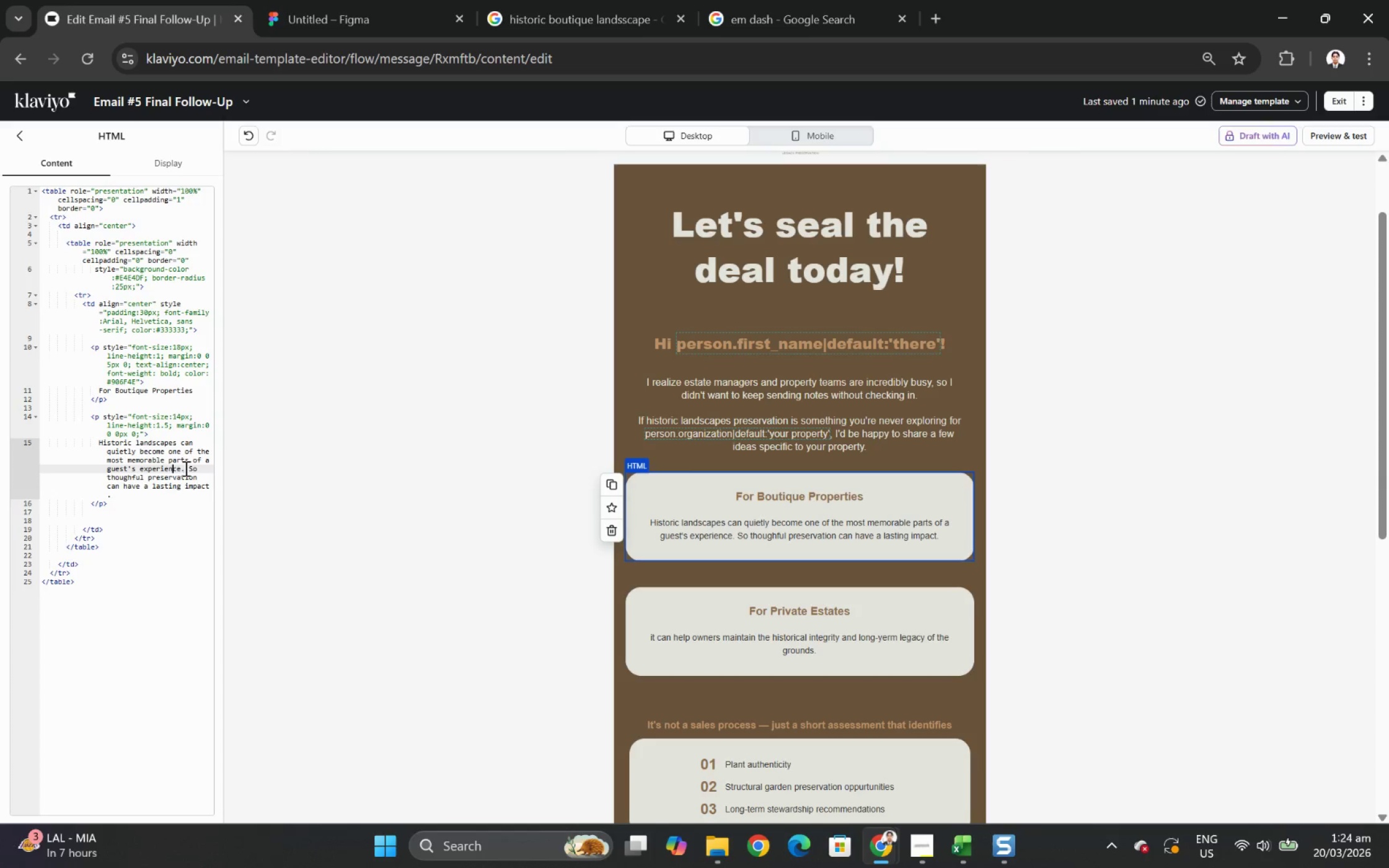 
left_click([185, 468])
 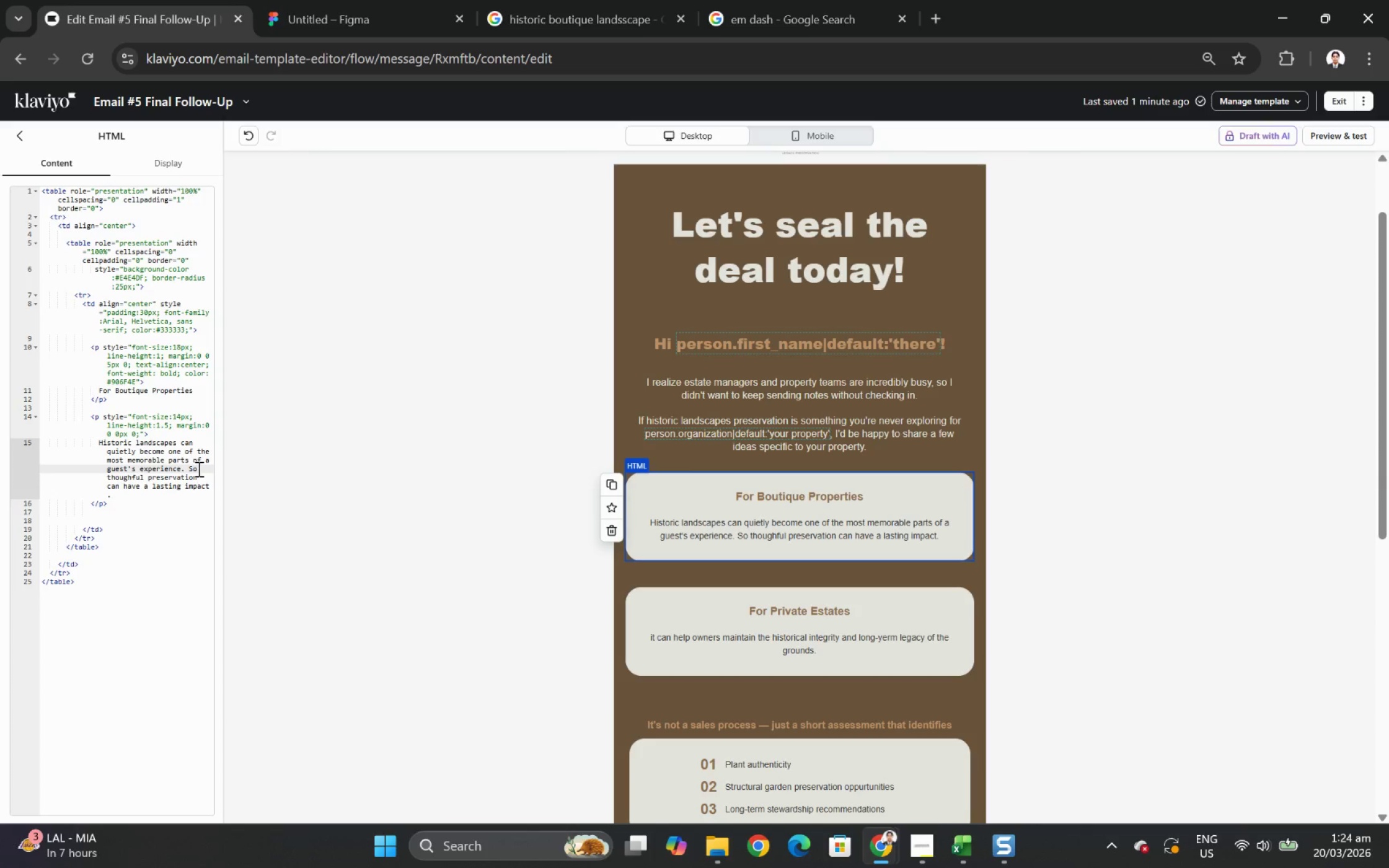 
key(Backspace)
 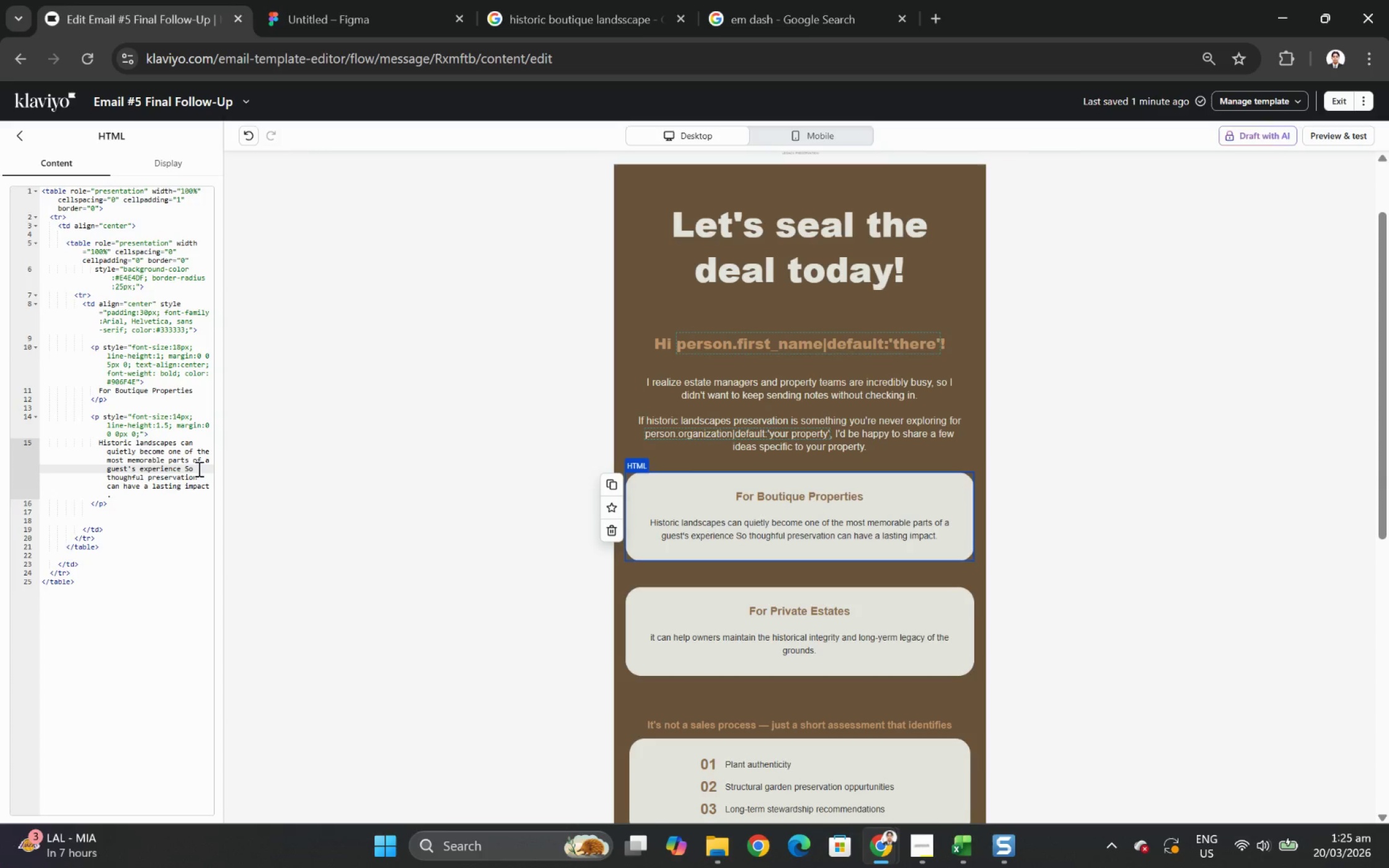 
key(Space)
 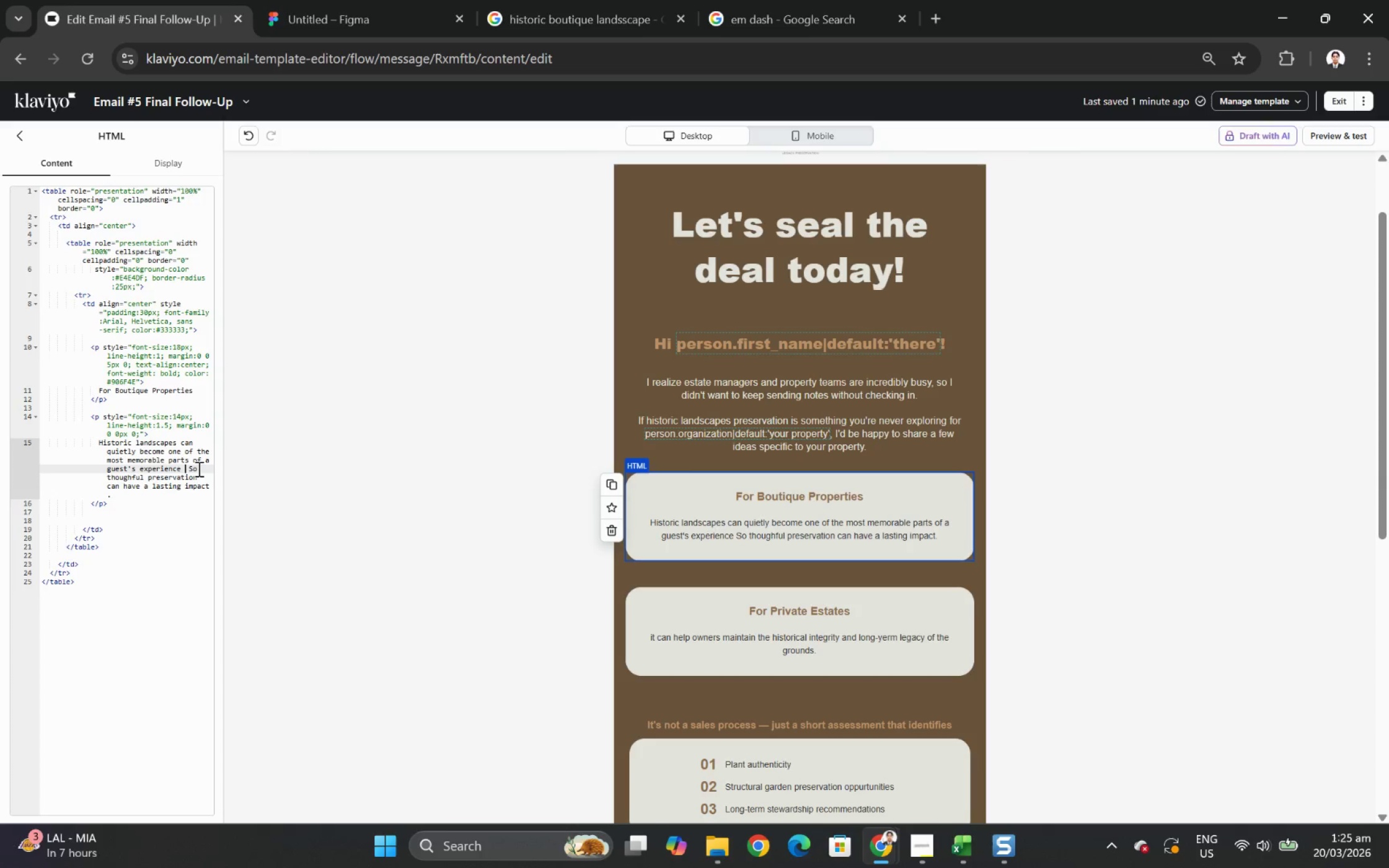 
key(Control+V)
 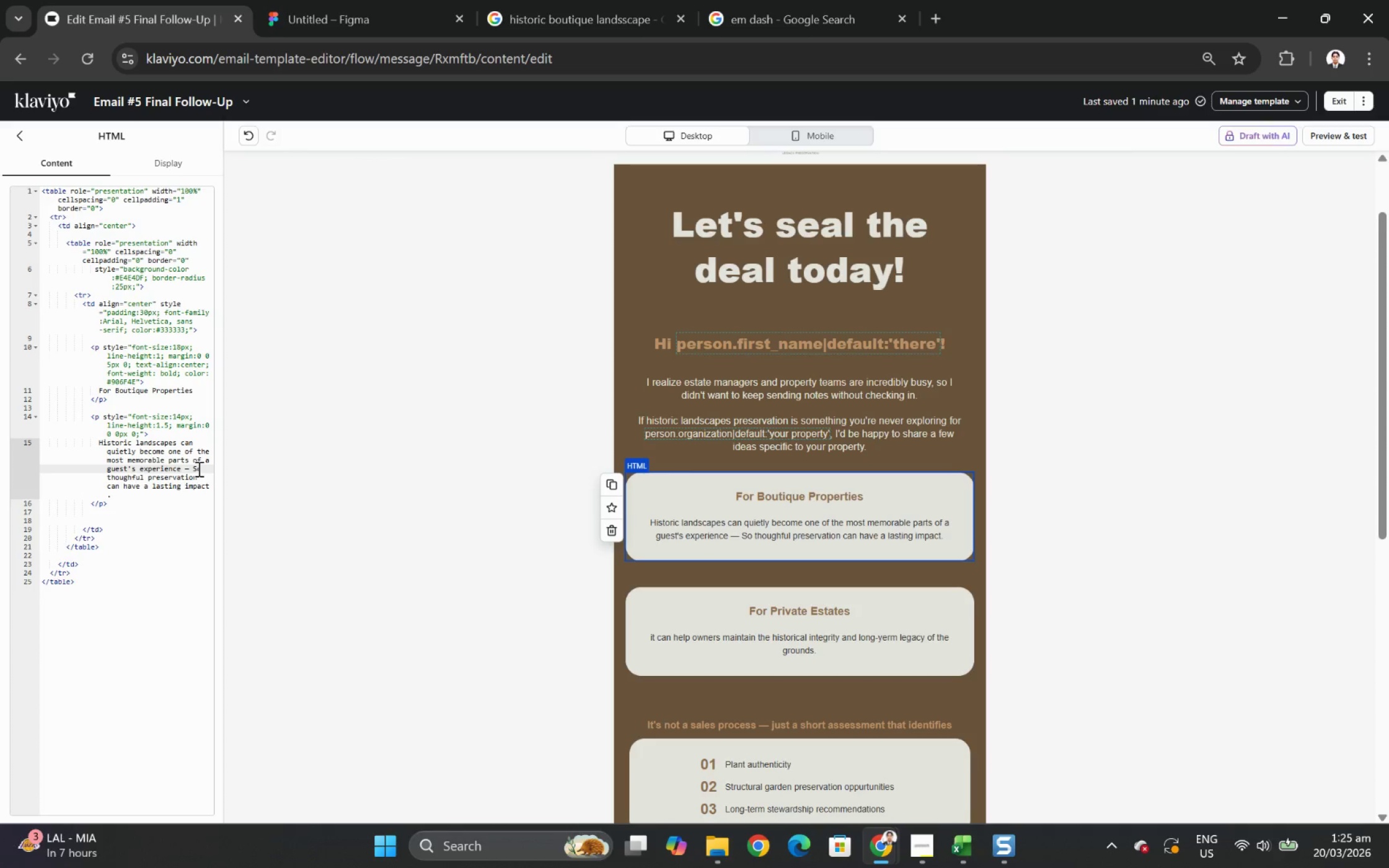 
key(ArrowRight)
 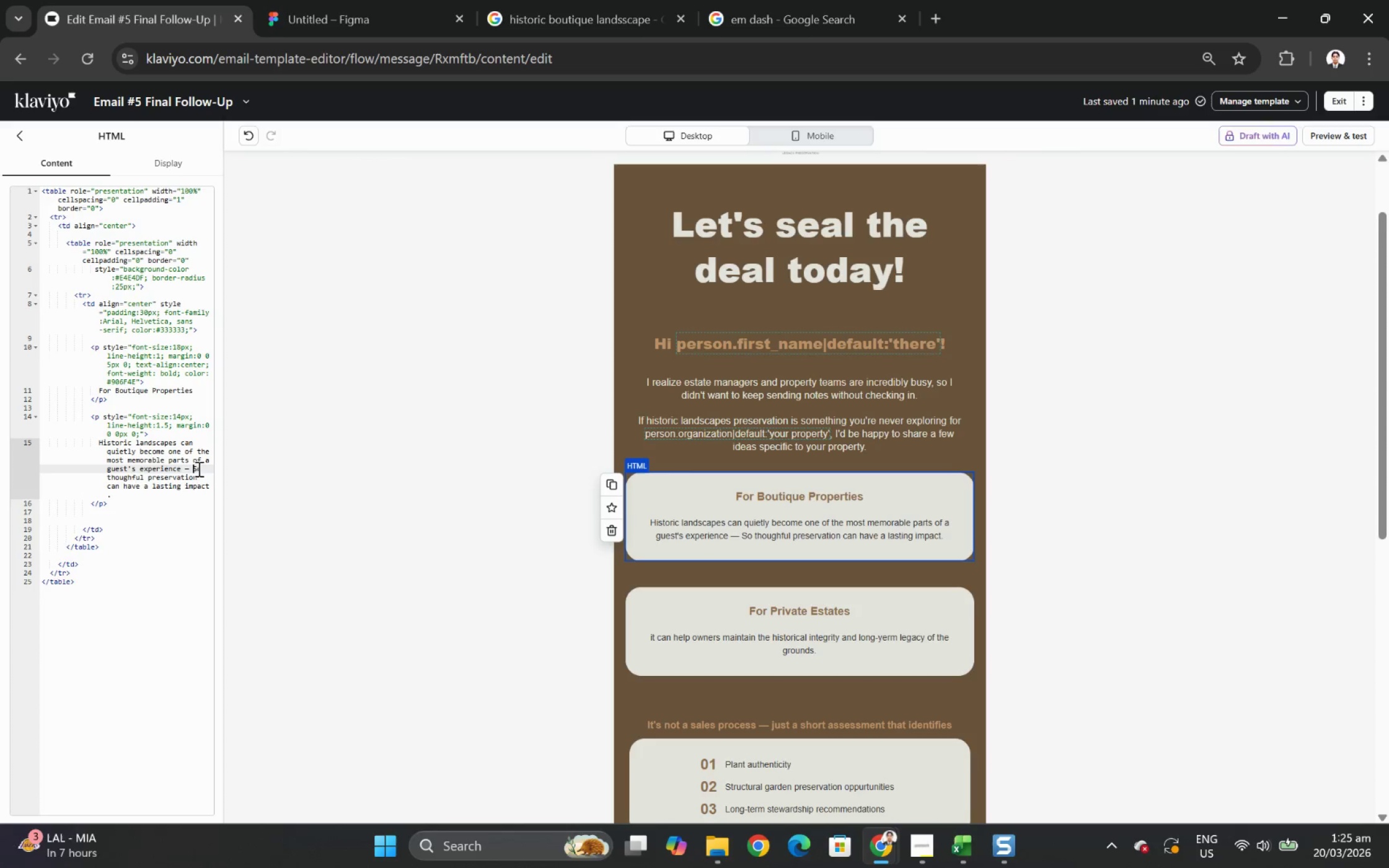 
key(ArrowRight)
 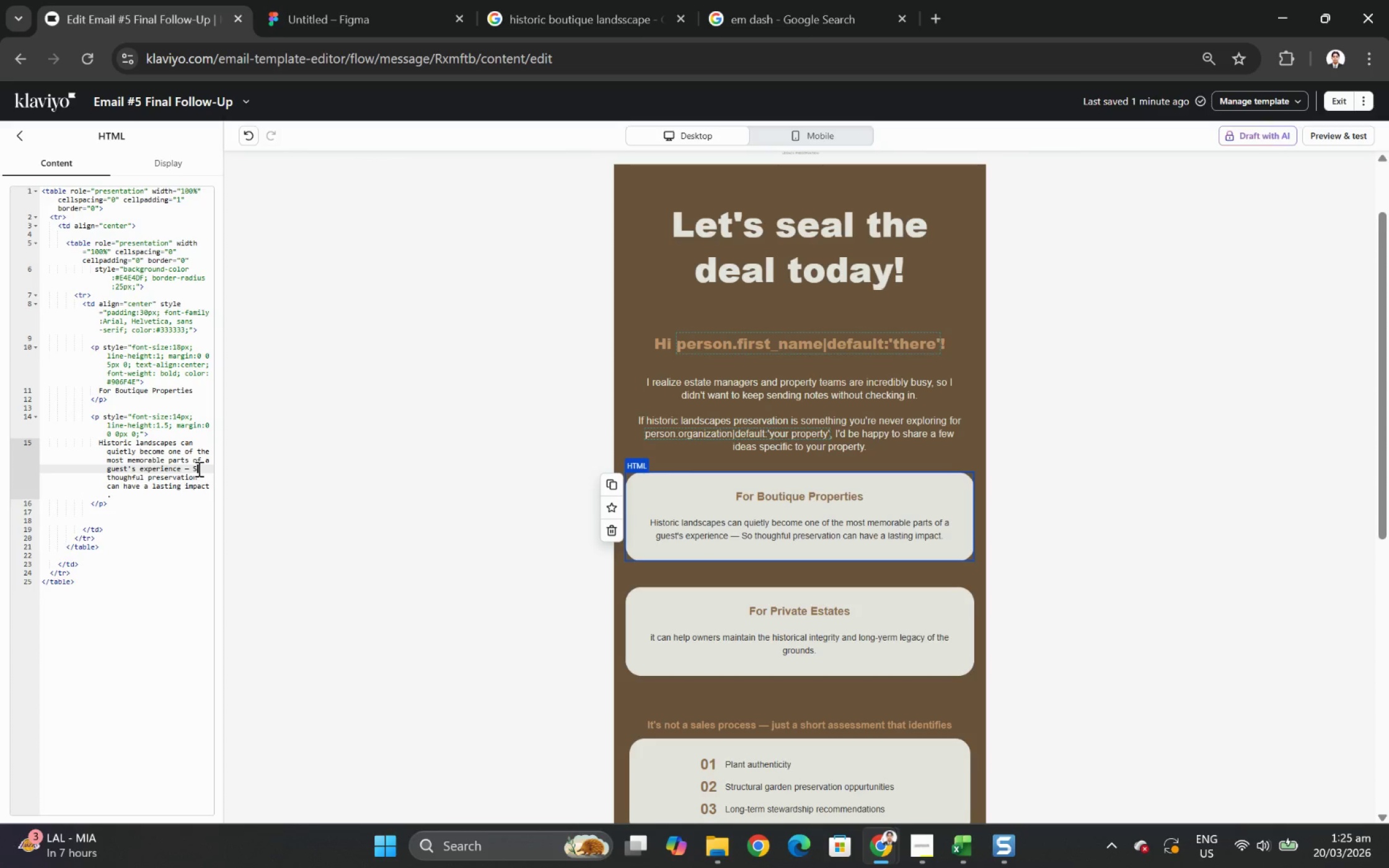 
key(Backspace)
 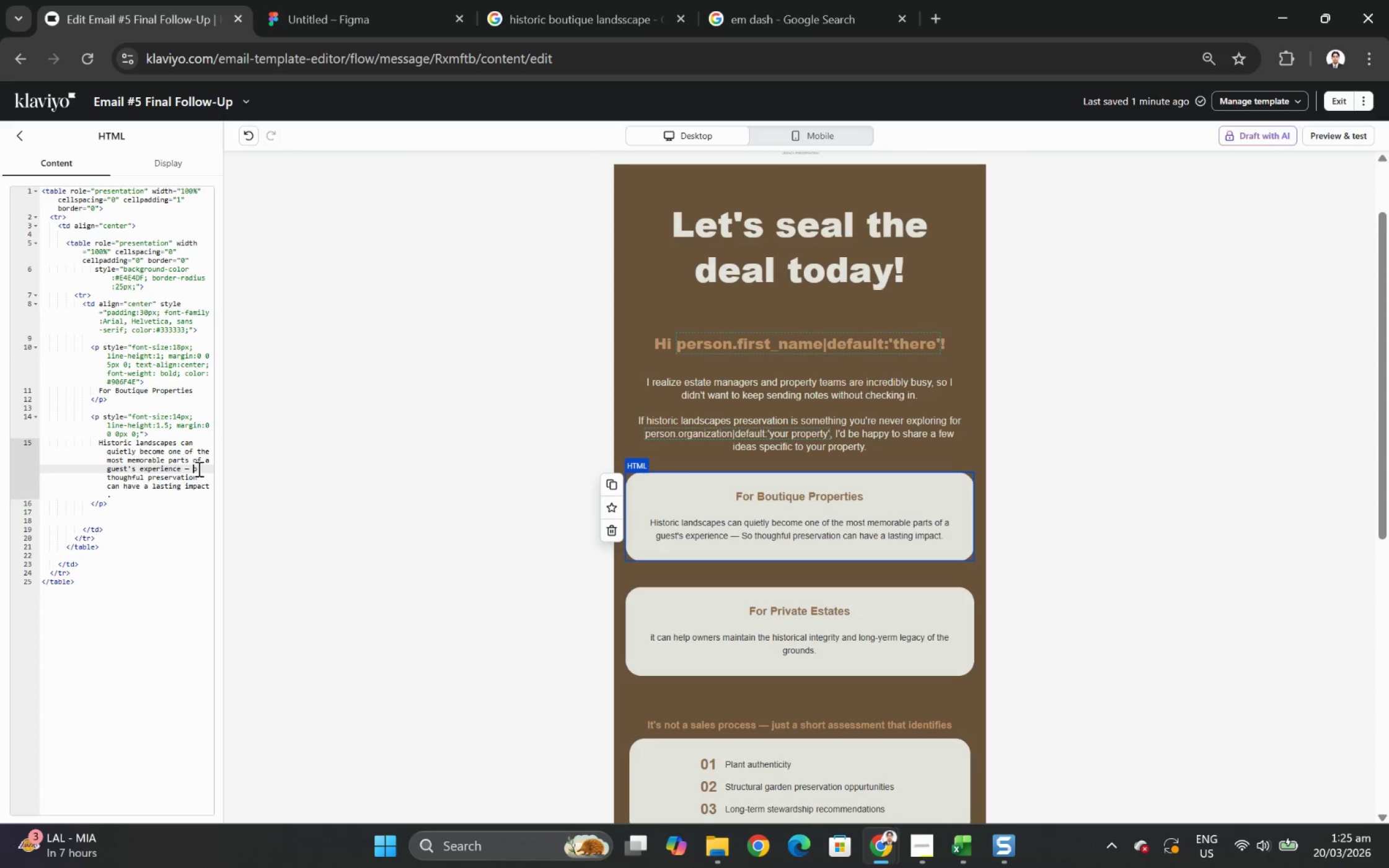 
key(S)
 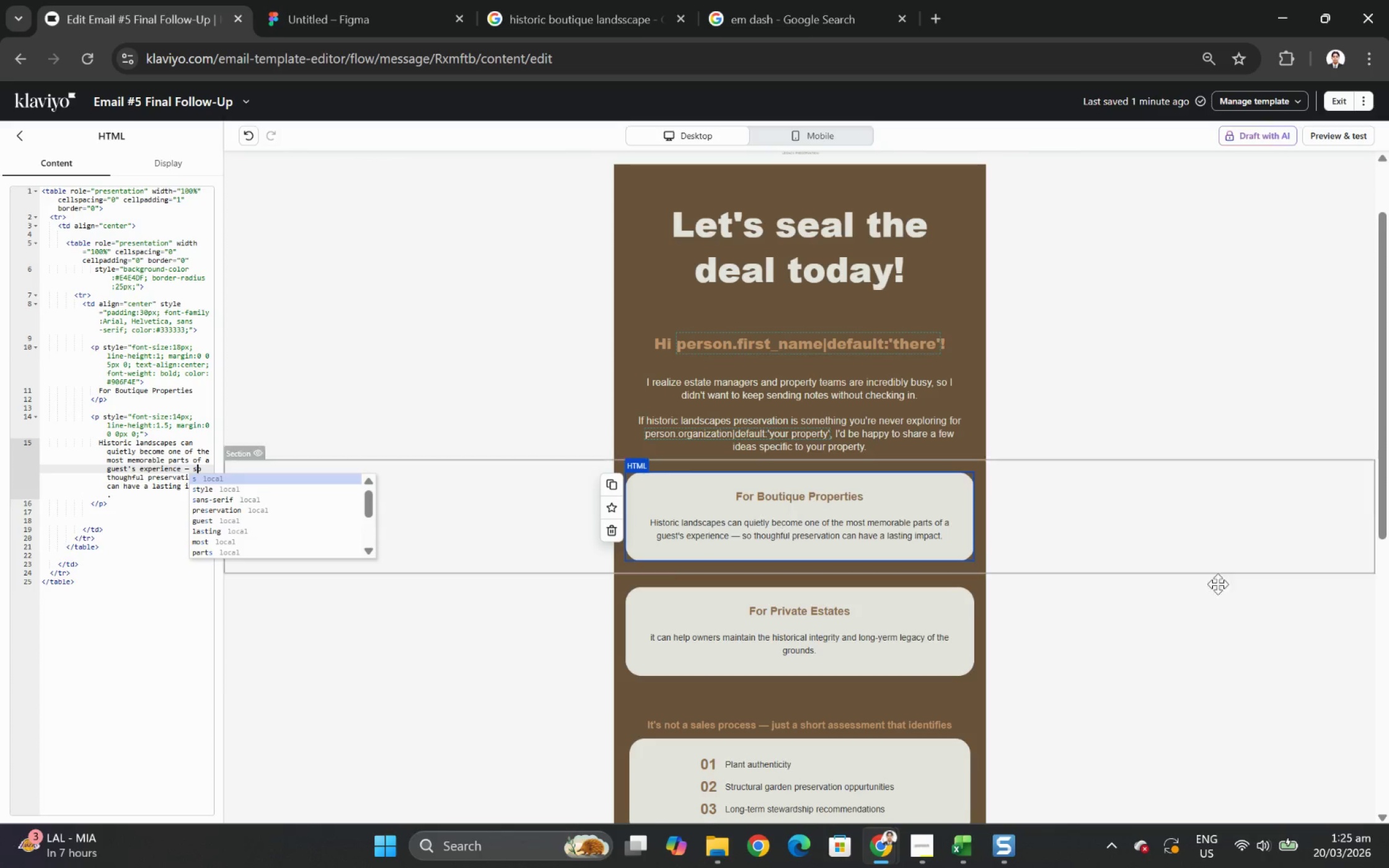 
left_click([1311, 675])
 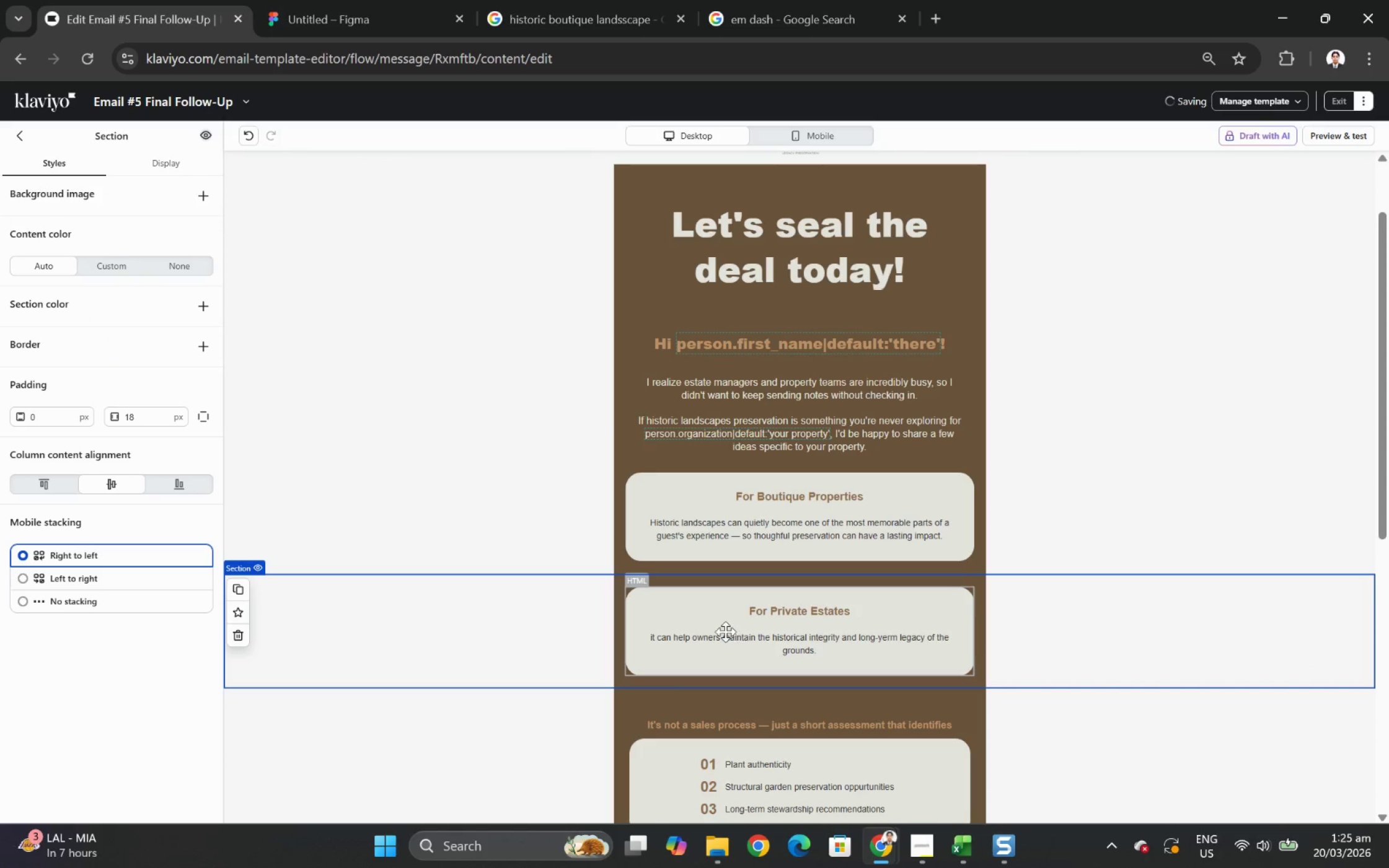 
left_click([762, 618])
 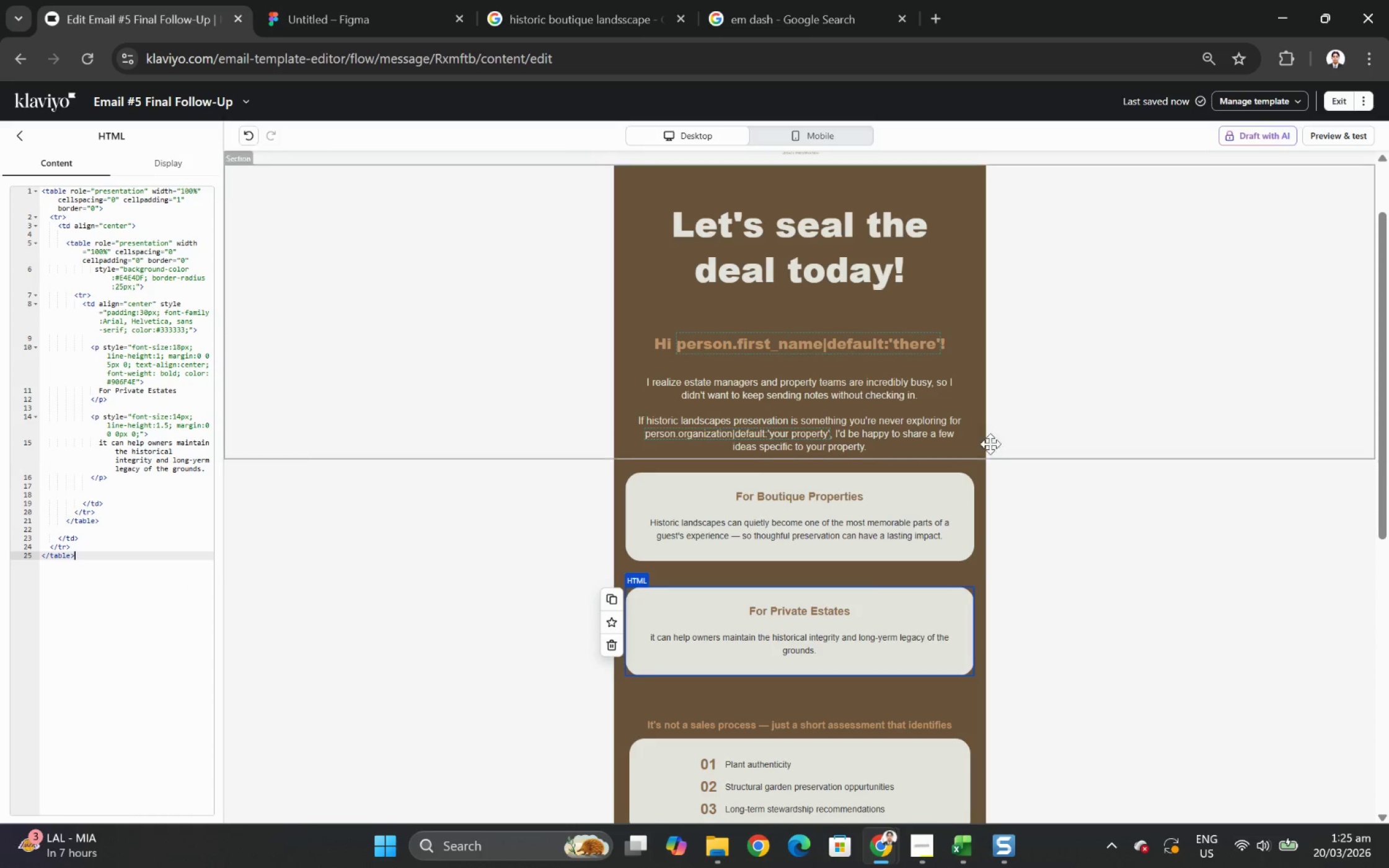 
wait(7.06)
 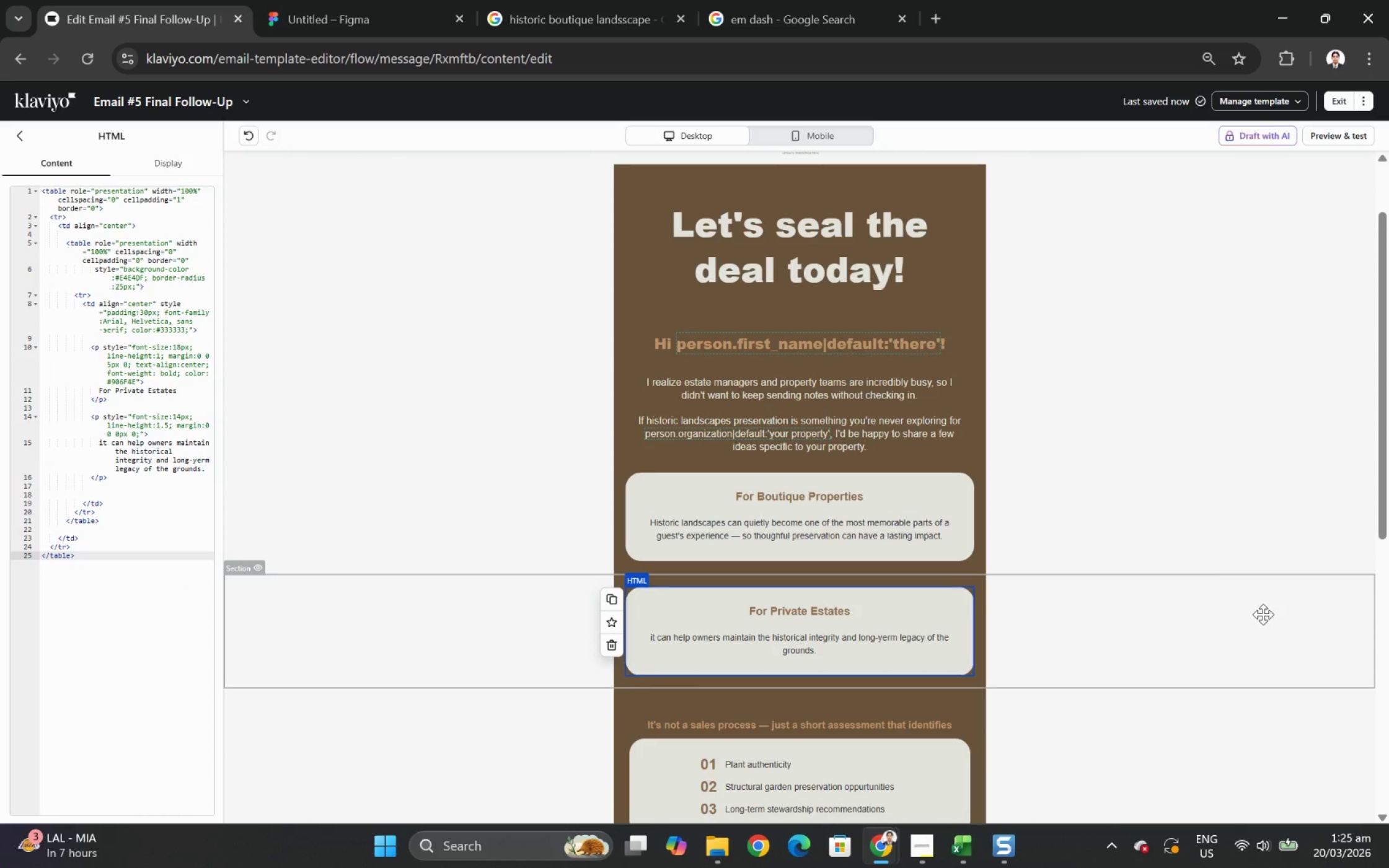 
left_click([878, 514])
 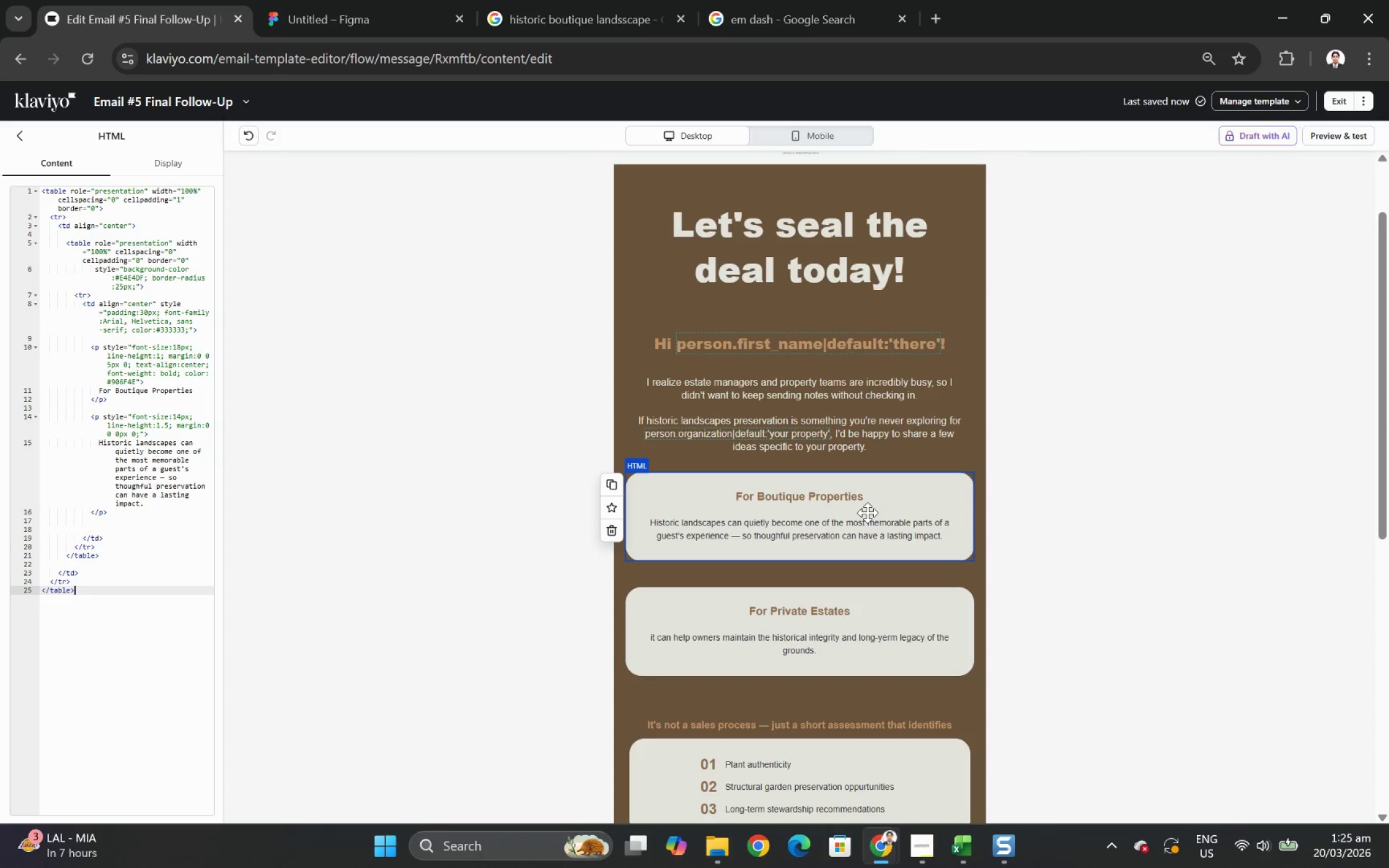 
wait(8.67)
 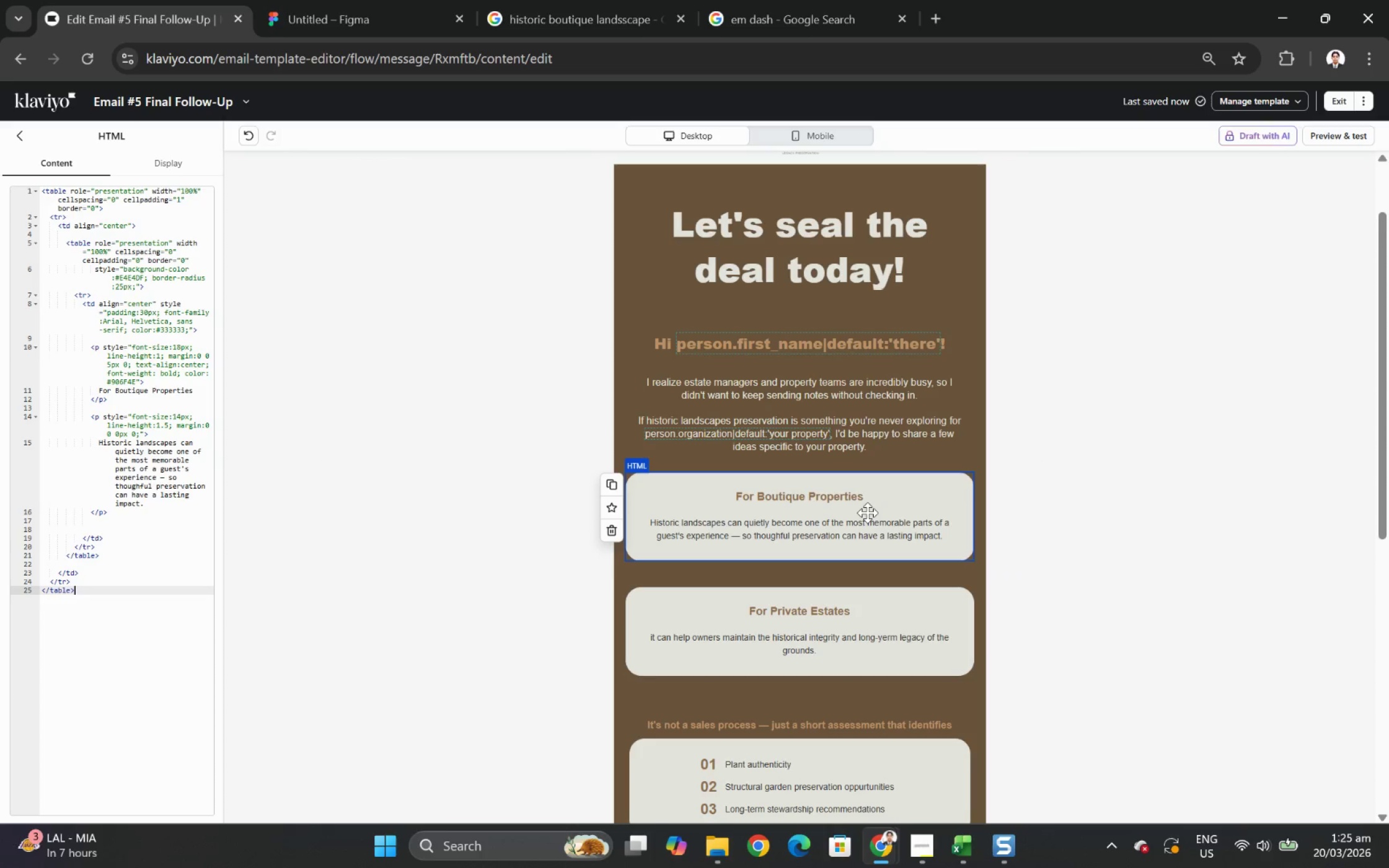 
left_click([838, 506])
 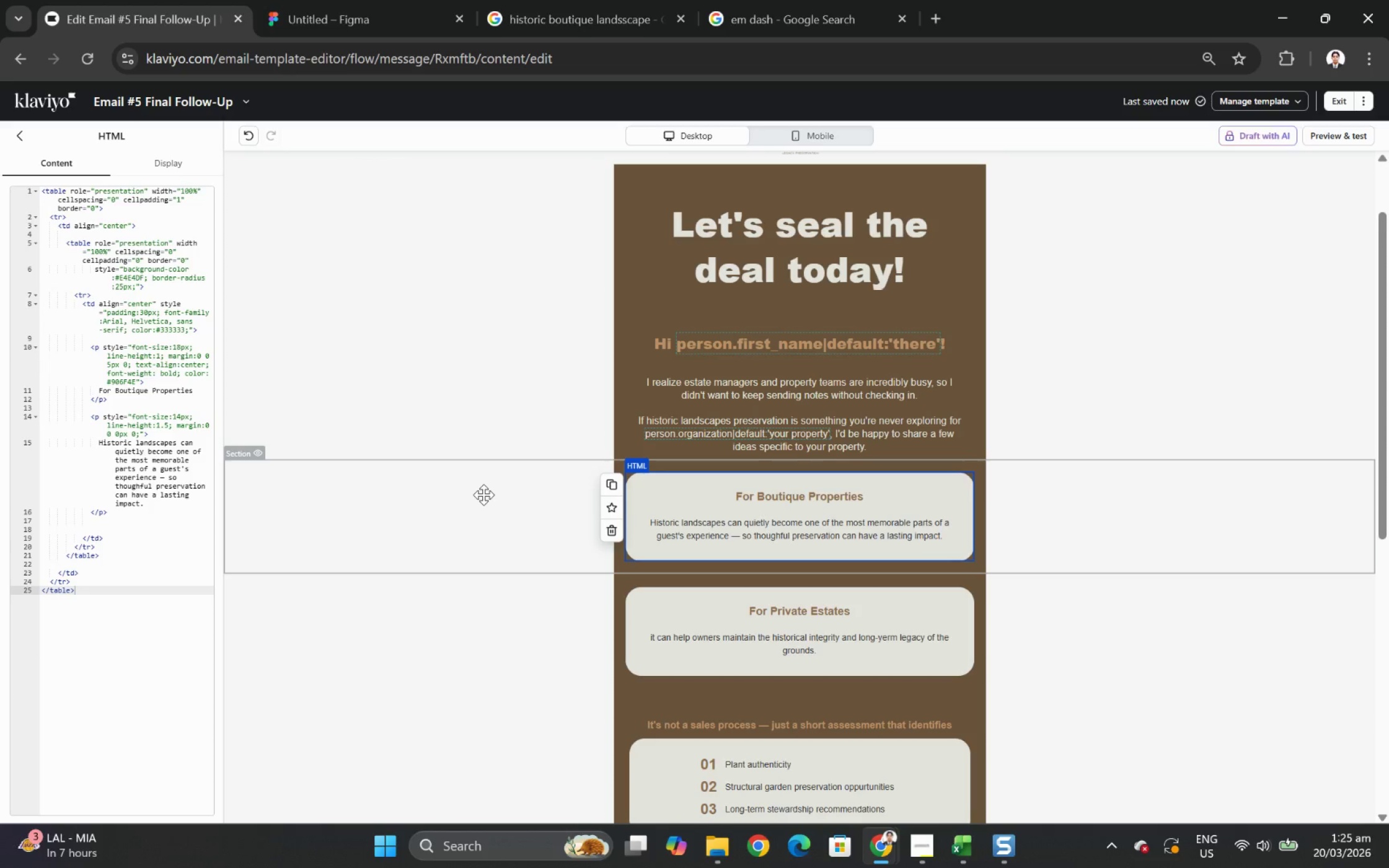 
left_click([483, 494])
 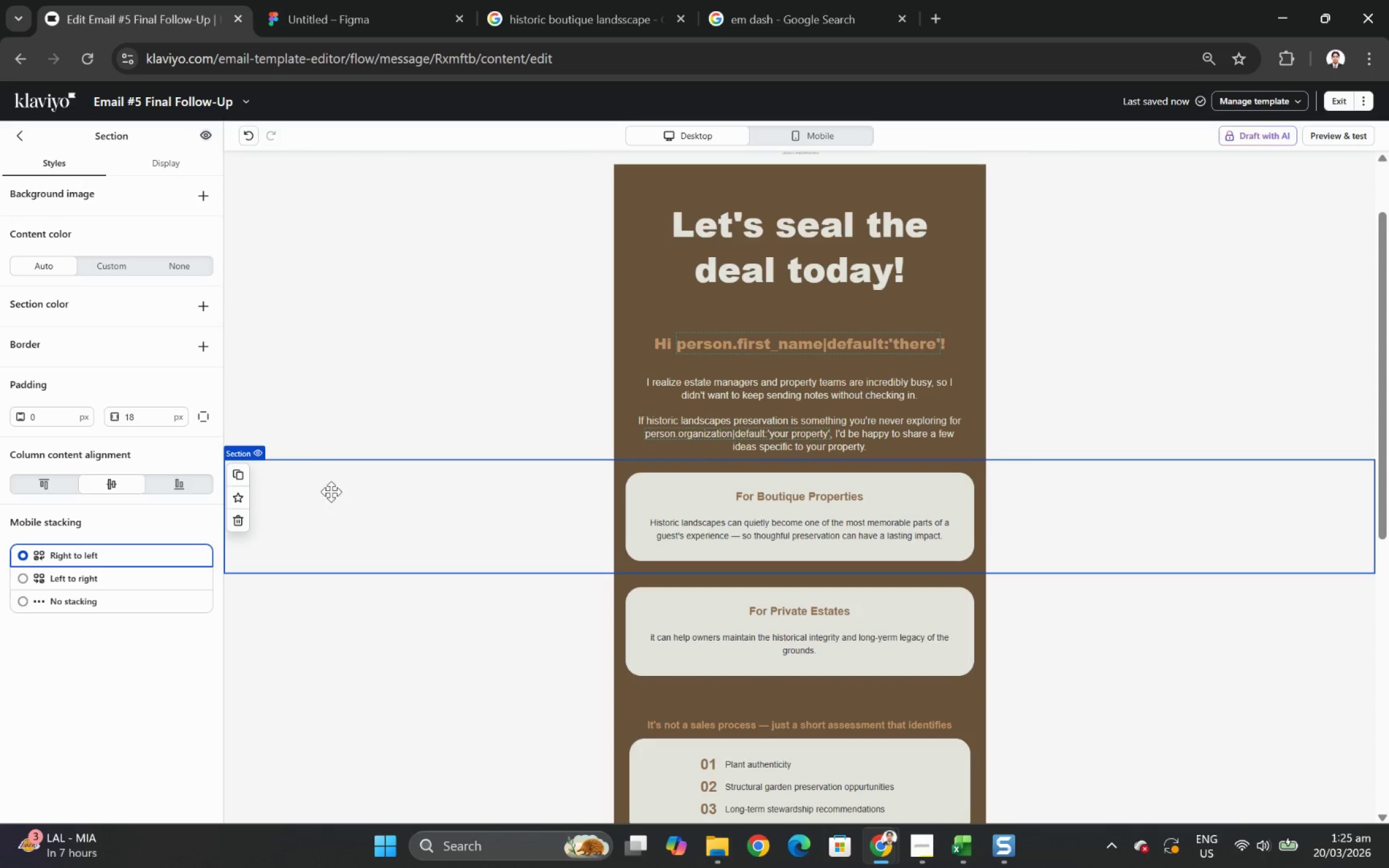 
left_click([700, 489])
 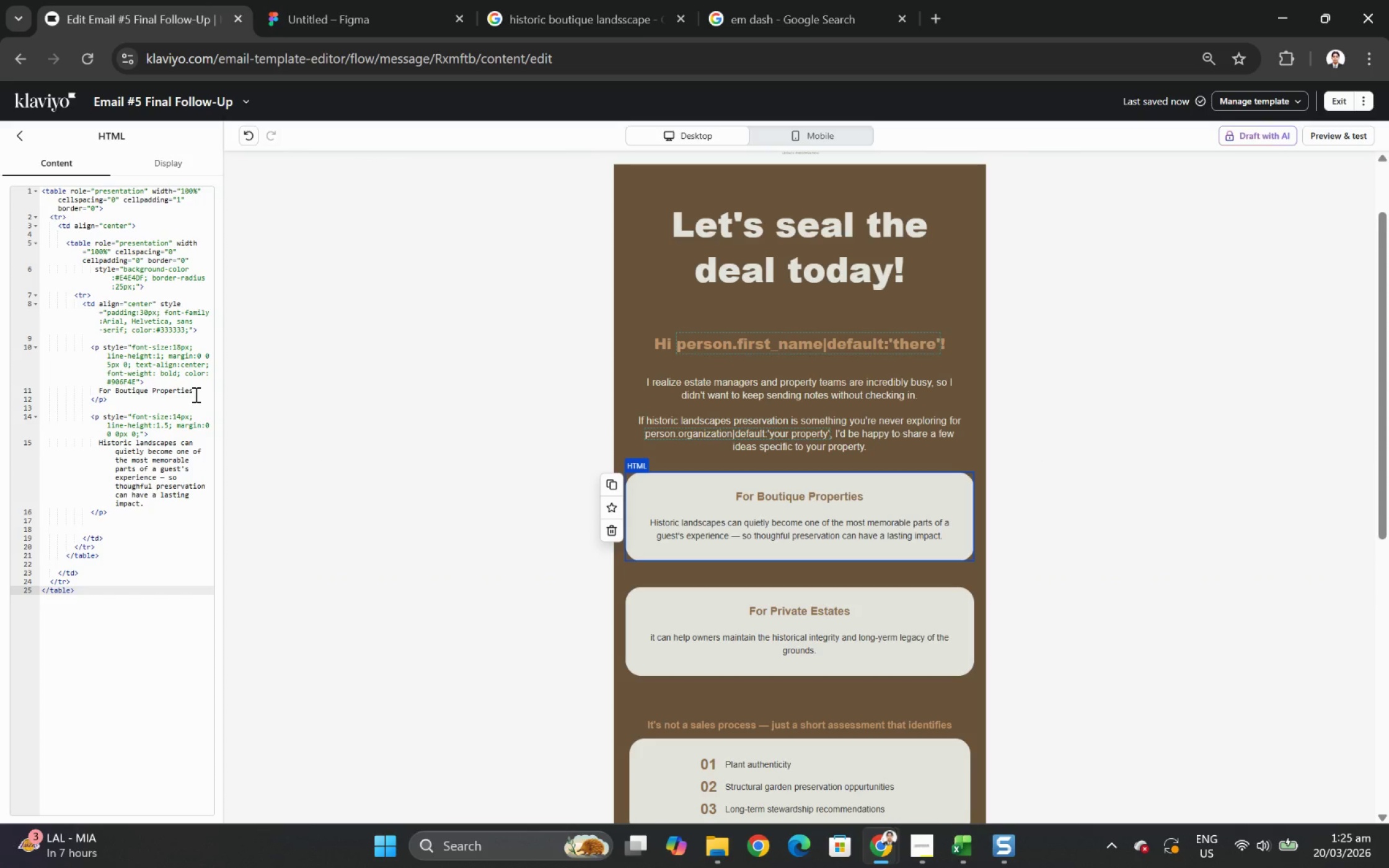 
left_click_drag(start_coordinate=[196, 393], to_coordinate=[91, 346])
 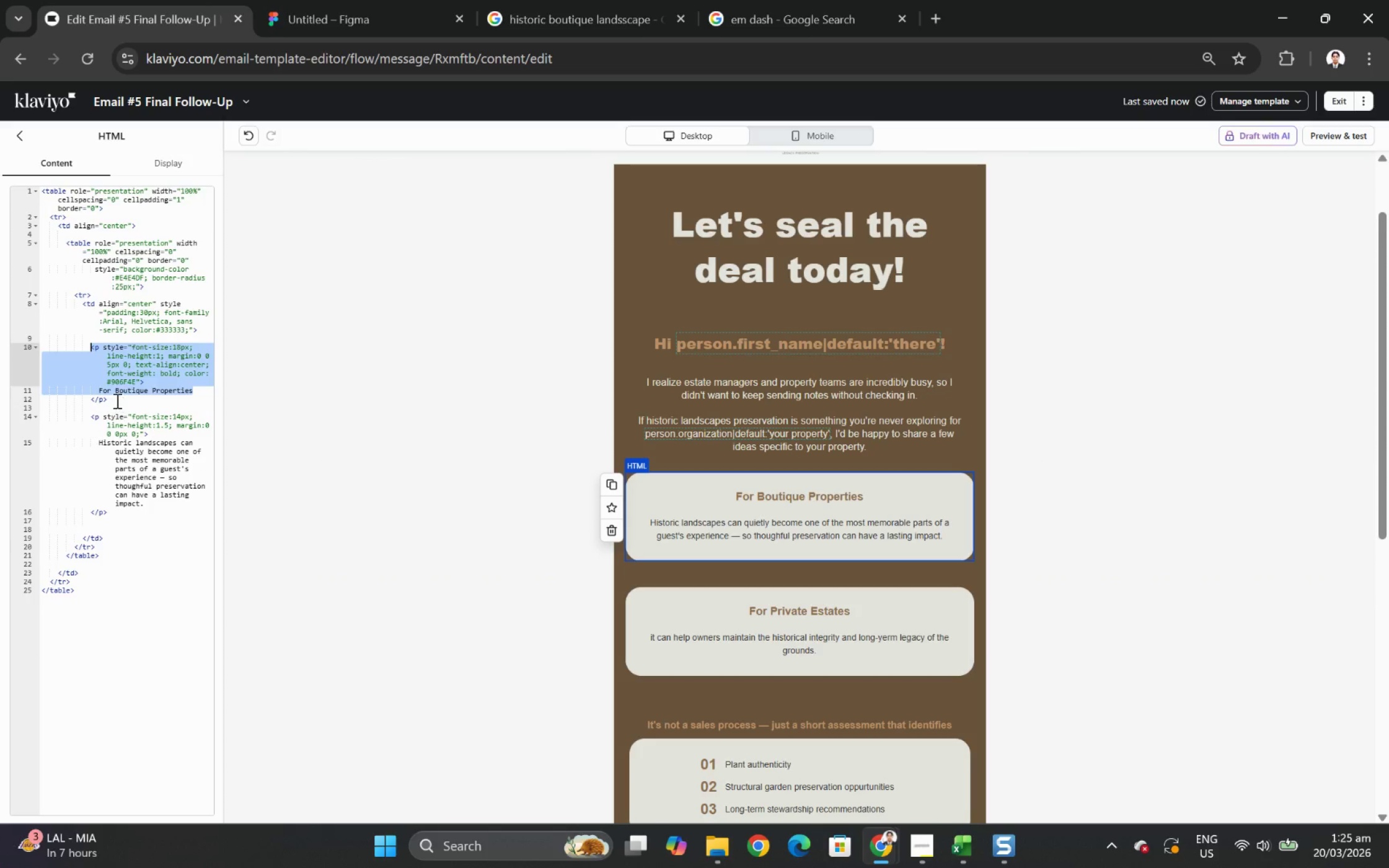 
left_click([115, 400])
 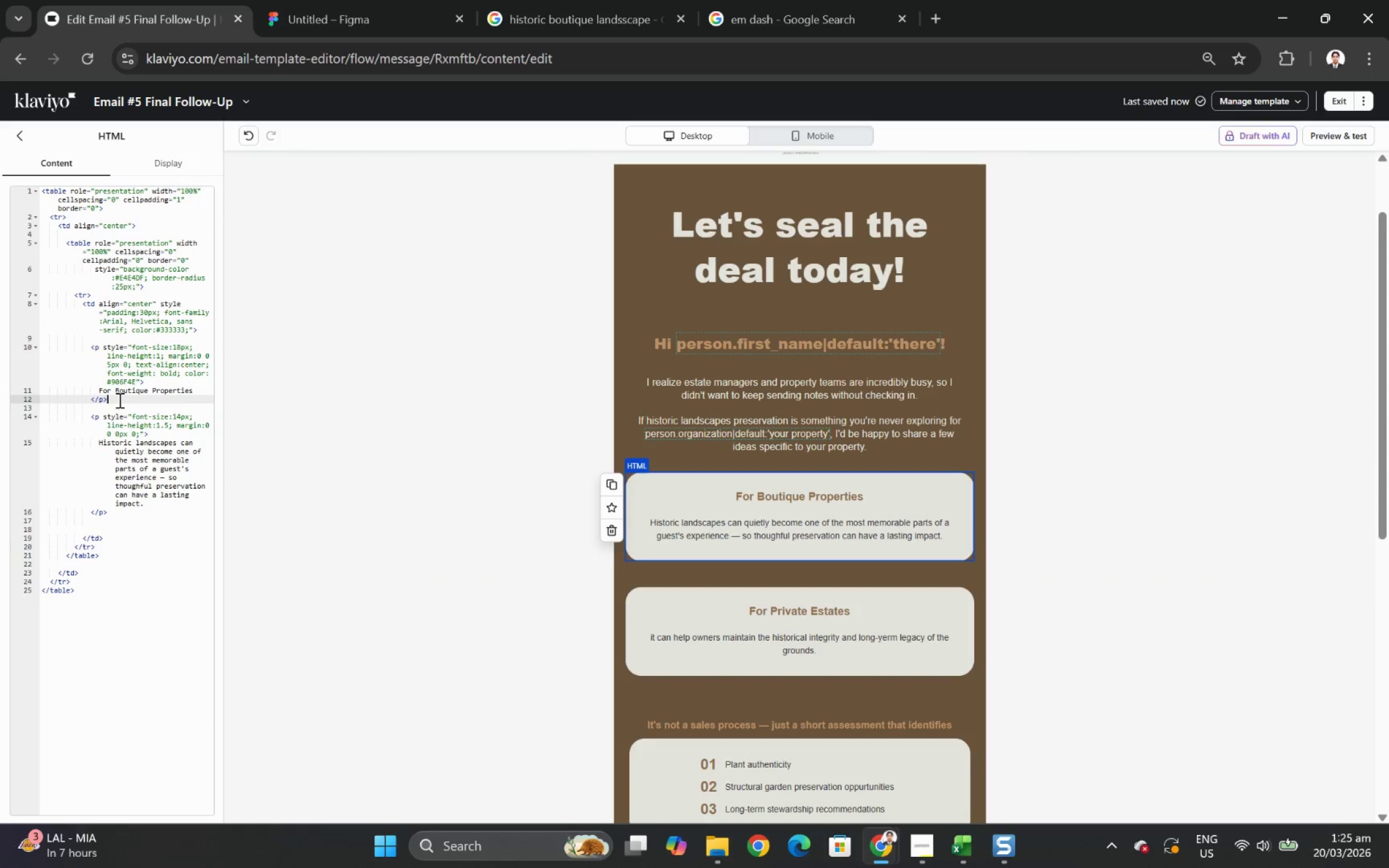 
left_click_drag(start_coordinate=[118, 400], to_coordinate=[89, 349])
 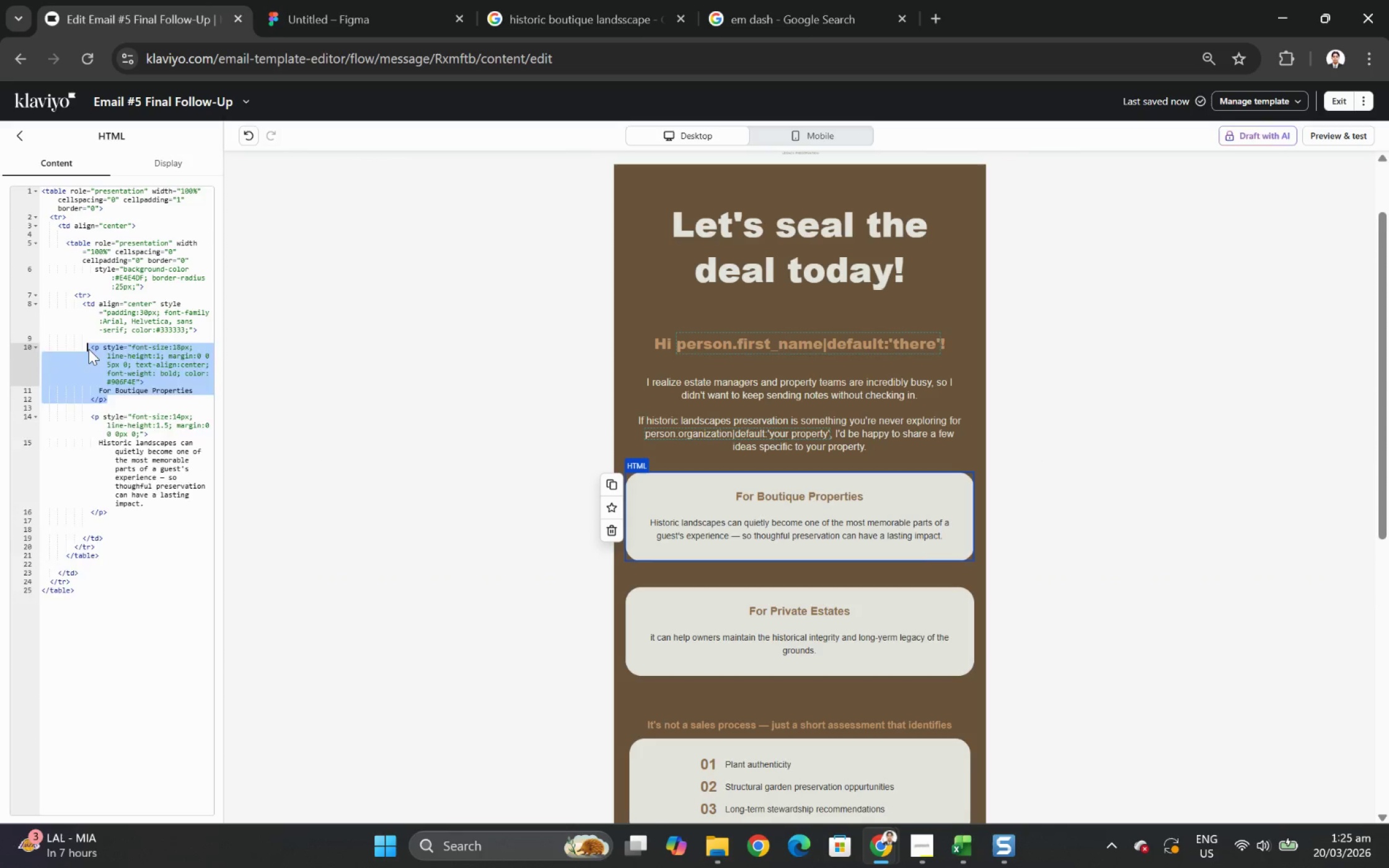 
key(Backspace)
 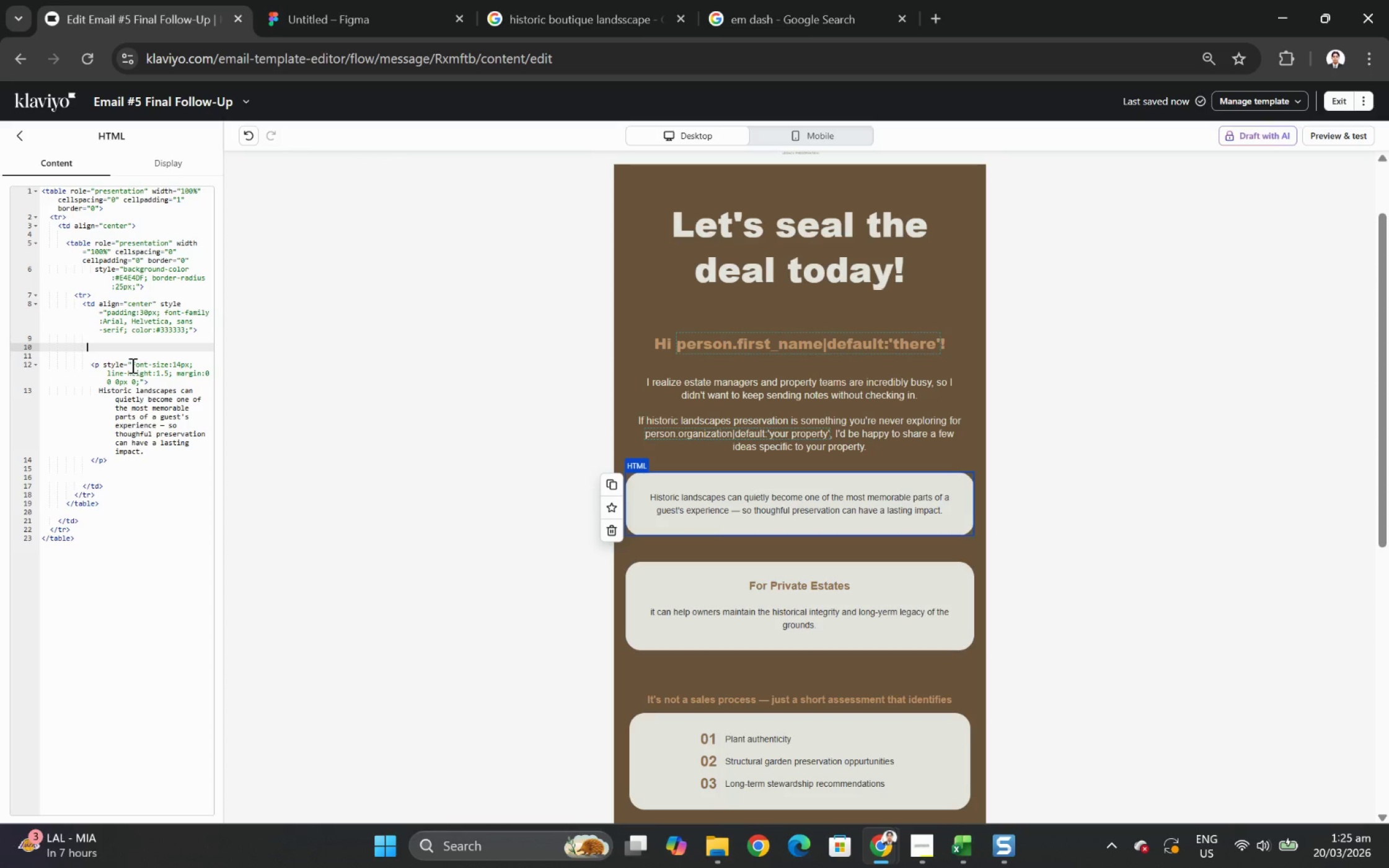 
key(Backspace)
 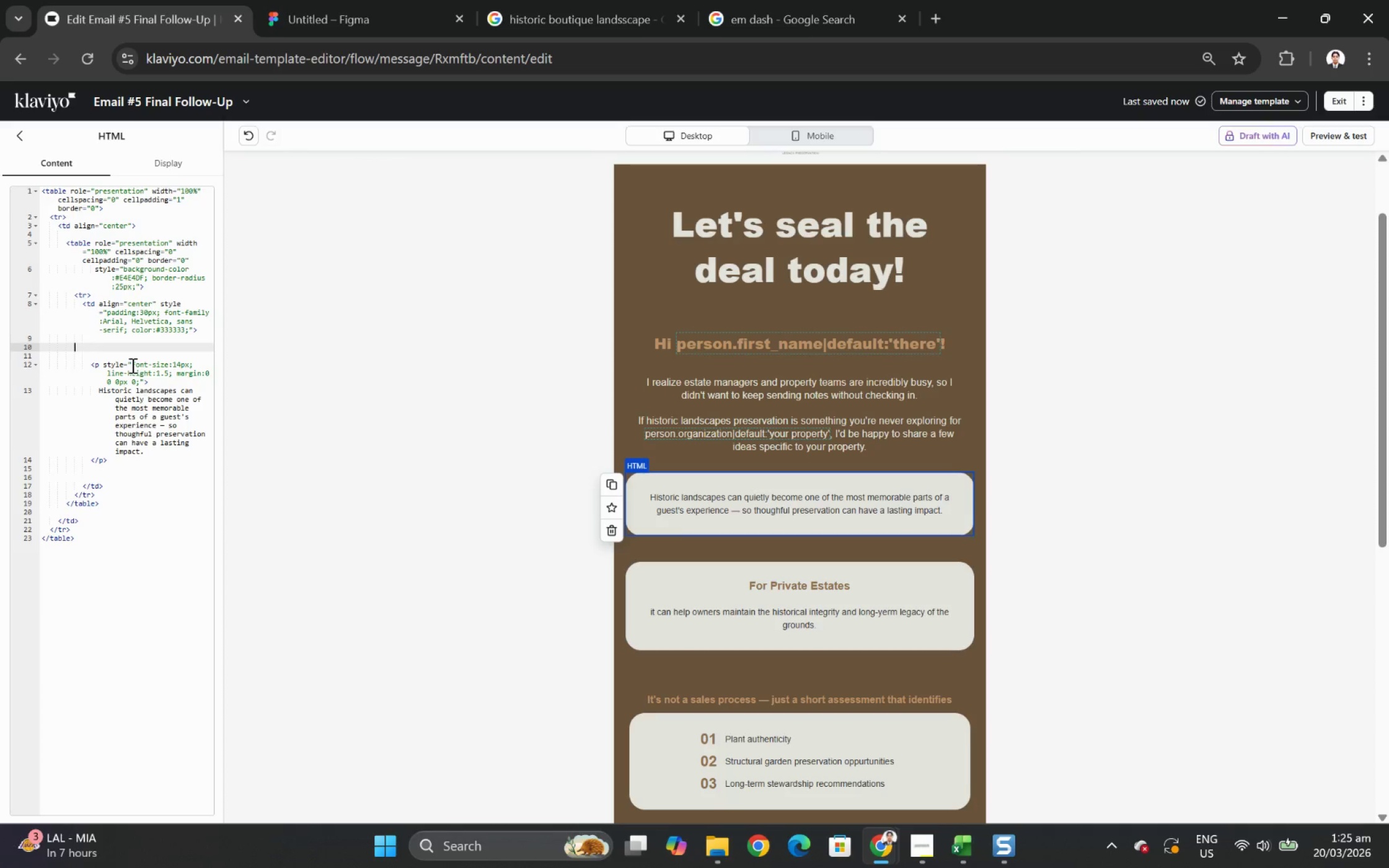 
key(Backspace)
 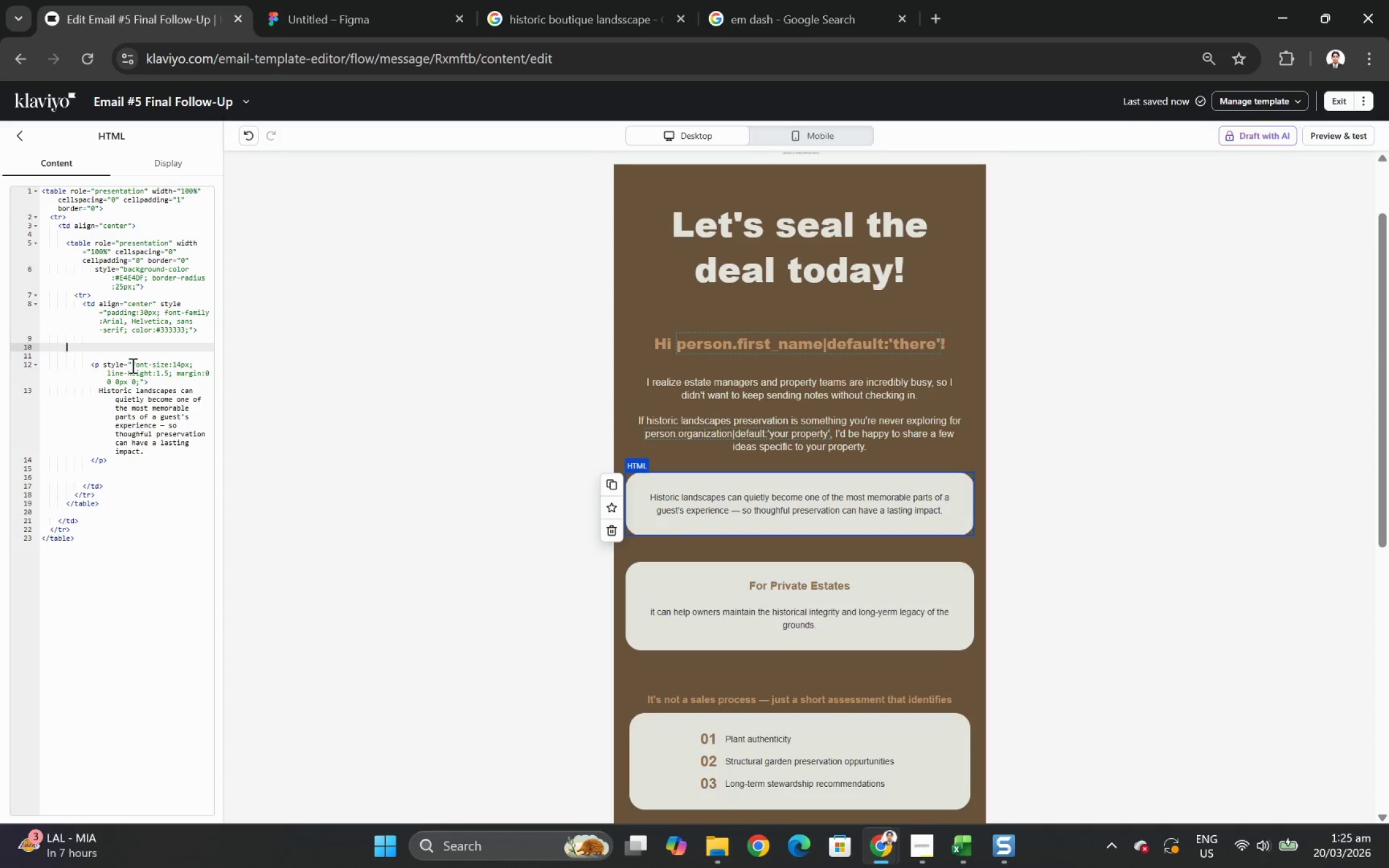 
key(Backspace)
 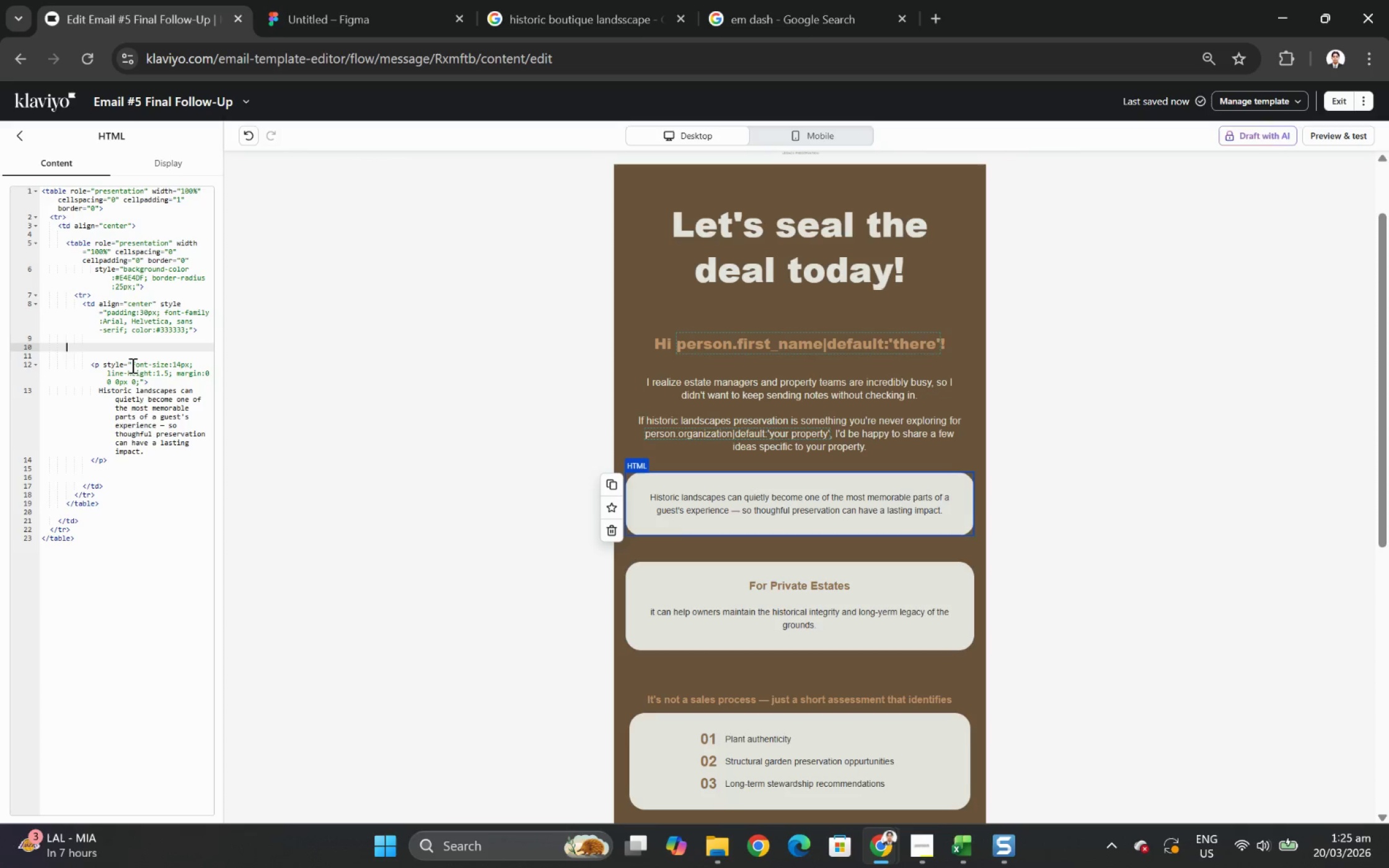 
key(Backspace)
 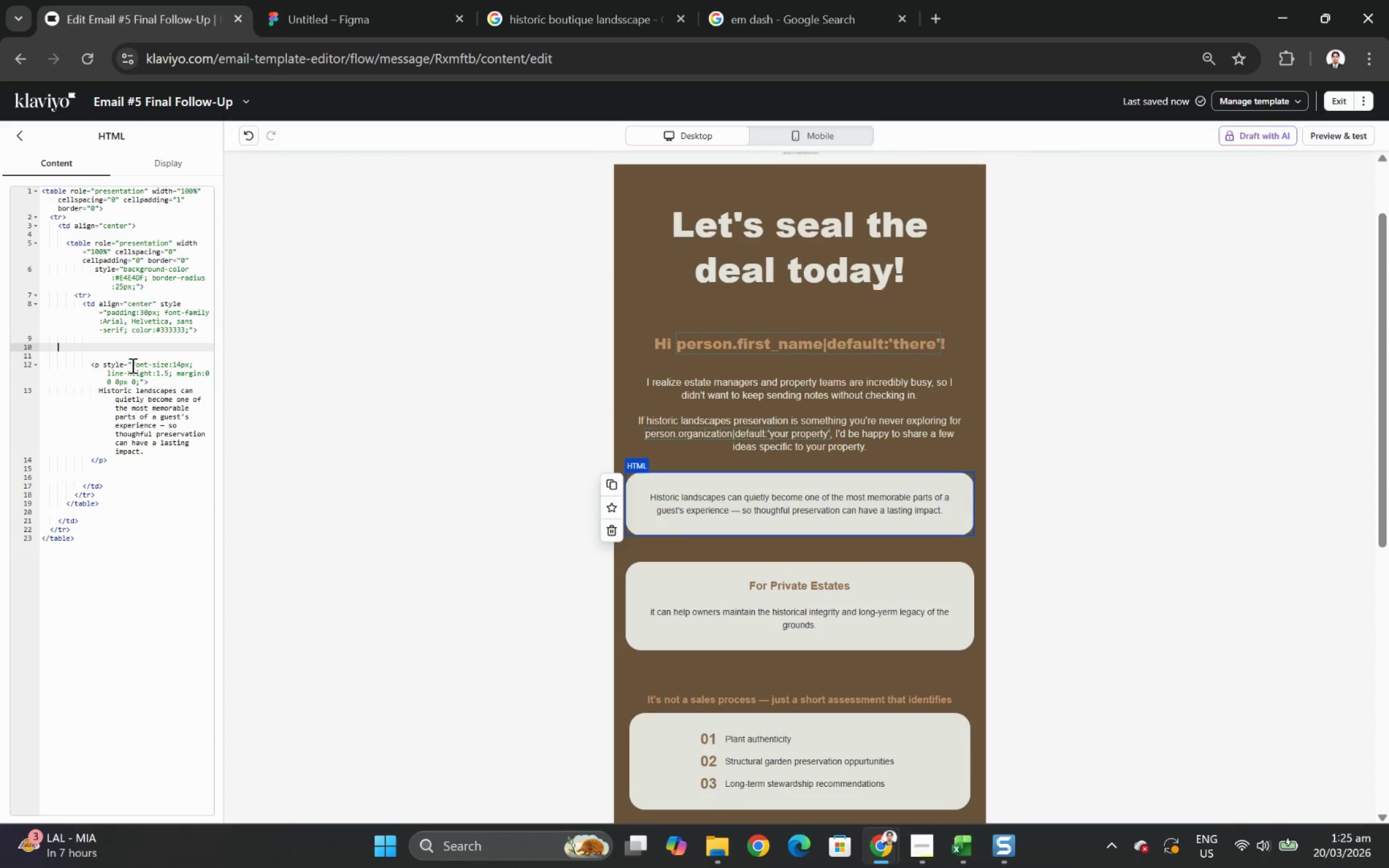 
key(Backspace)
 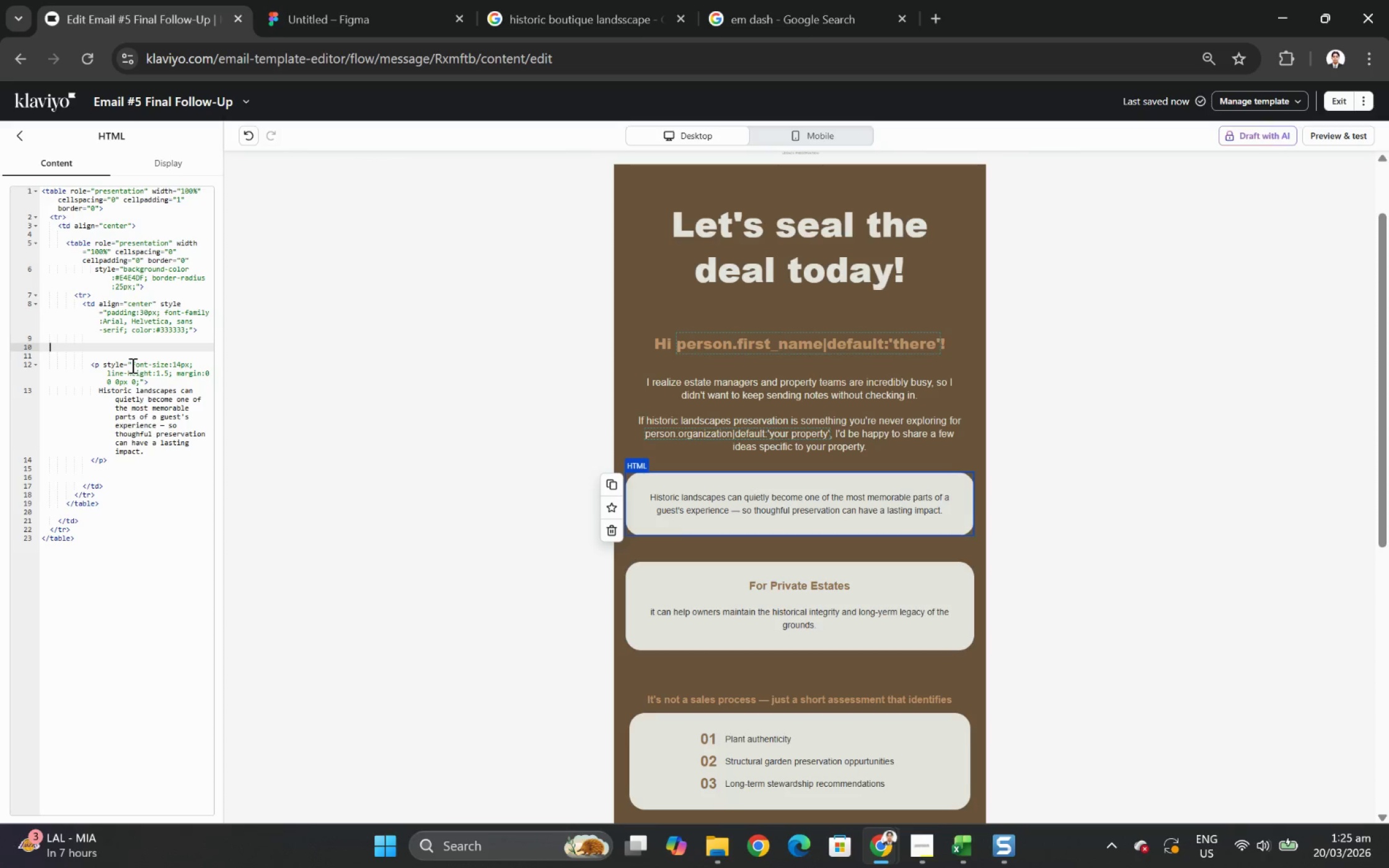 
key(Backspace)
 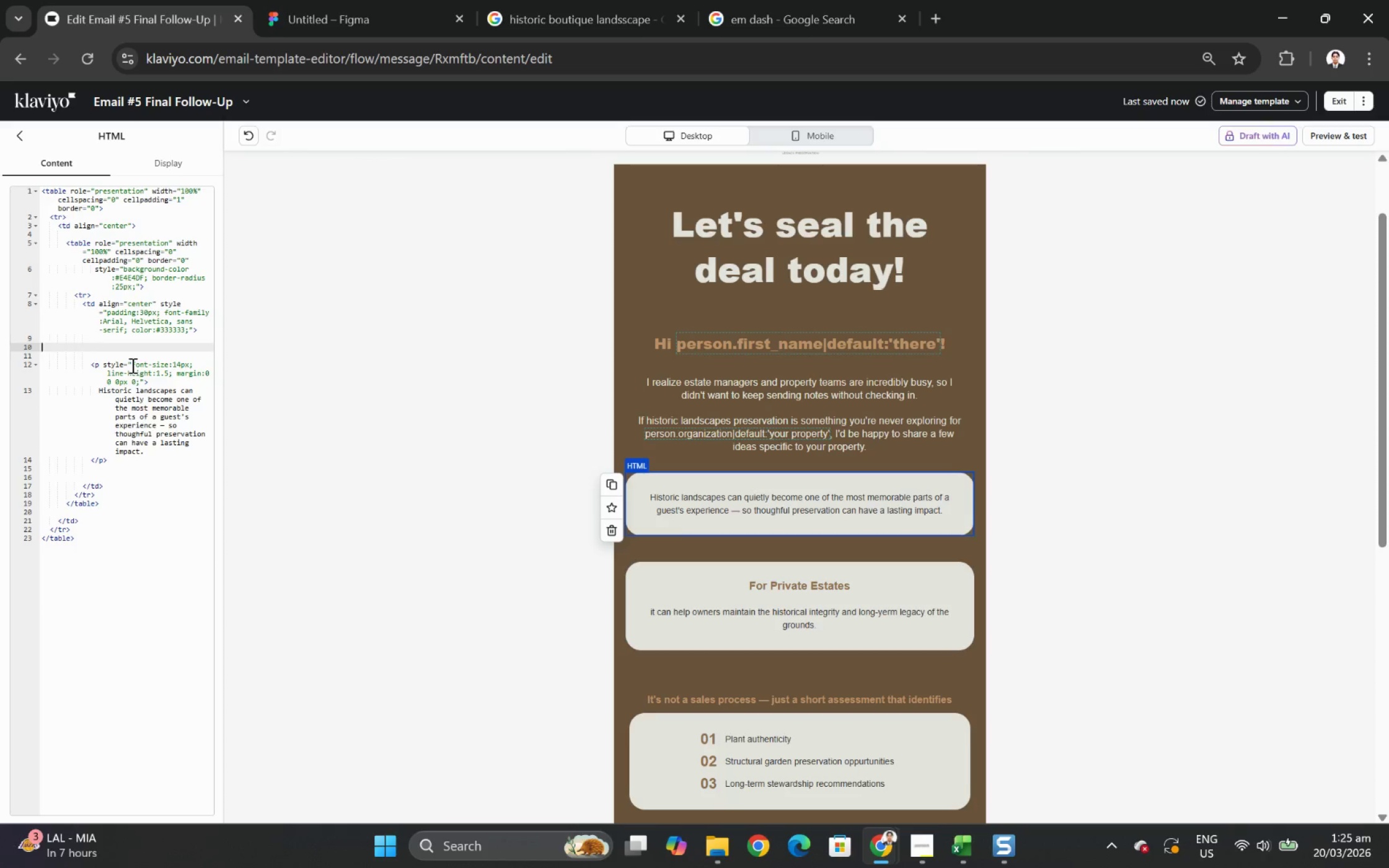 
key(Backspace)
 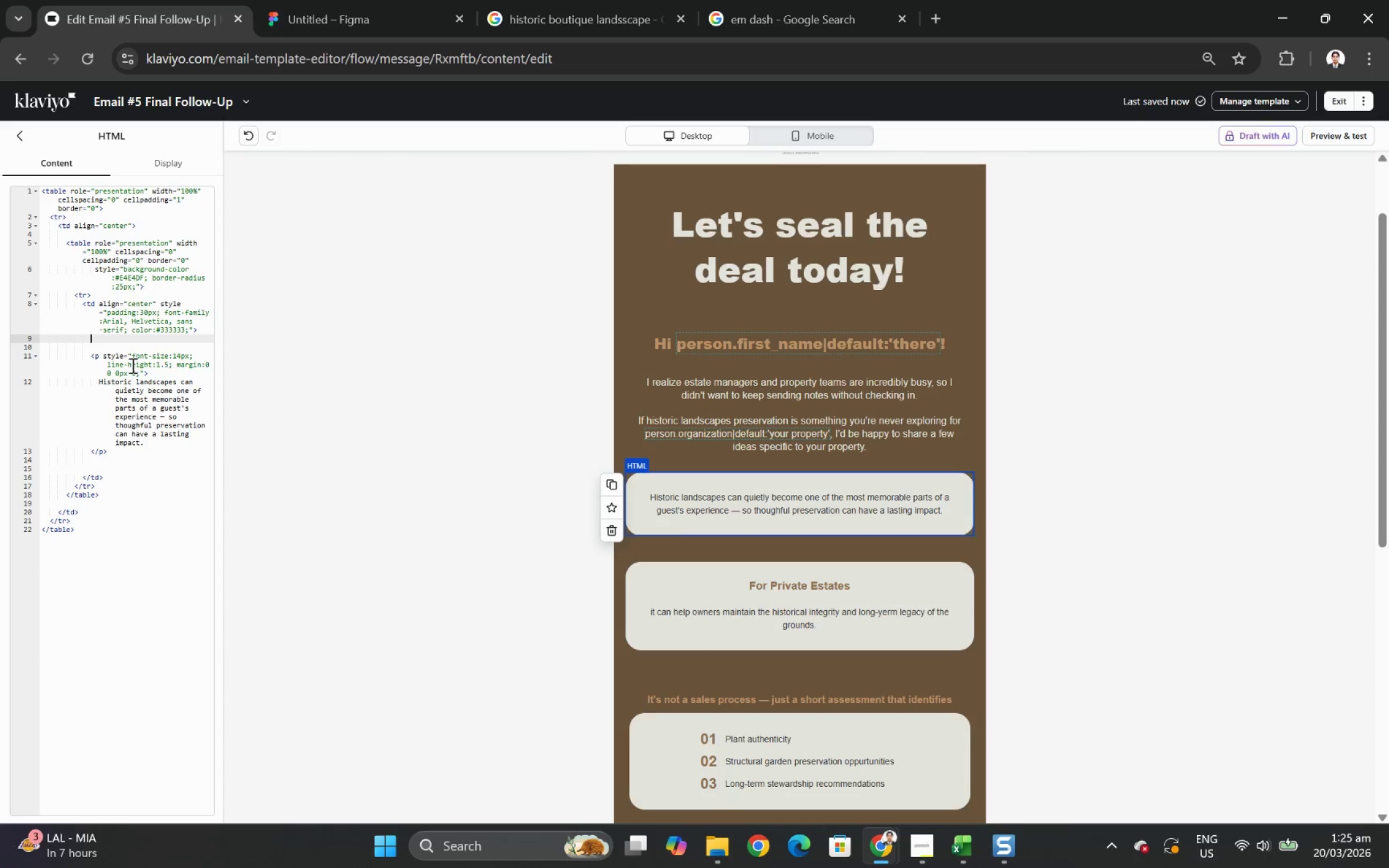 
key(Backspace)
 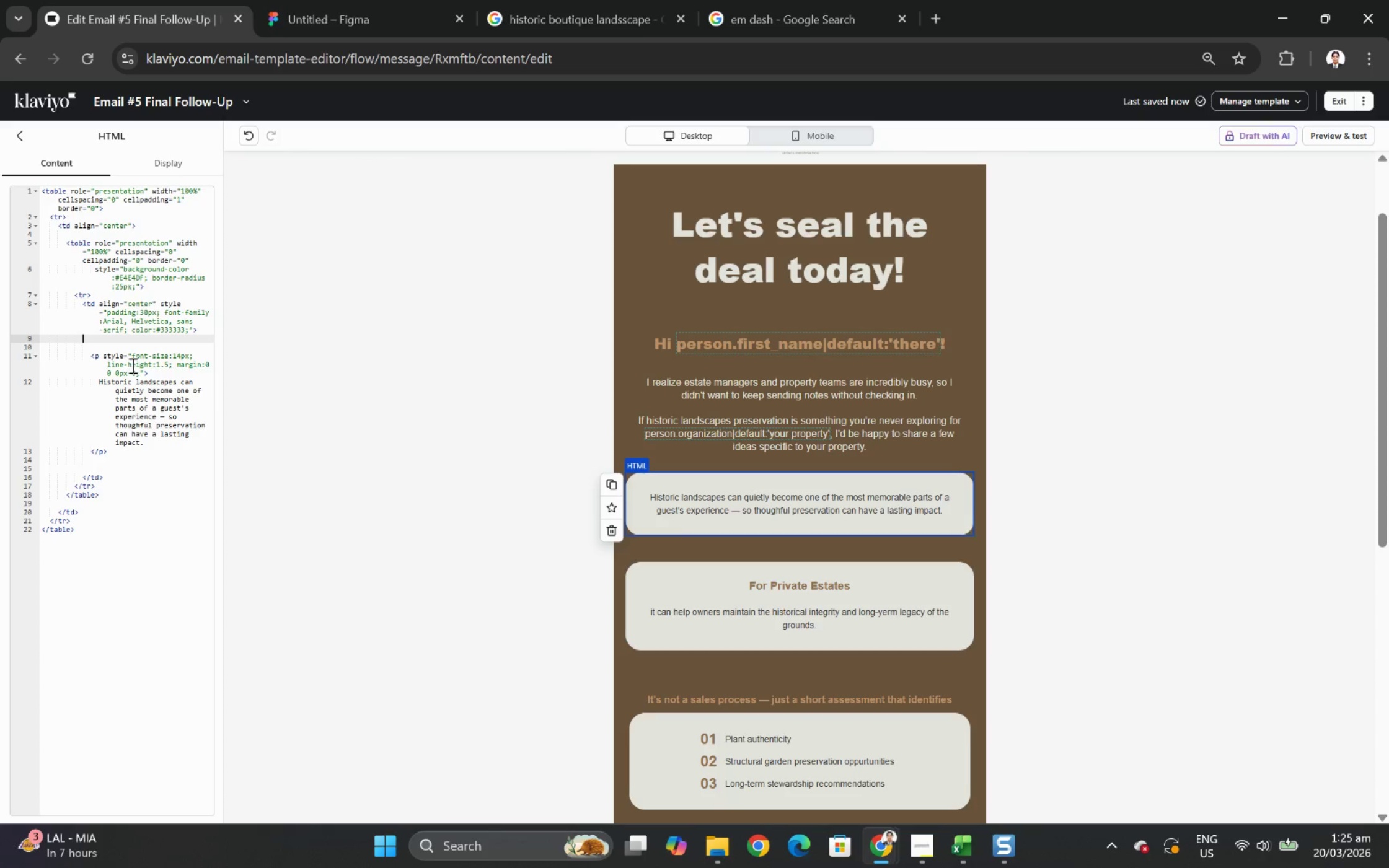 
key(Backspace)
 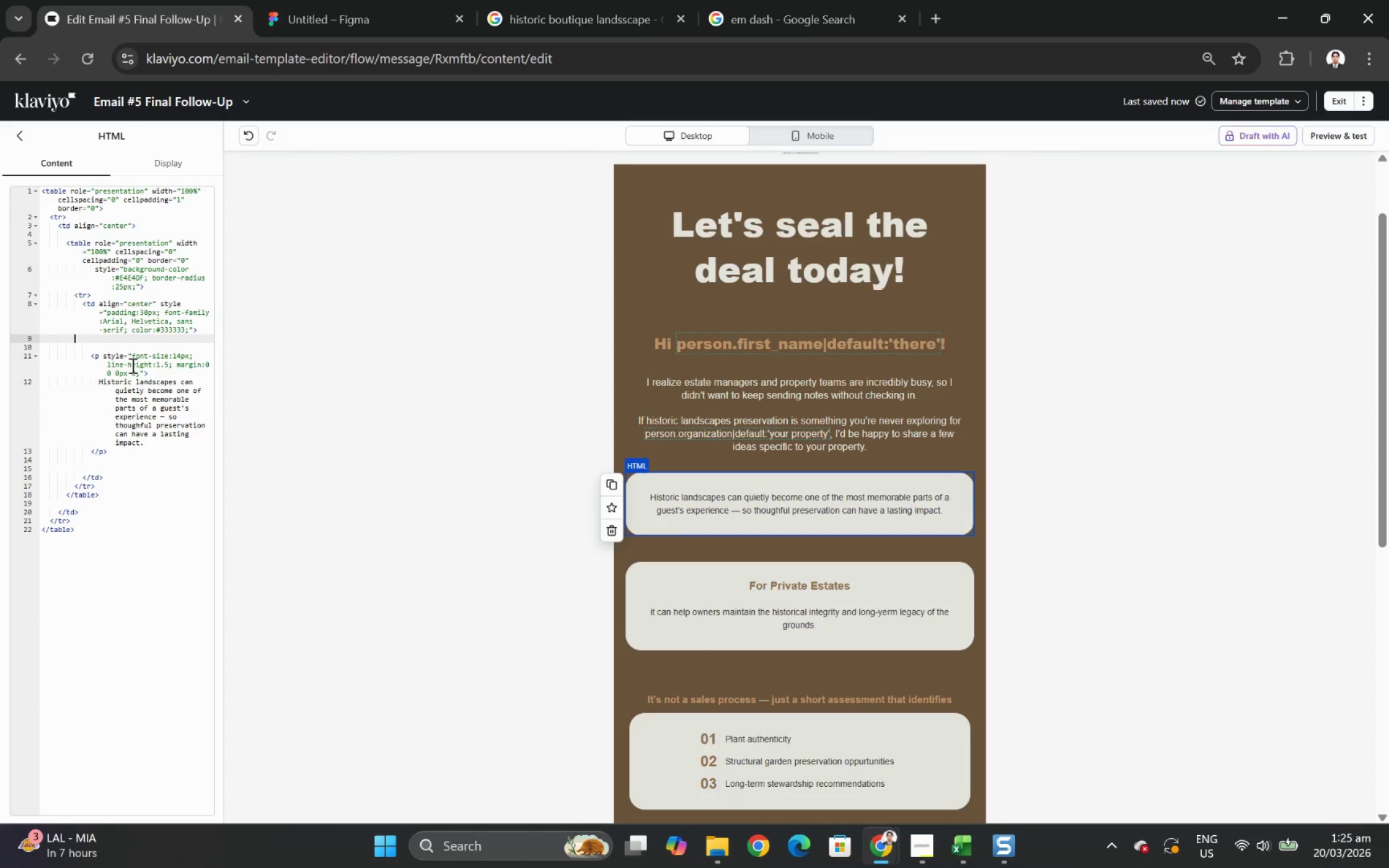 
key(Backspace)
 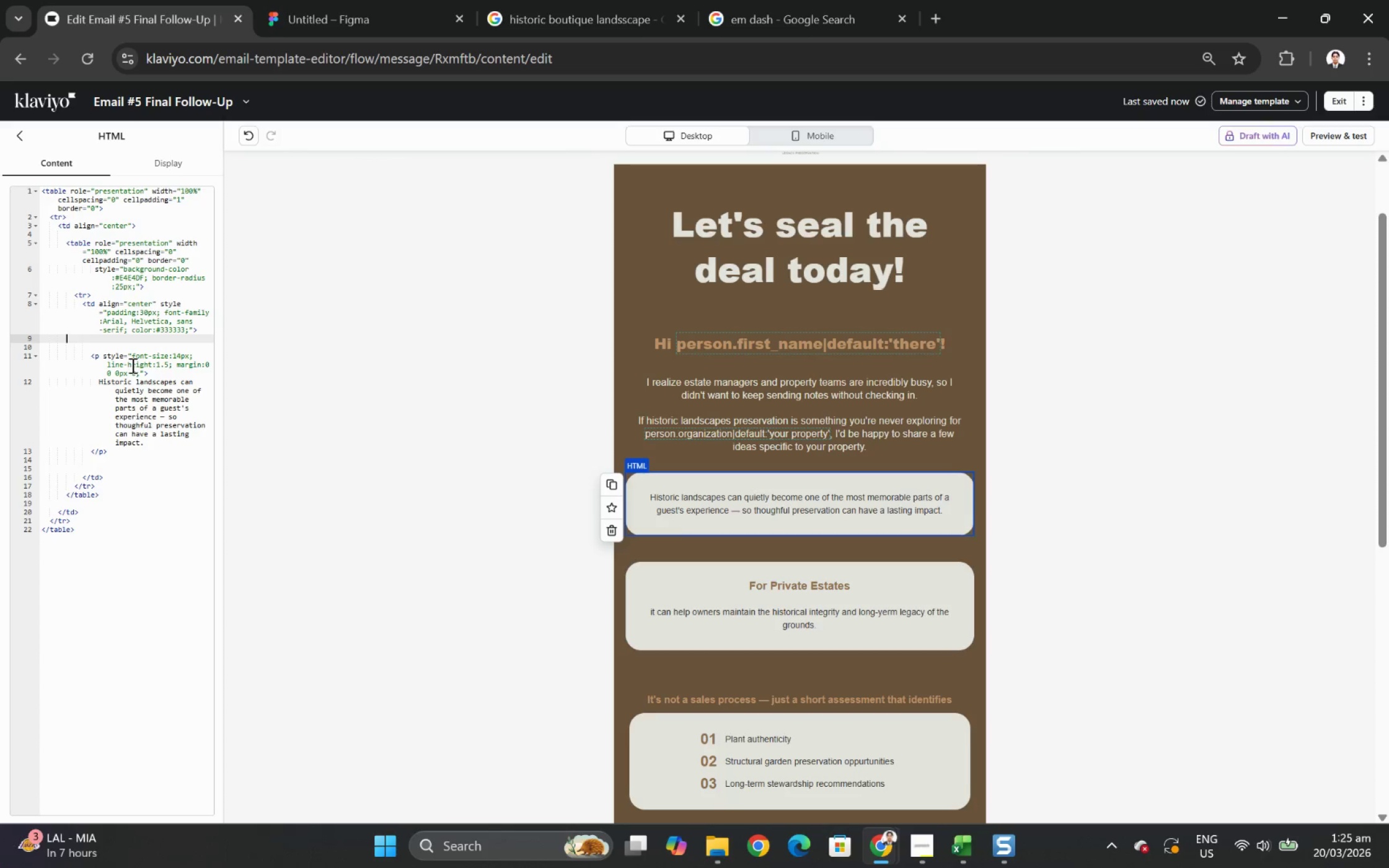 
key(Backspace)
 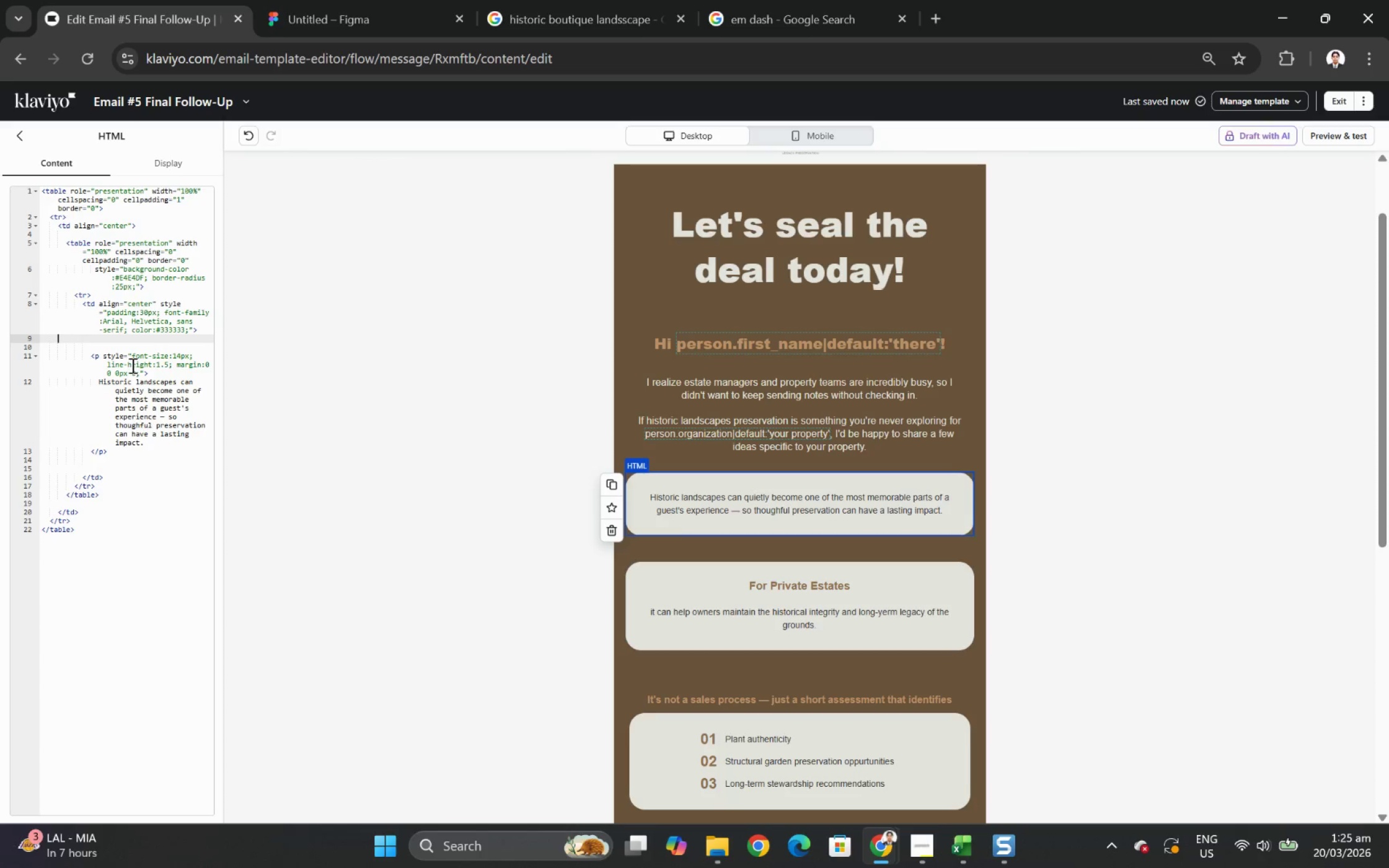 
key(Backspace)
 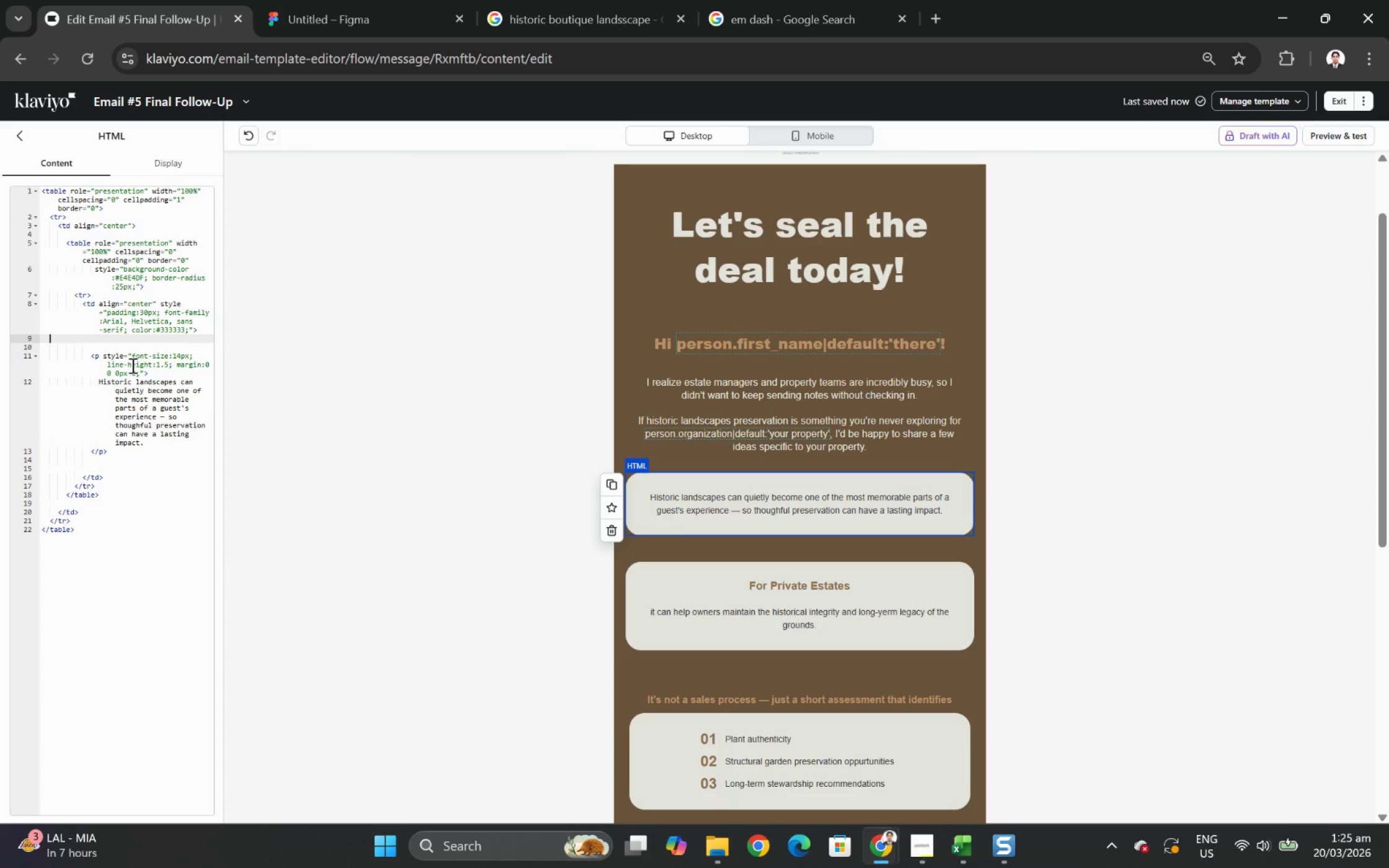 
key(Backspace)
 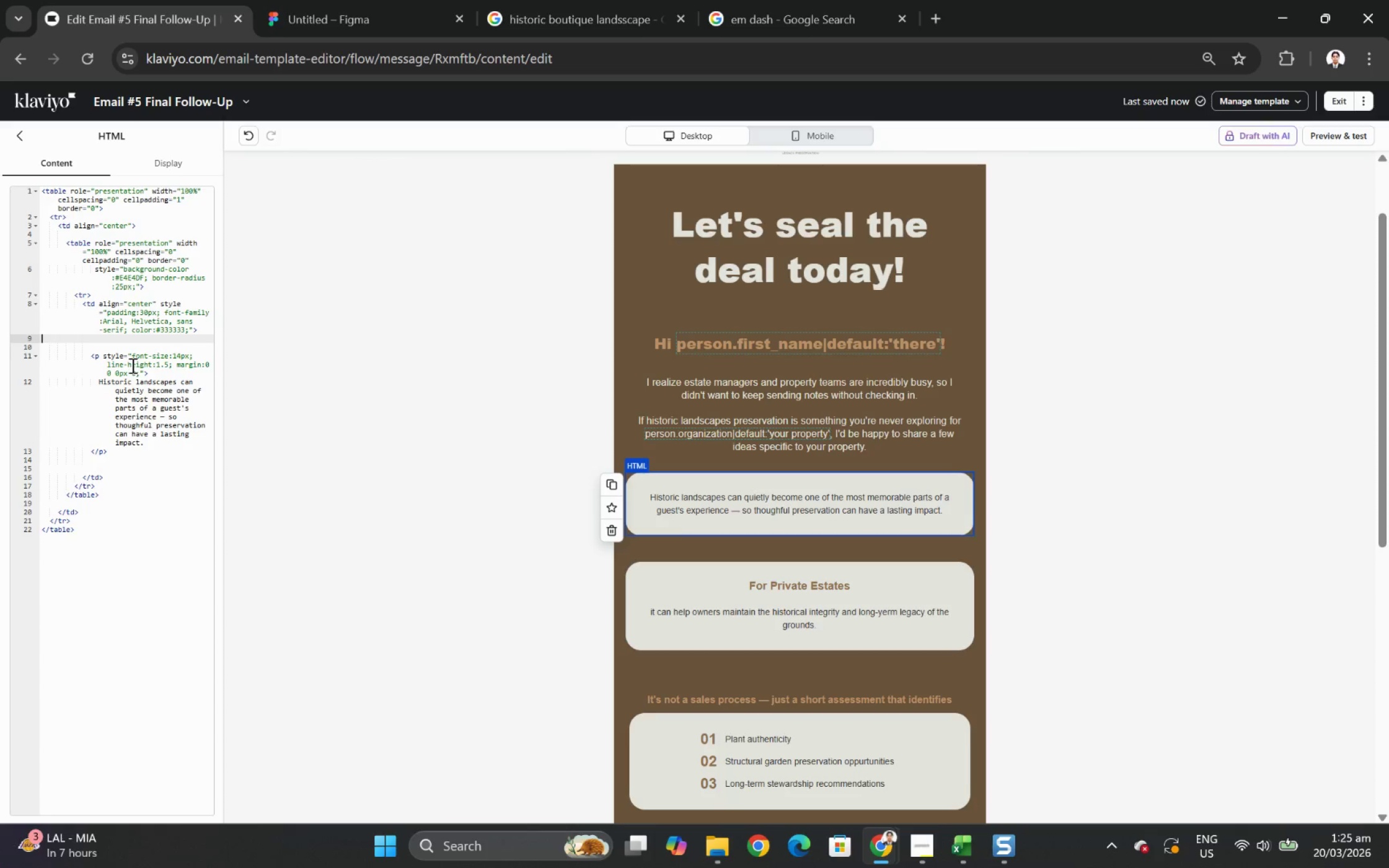 
key(Backspace)
 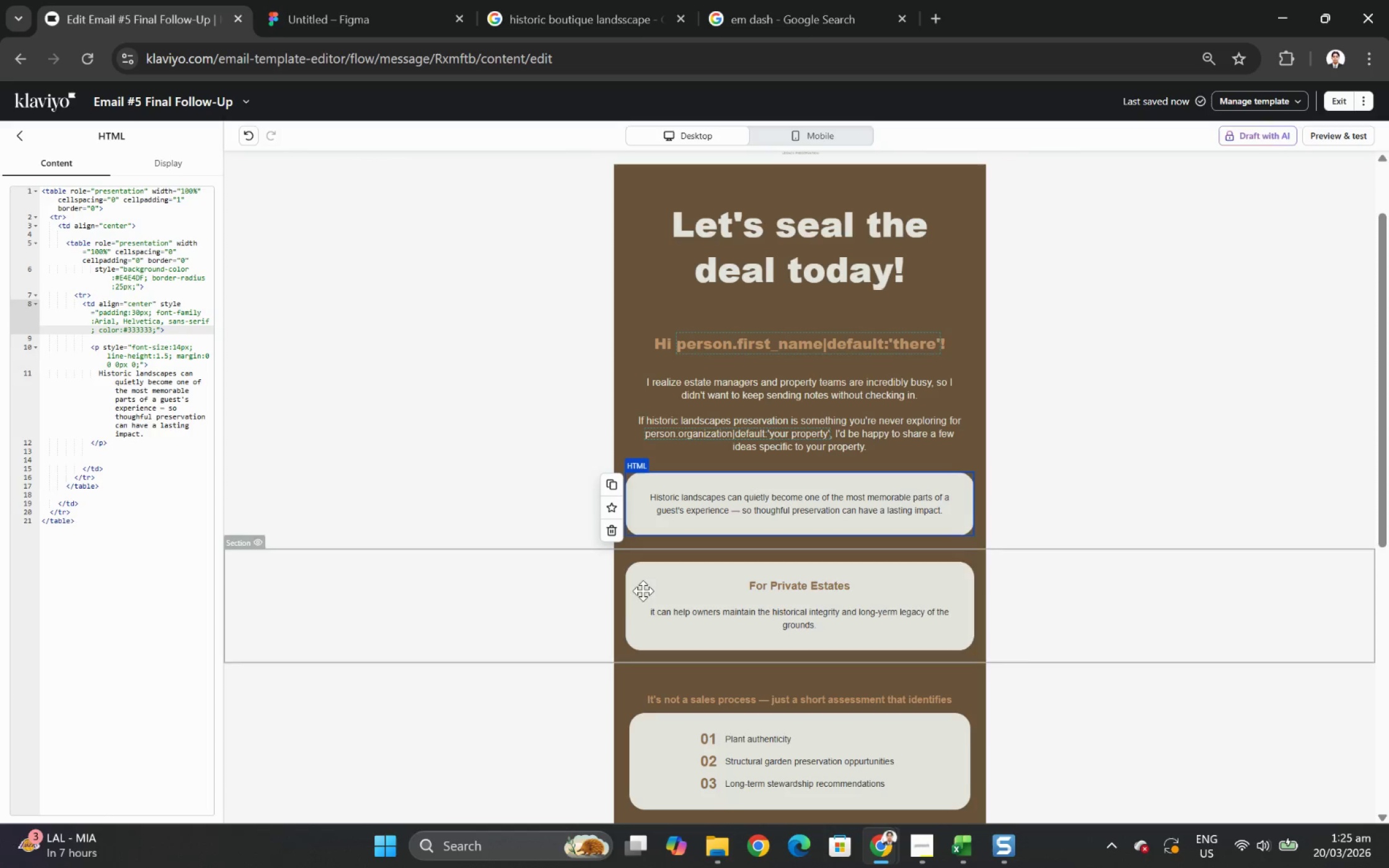 
left_click([1149, 590])
 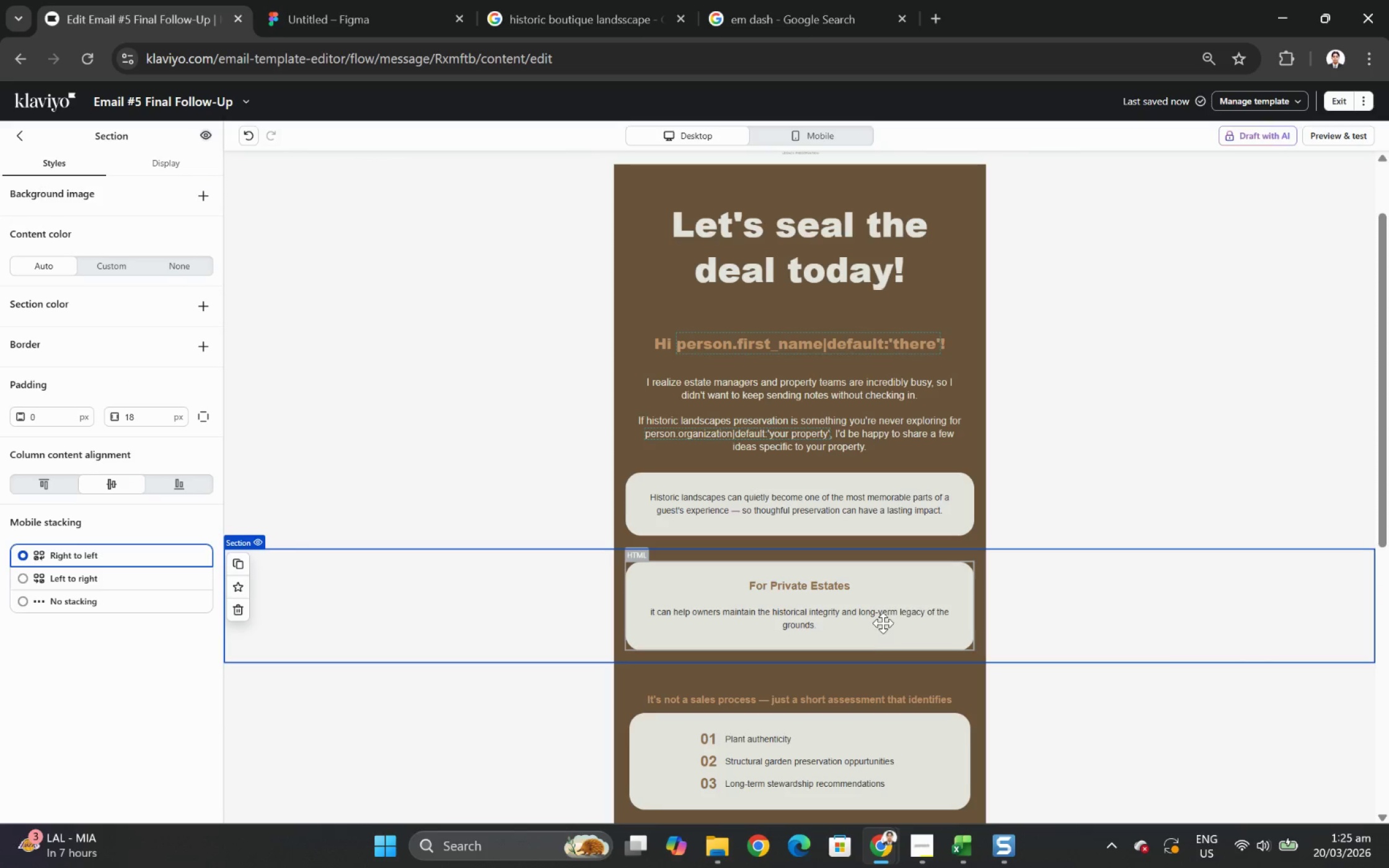 
left_click([945, 598])
 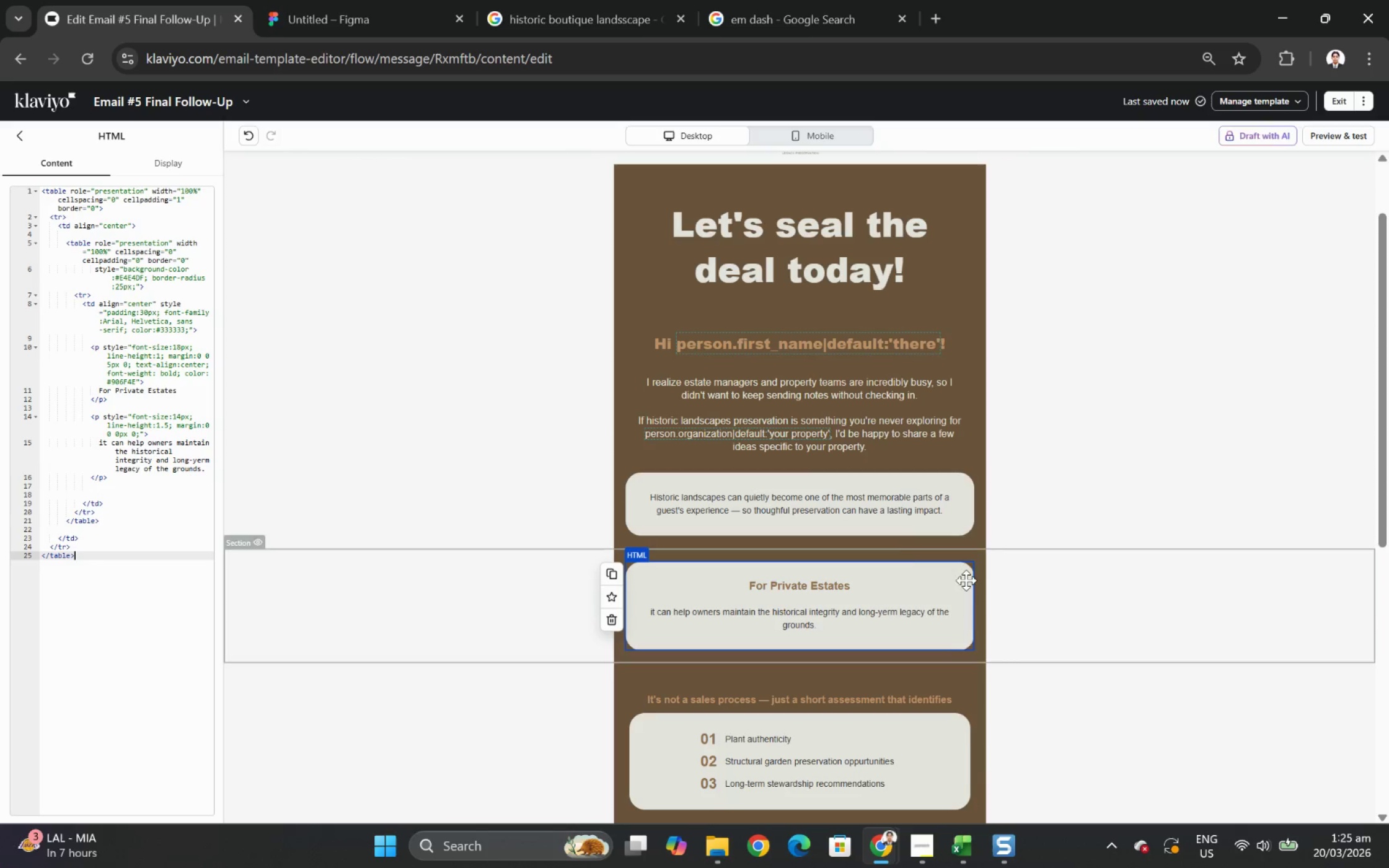 
wait(6.23)
 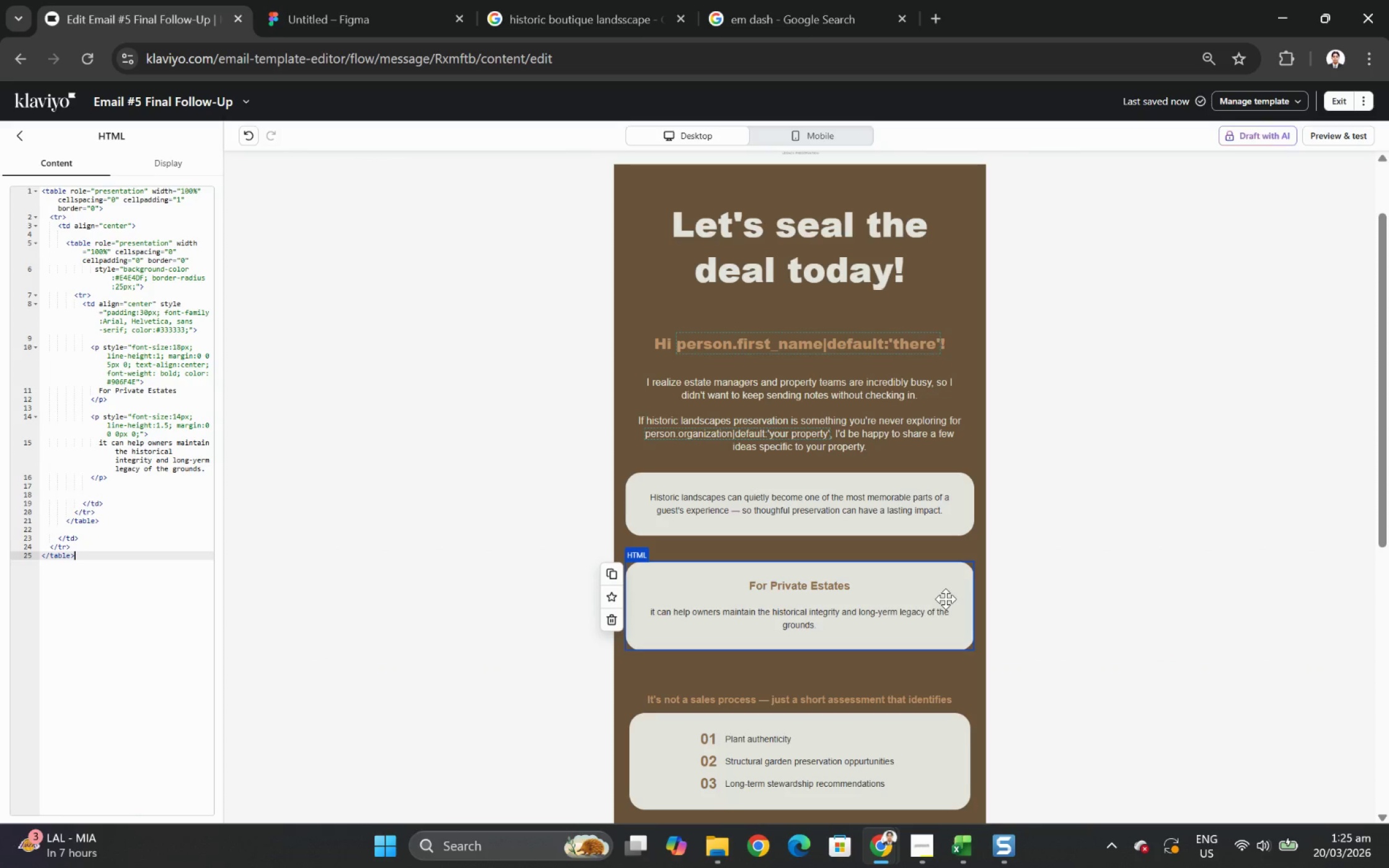 
left_click([542, 490])
 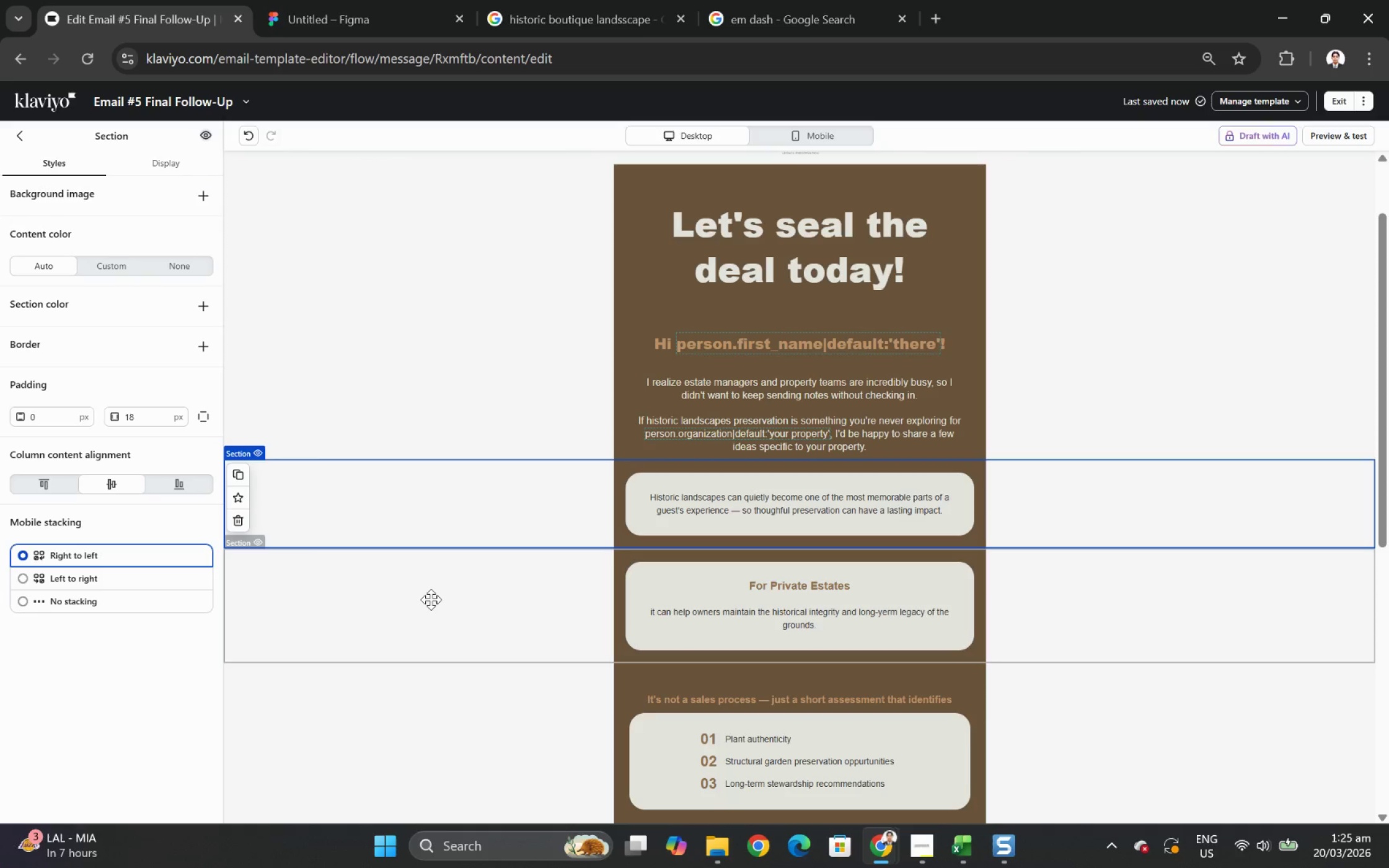 
left_click([500, 607])
 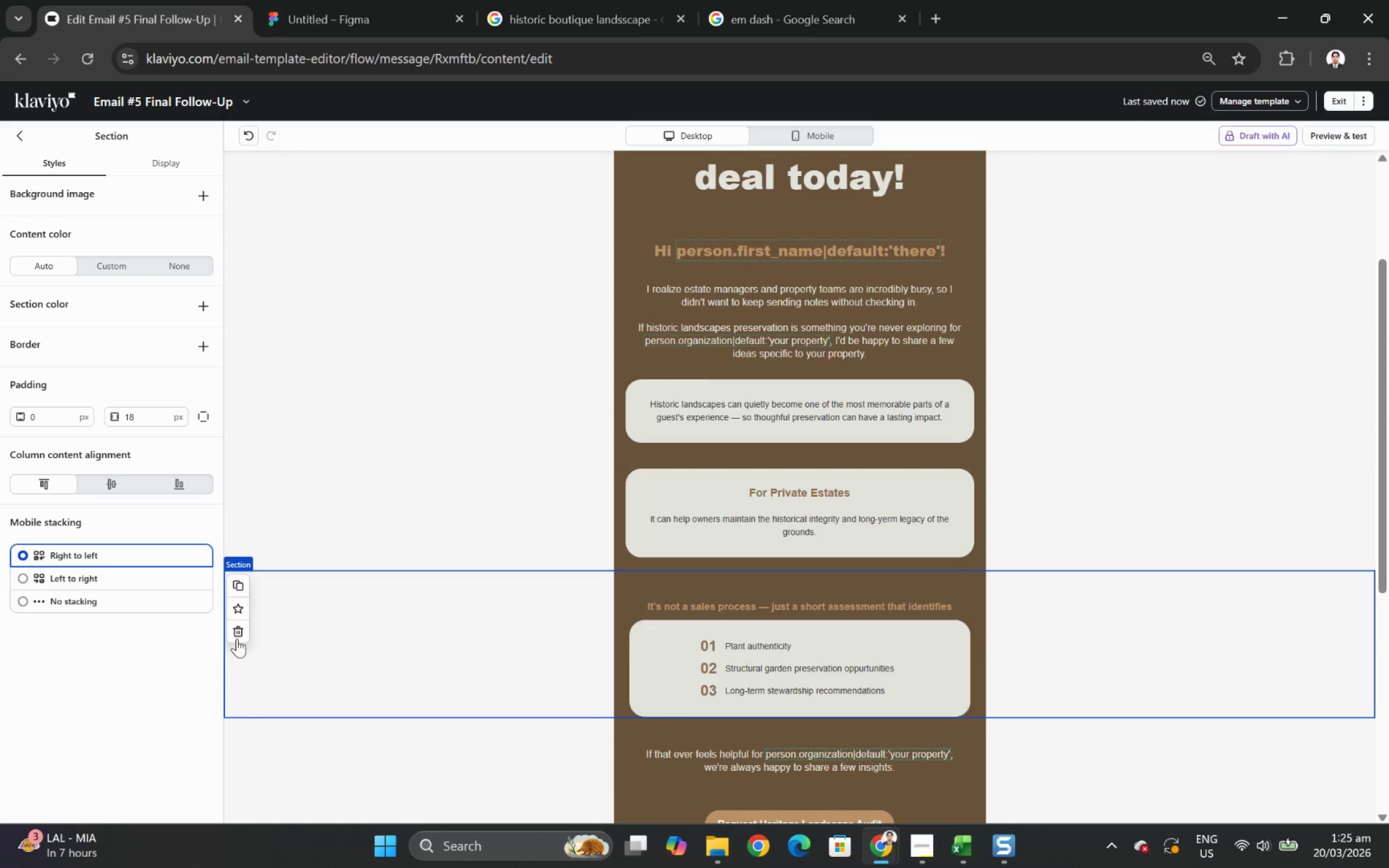 
scroll: coordinate [620, 693], scroll_direction: down, amount: 1.0
 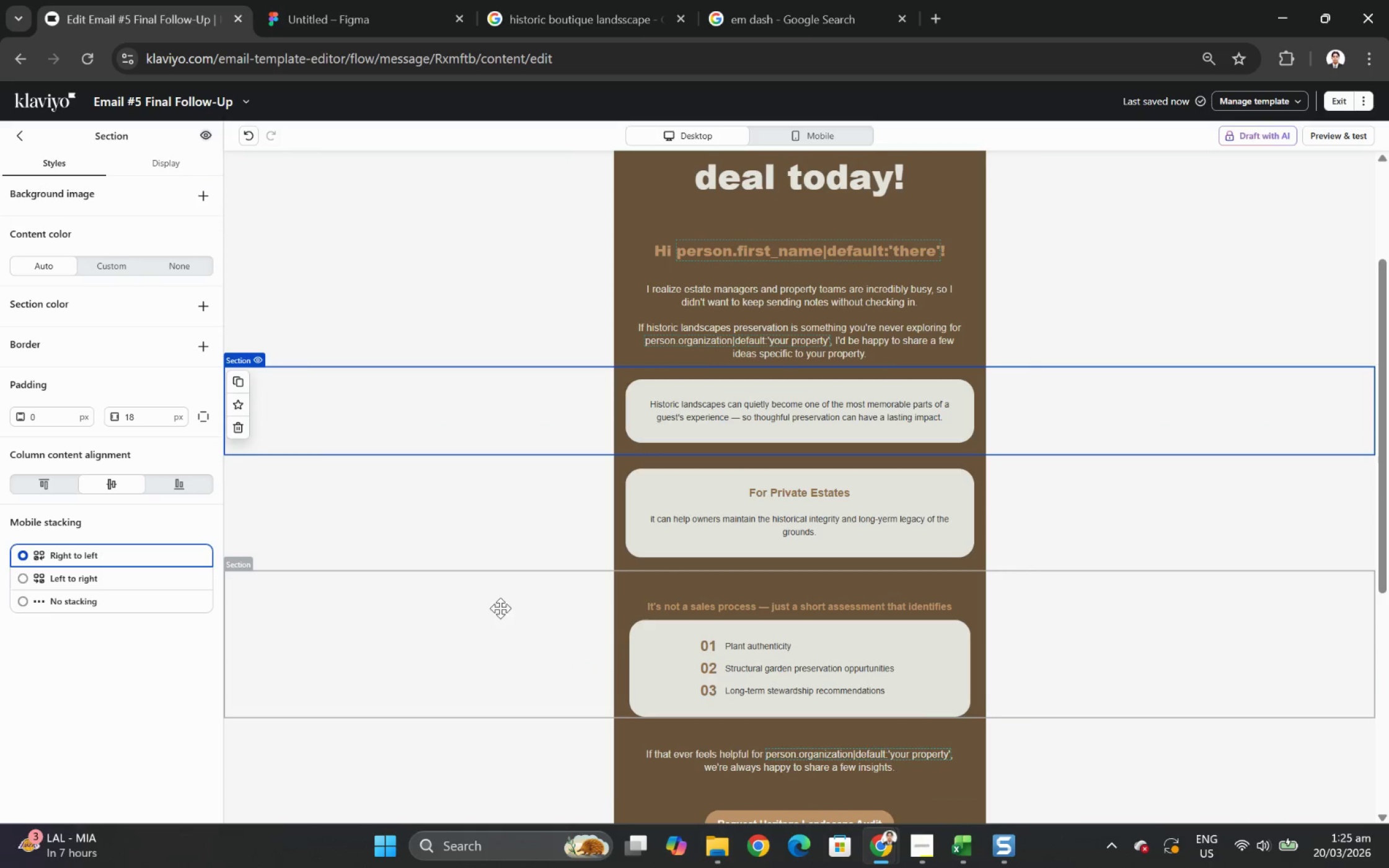 
left_click([240, 629])
 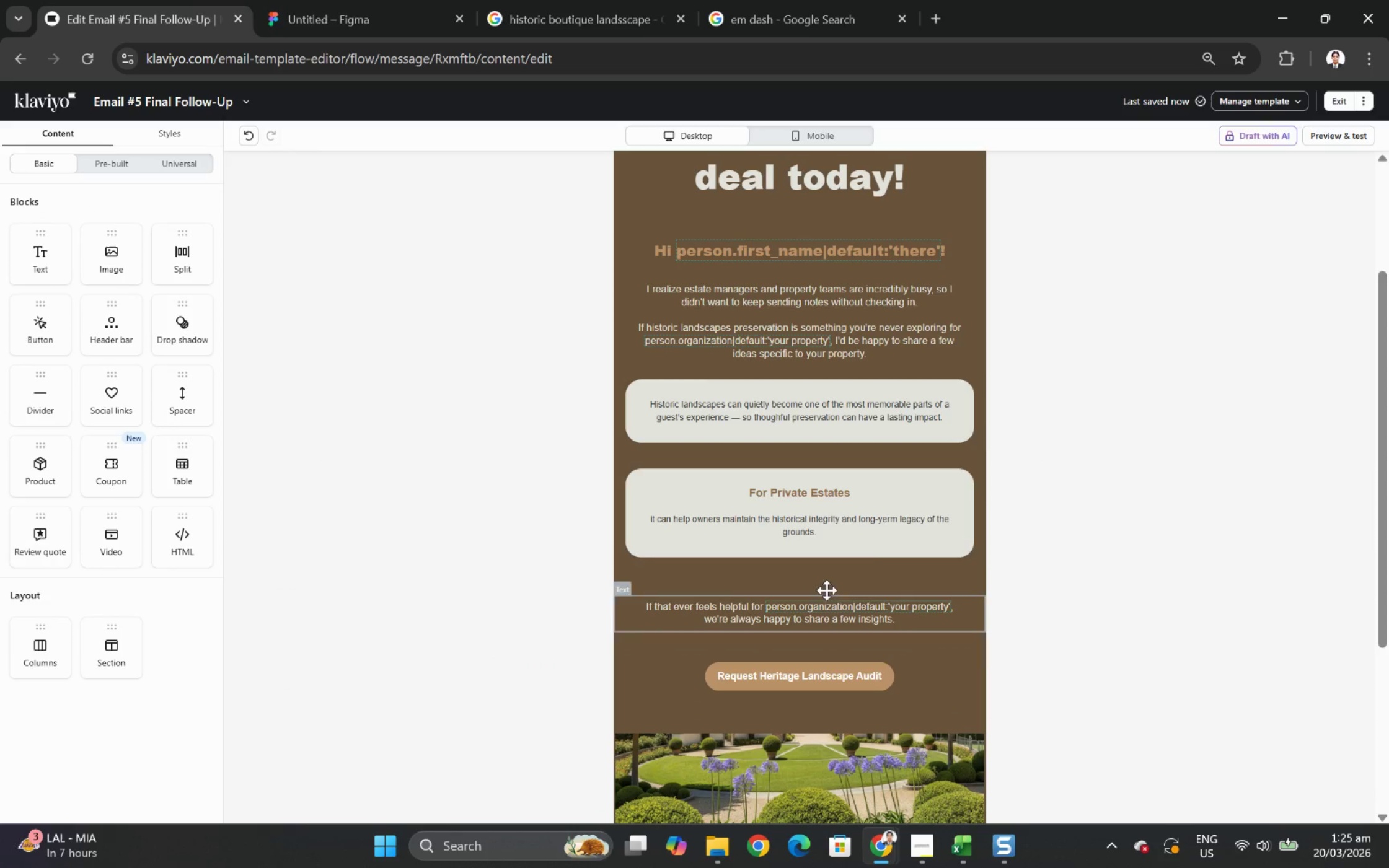 
left_click([944, 509])
 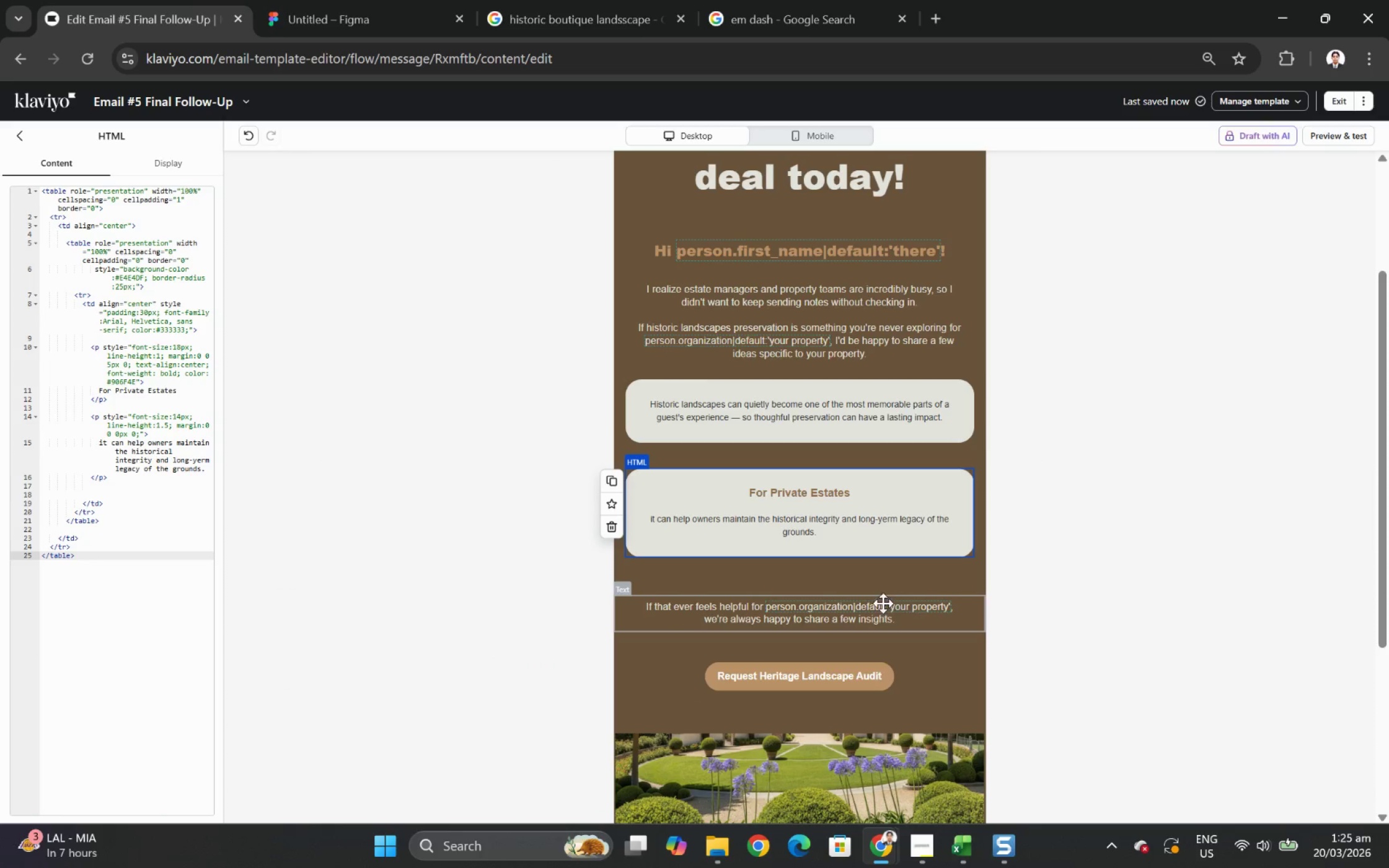 
double_click([880, 613])
 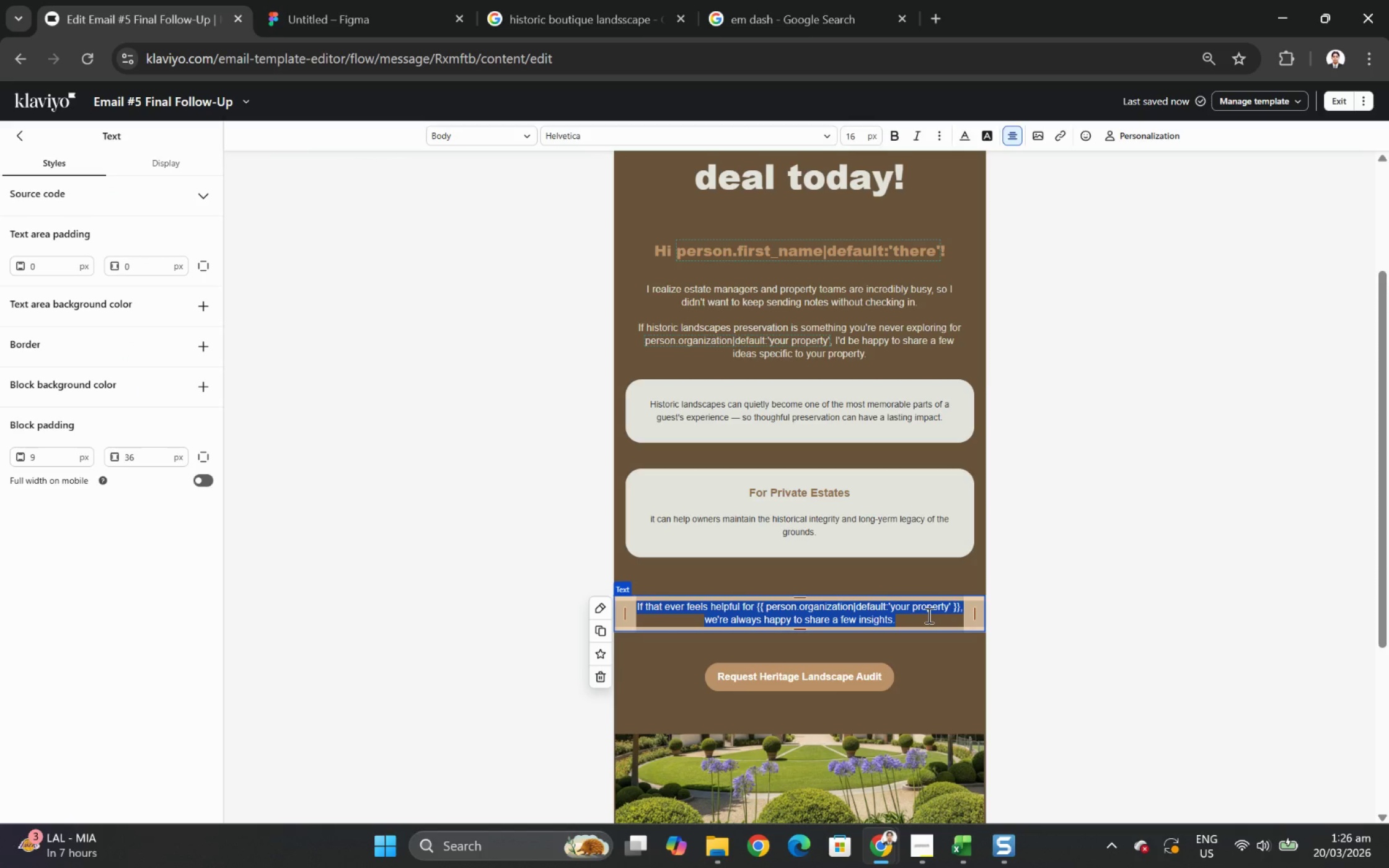 
wait(12.19)
 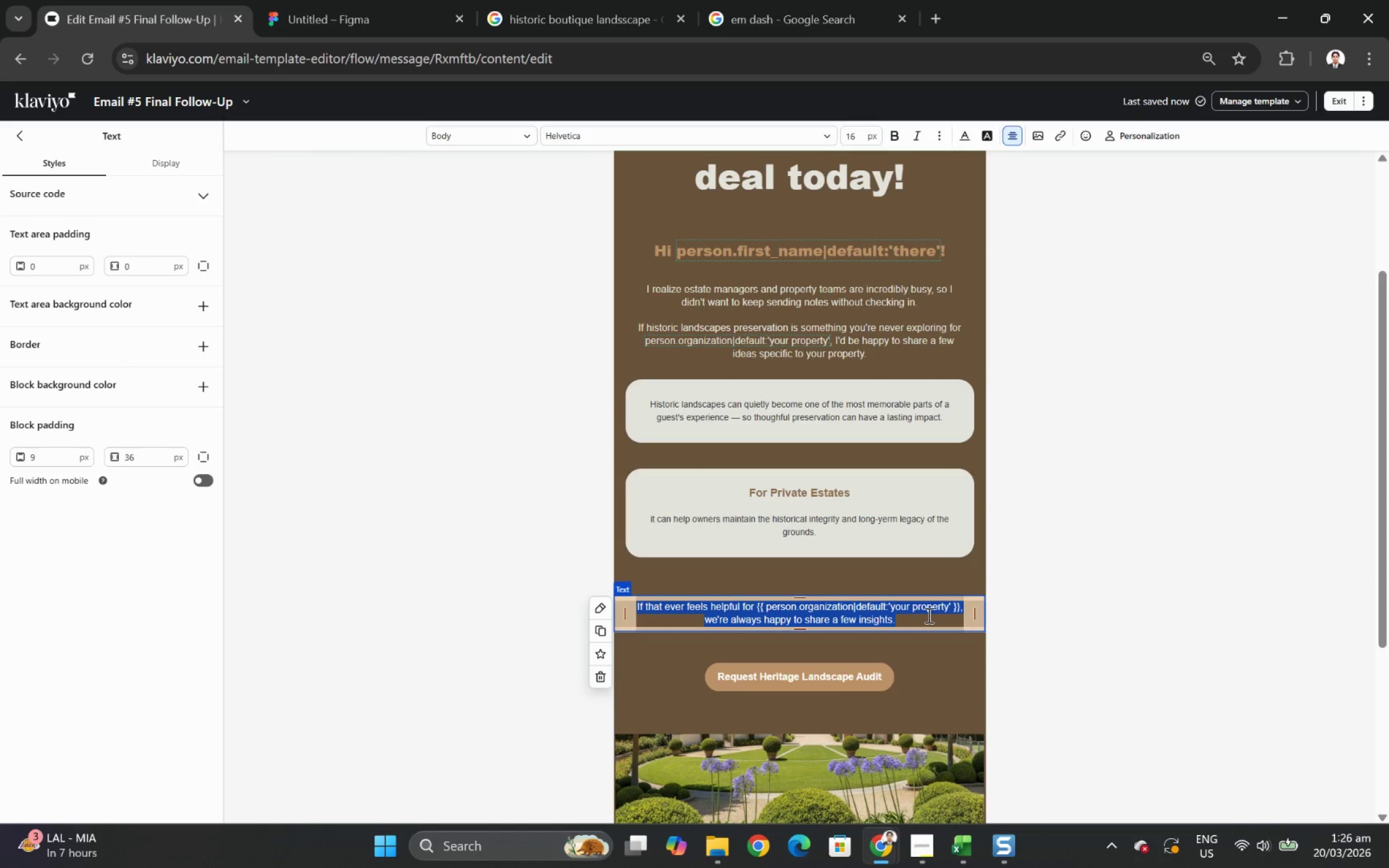 
type(If now isn't the right time, no worries at all.)
 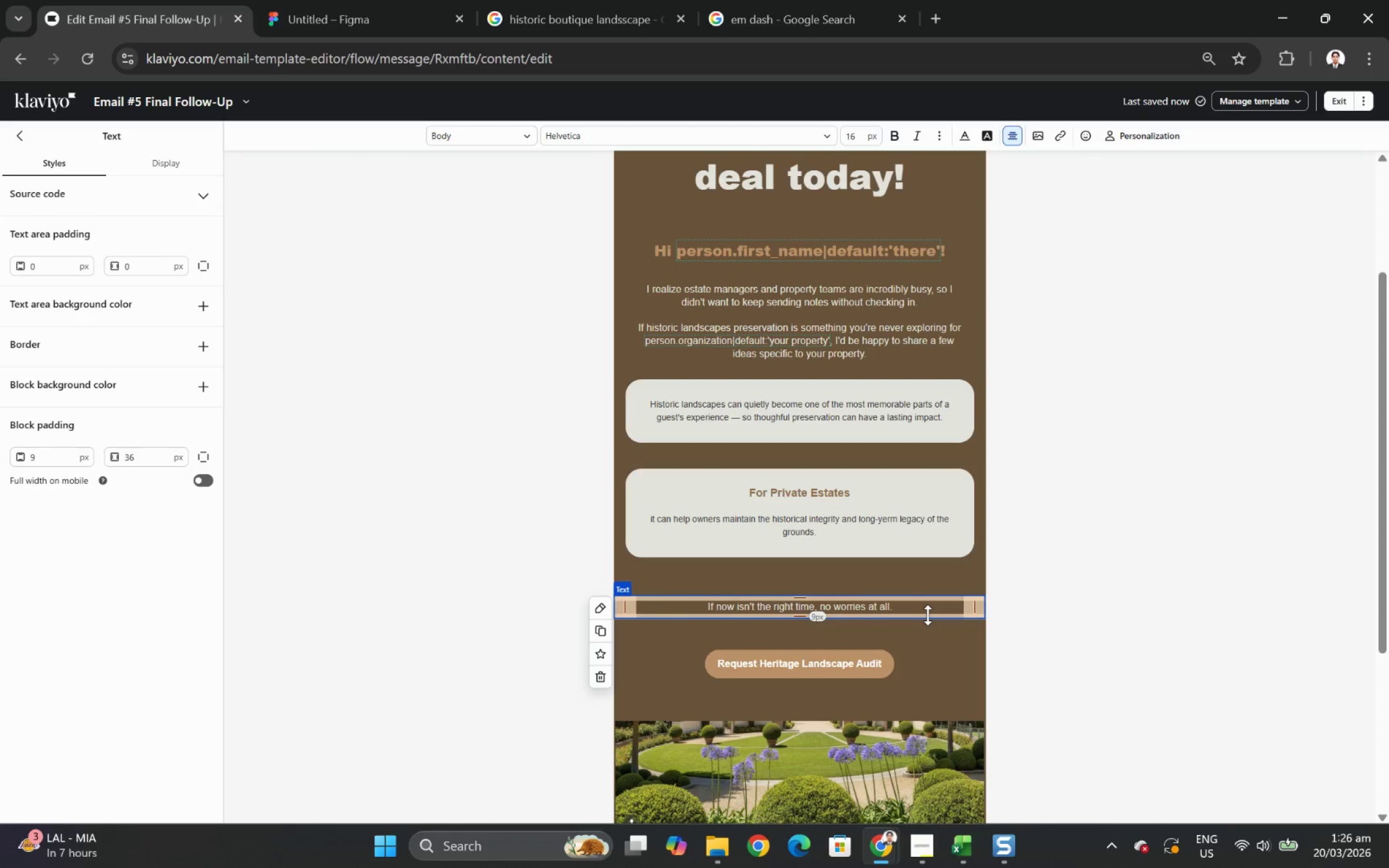 
wait(9.92)
 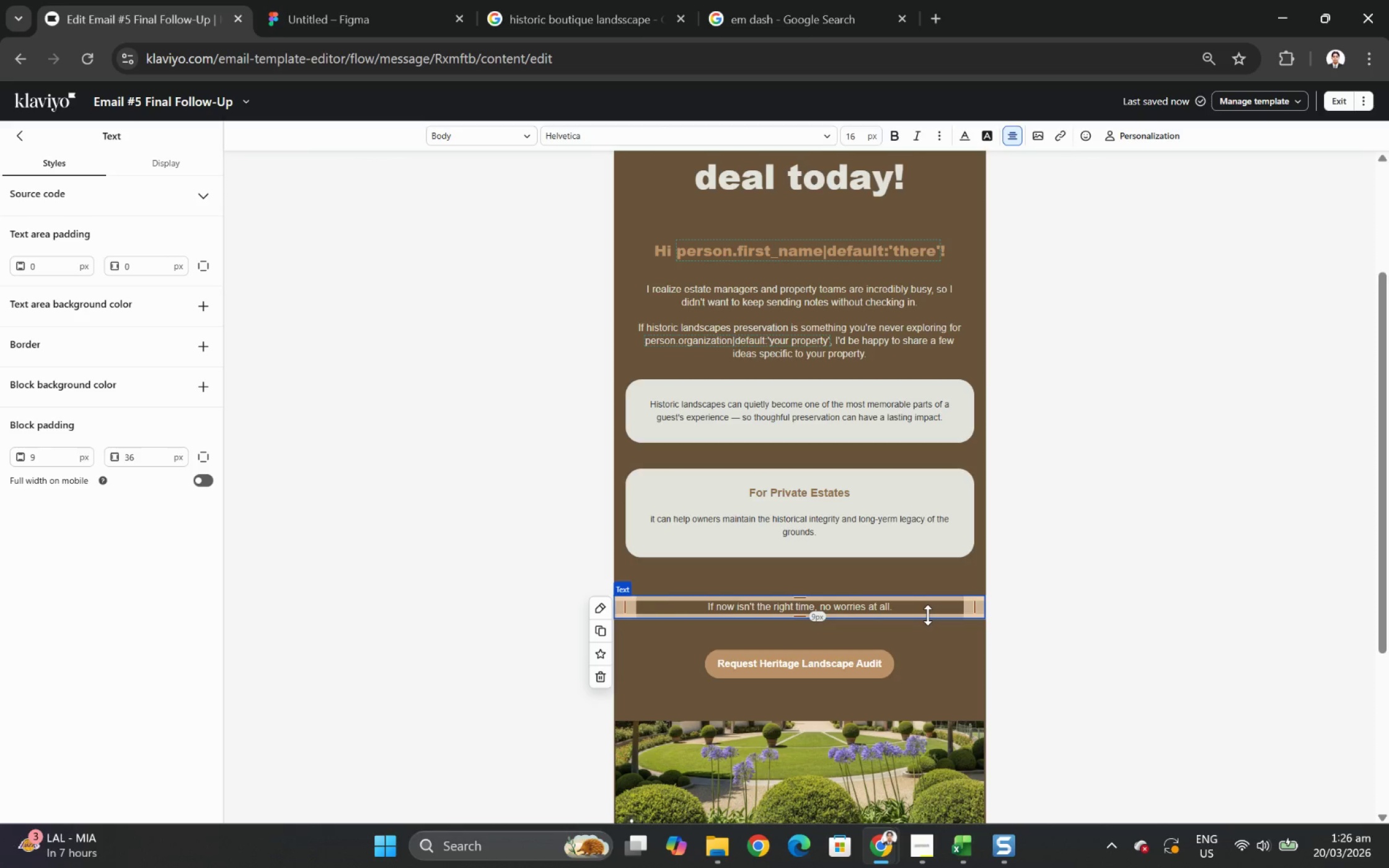 
type( Either way, thank you for maintaining such a remarkable property.)
 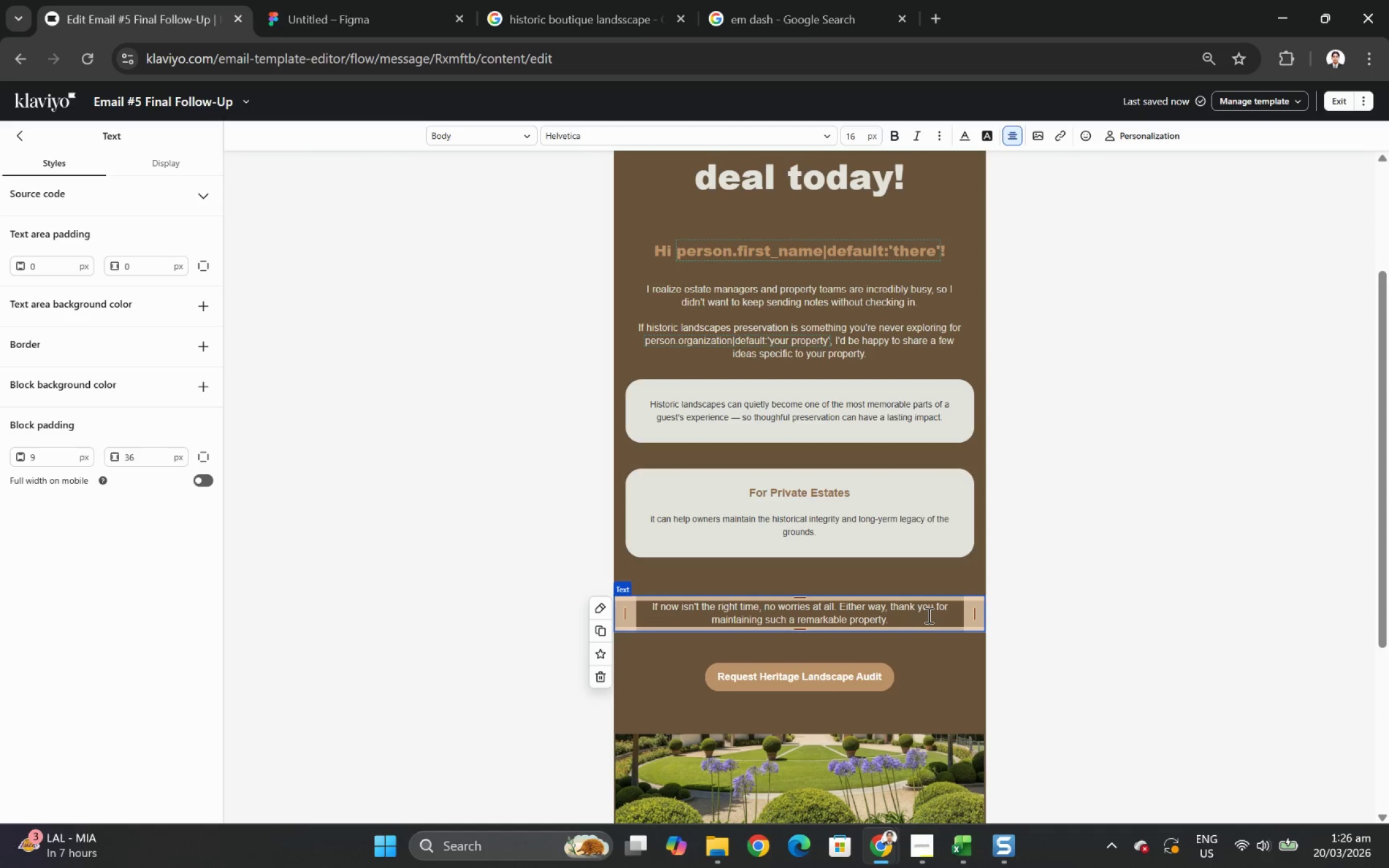 
wait(15.14)
 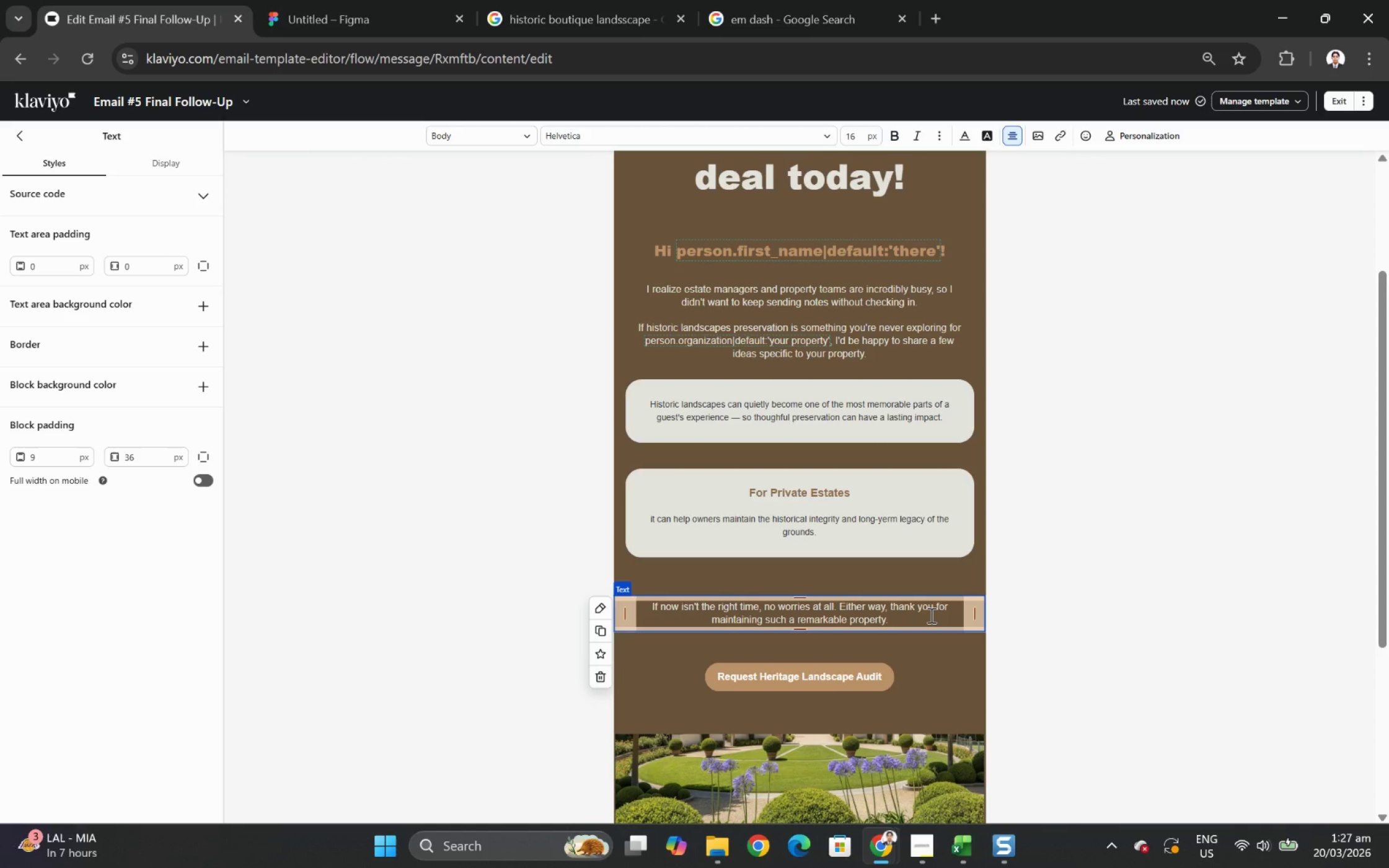 
left_click([886, 678])
 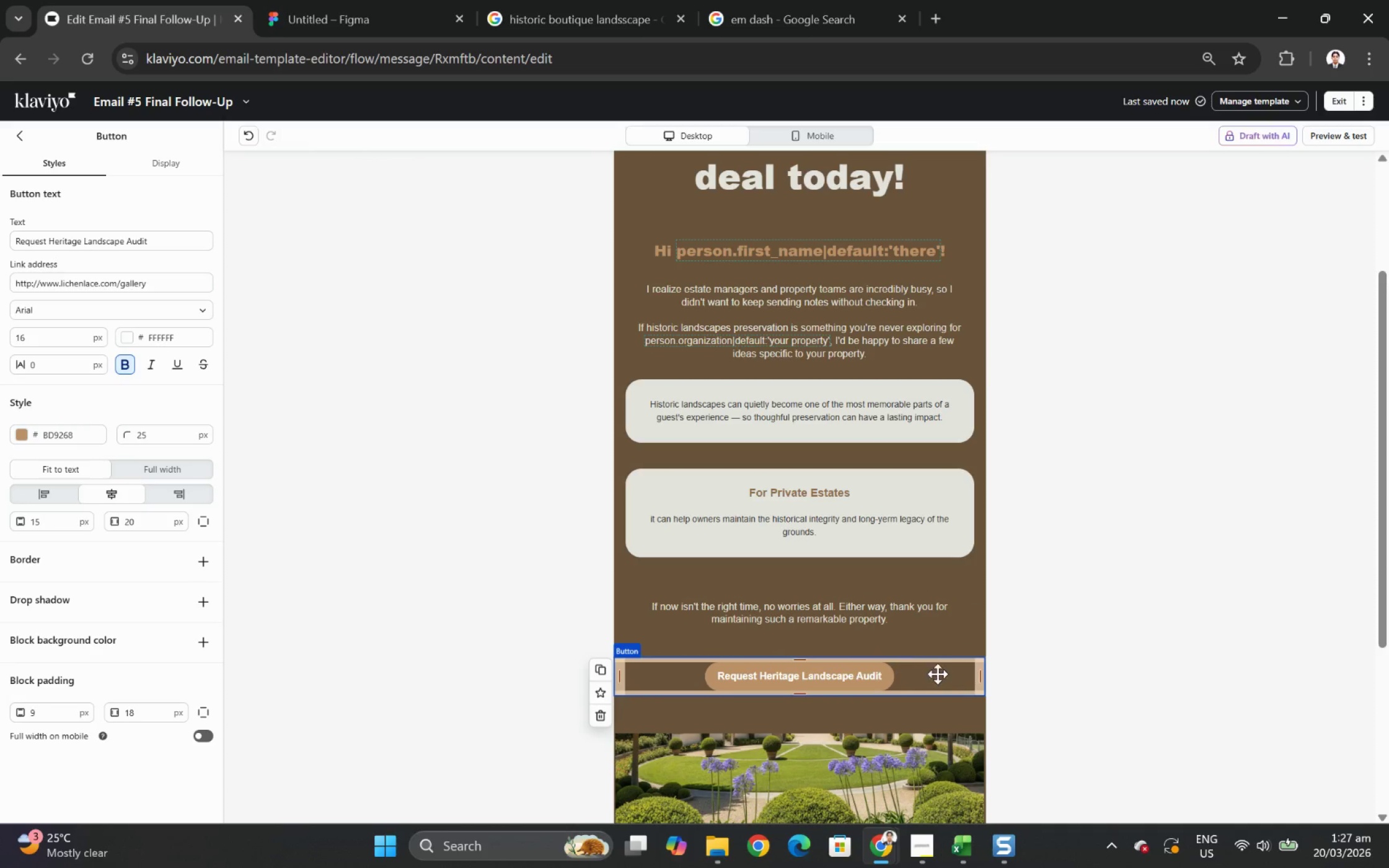 
left_click_drag(start_coordinate=[919, 669], to_coordinate=[949, 483])
 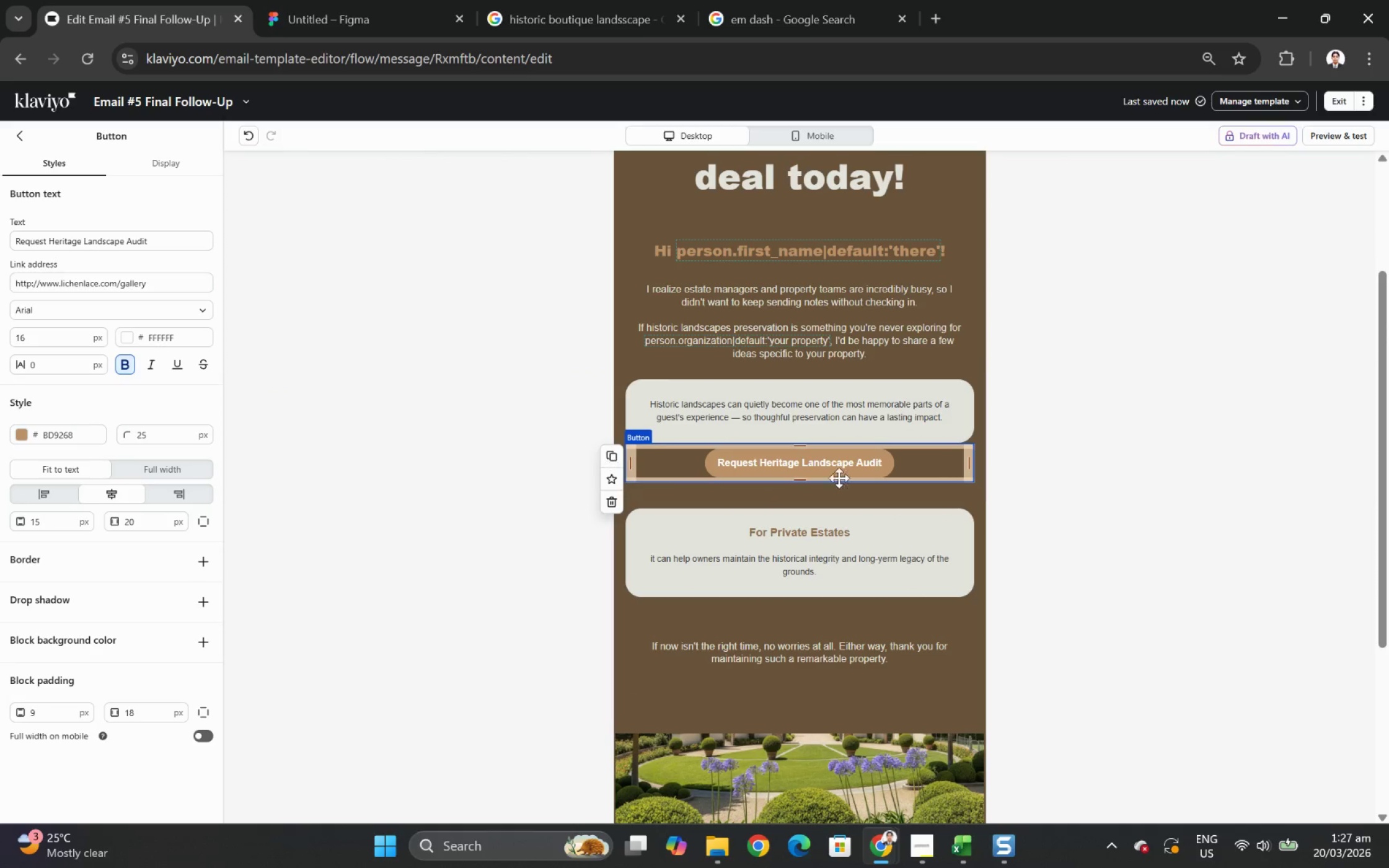 
left_click_drag(start_coordinate=[920, 465], to_coordinate=[905, 646])
 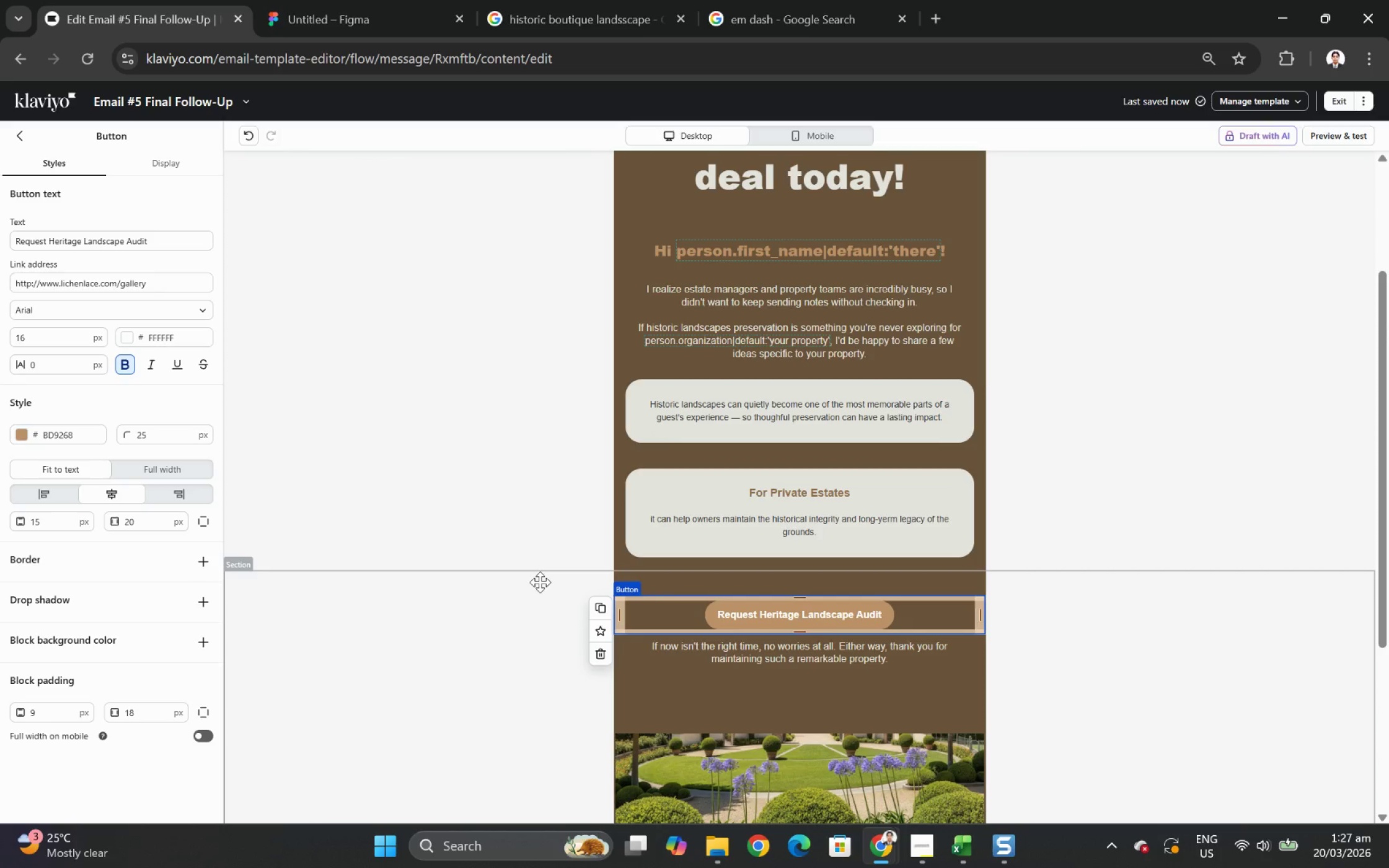 
wait(8.2)
 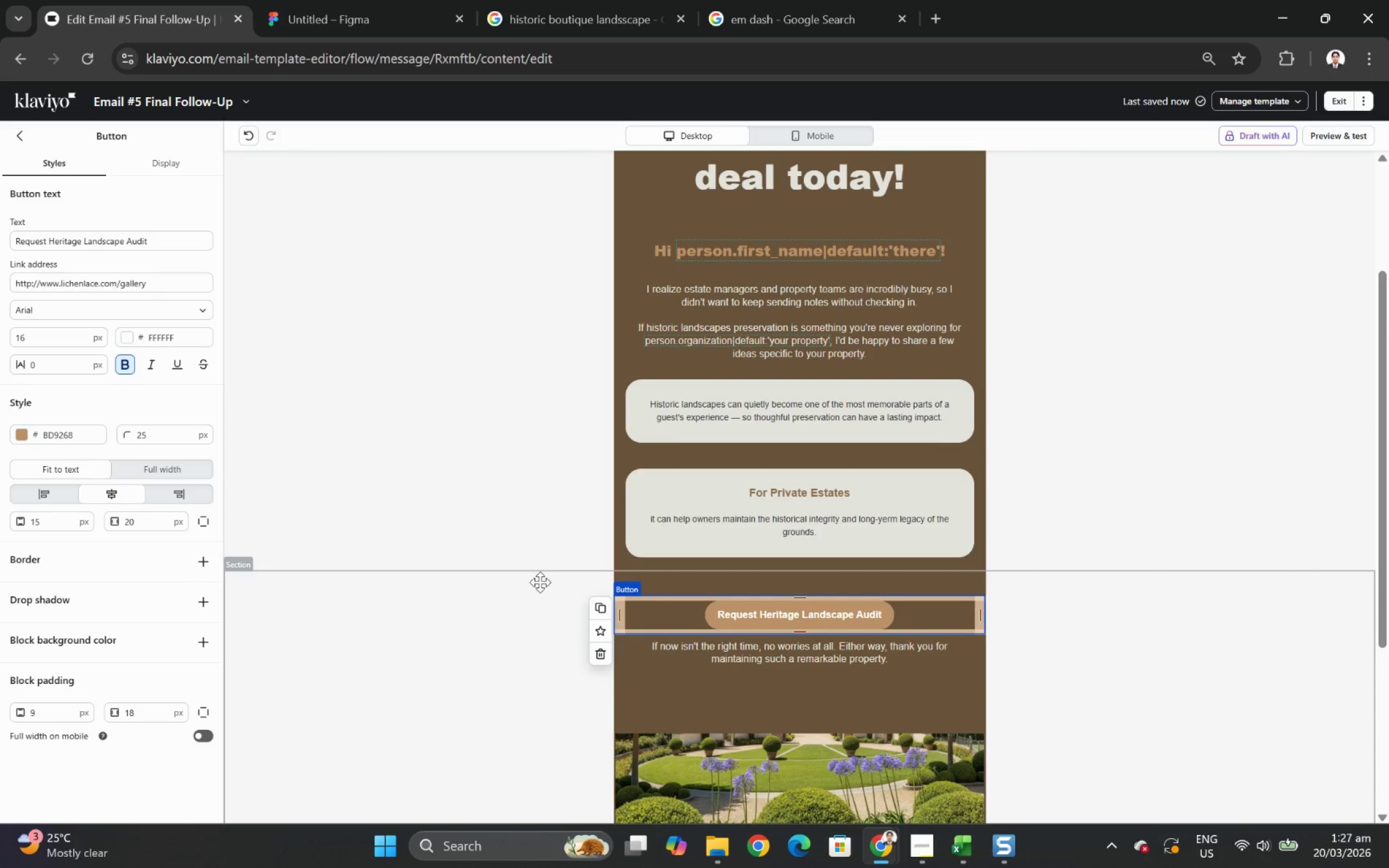 
left_click_drag(start_coordinate=[819, 685], to_coordinate=[829, 647])
 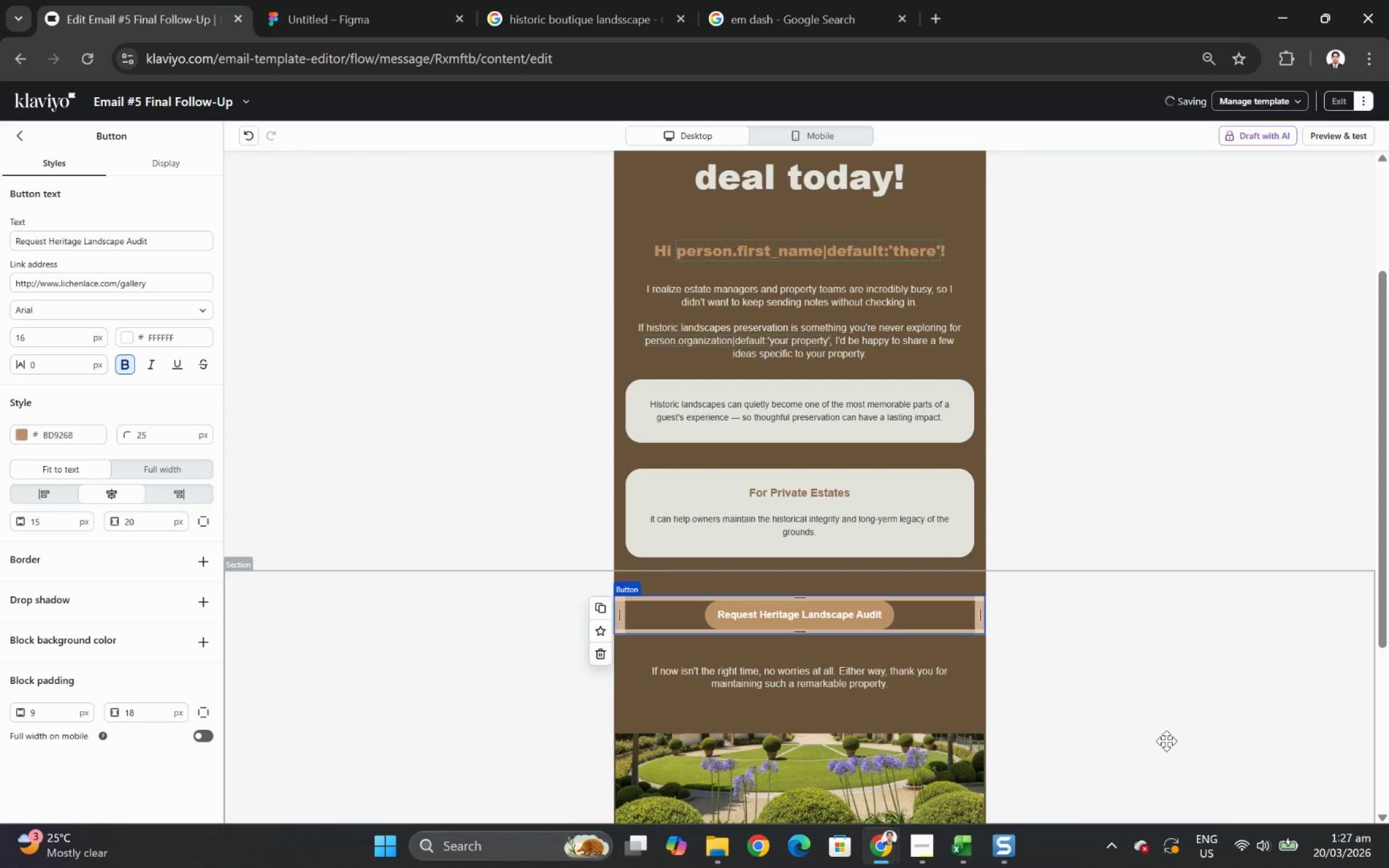 
left_click([1178, 760])
 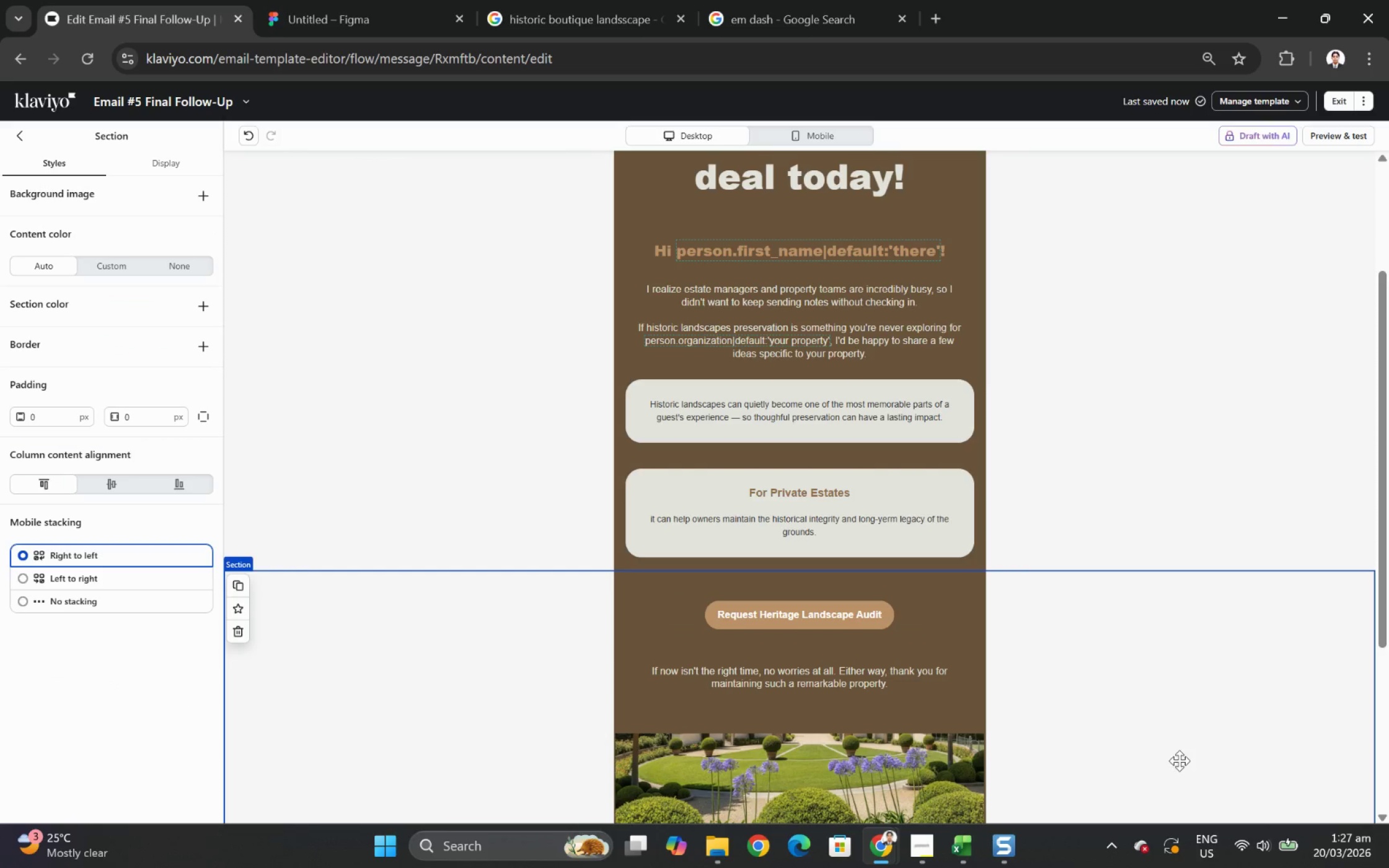 
scroll: coordinate [1179, 760], scroll_direction: down, amount: 2.0
 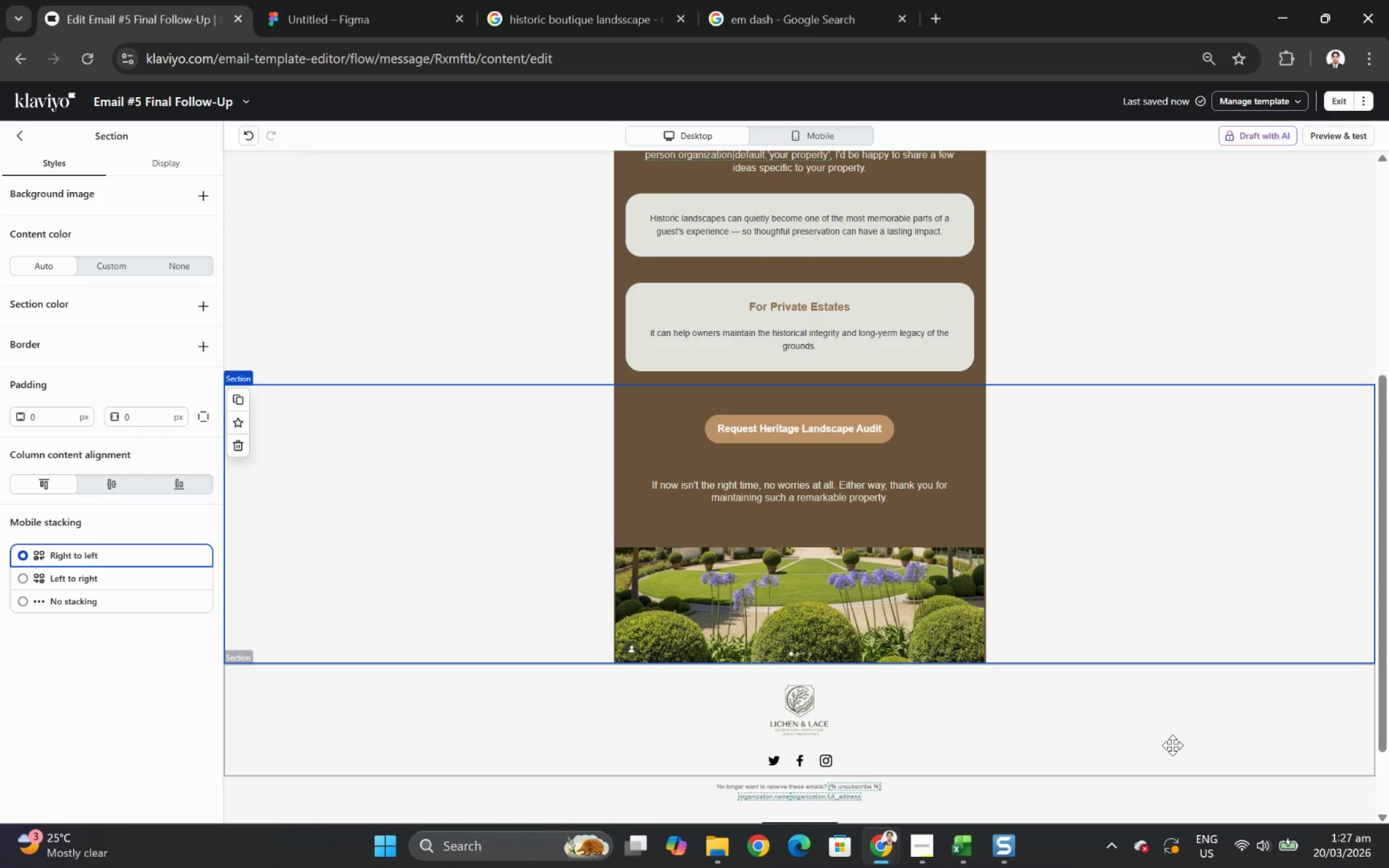 
scroll: coordinate [1174, 745], scroll_direction: up, amount: 3.0
 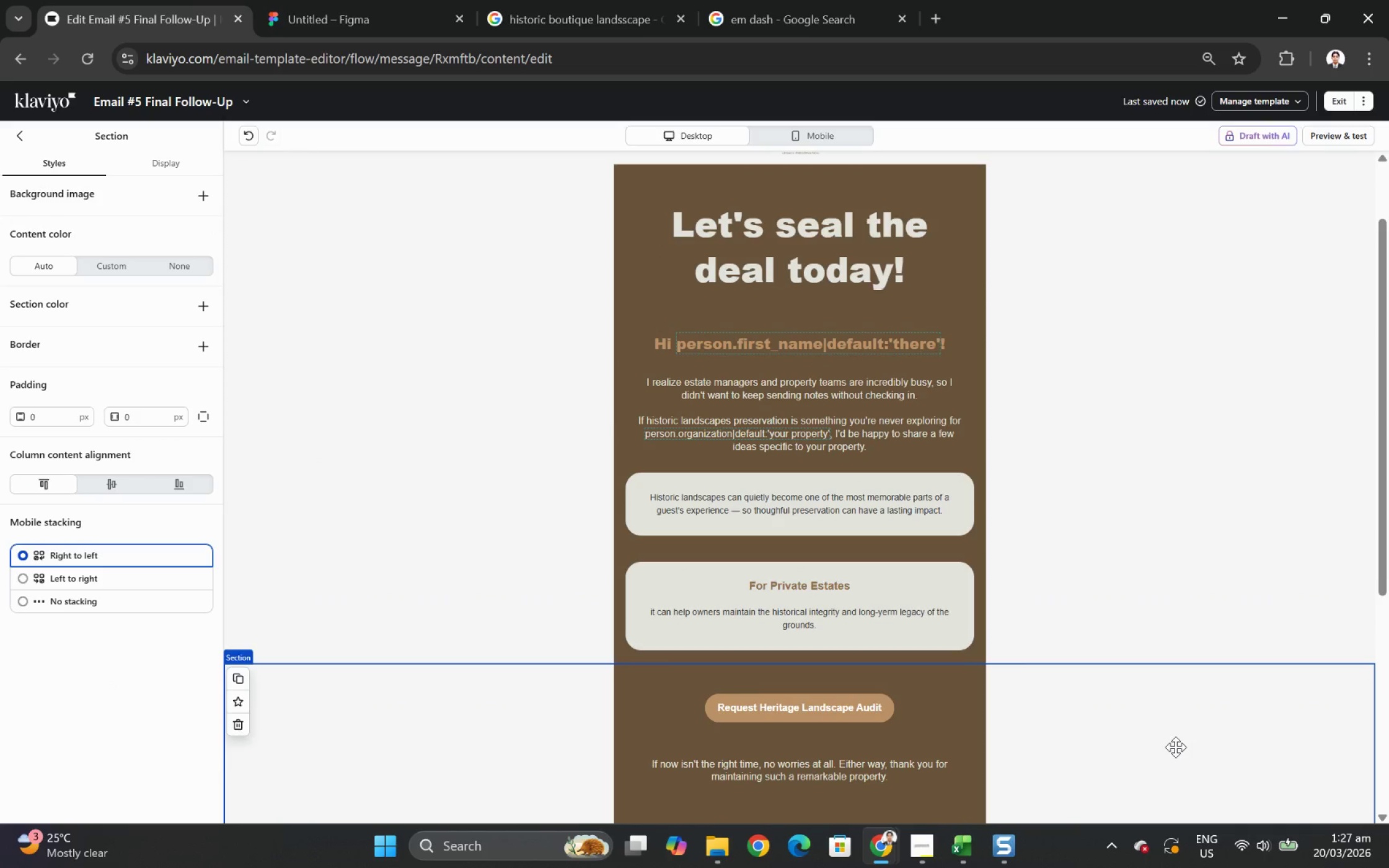 
scroll: coordinate [1148, 736], scroll_direction: down, amount: 4.0
 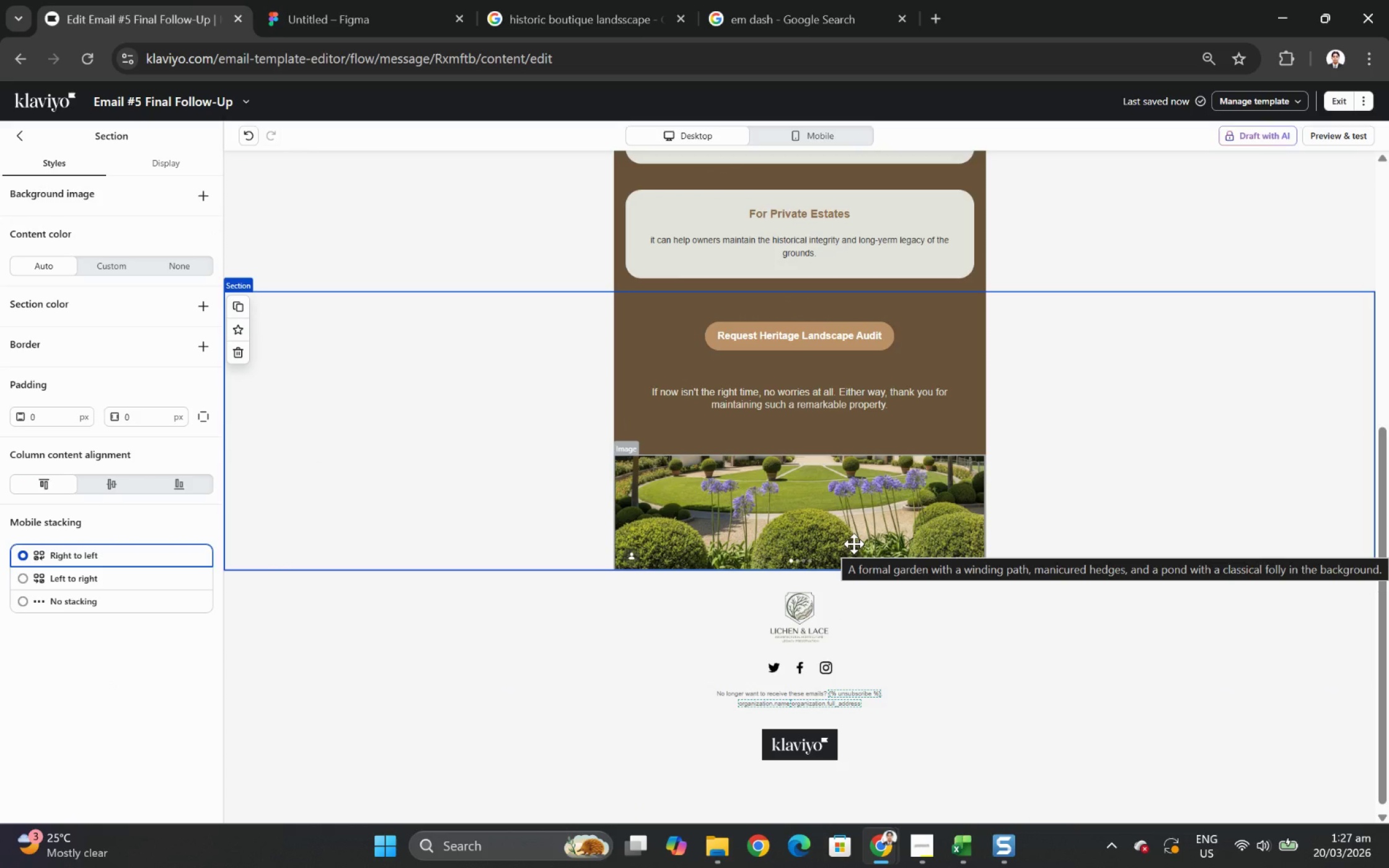 
wait(17.86)
 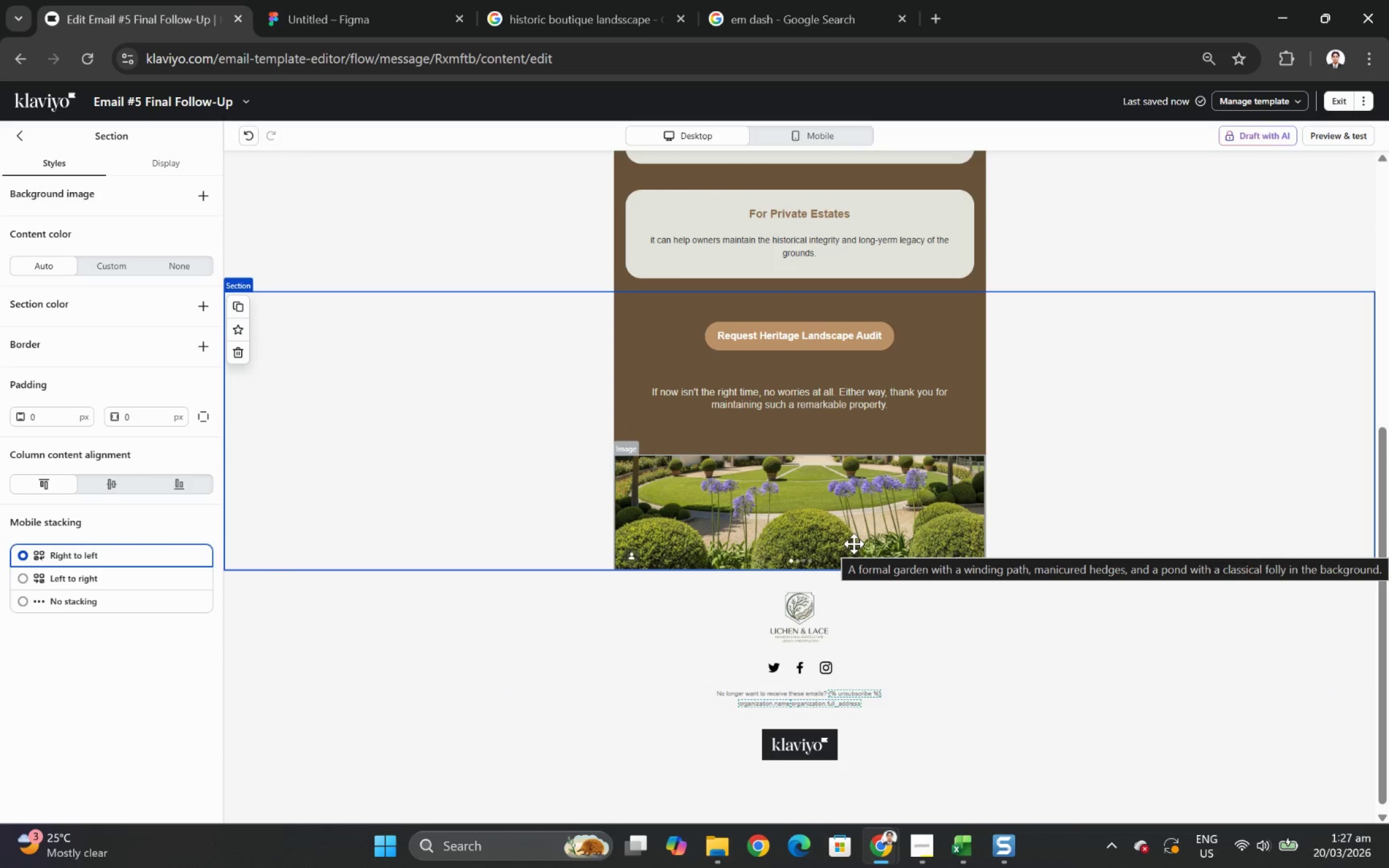 
scroll: coordinate [1032, 589], scroll_direction: up, amount: 5.0
 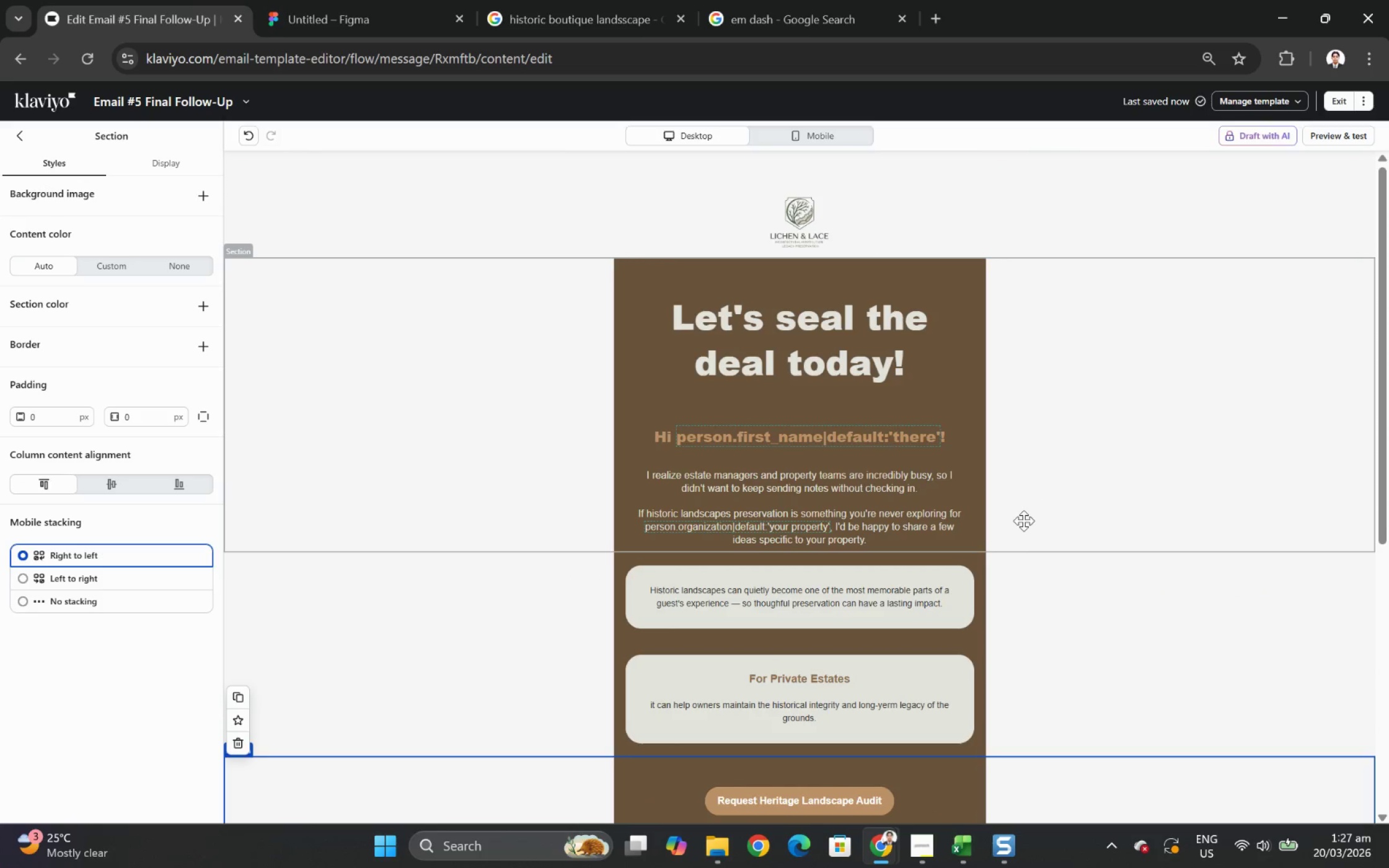 
scroll: coordinate [1023, 521], scroll_direction: down, amount: 1.0
 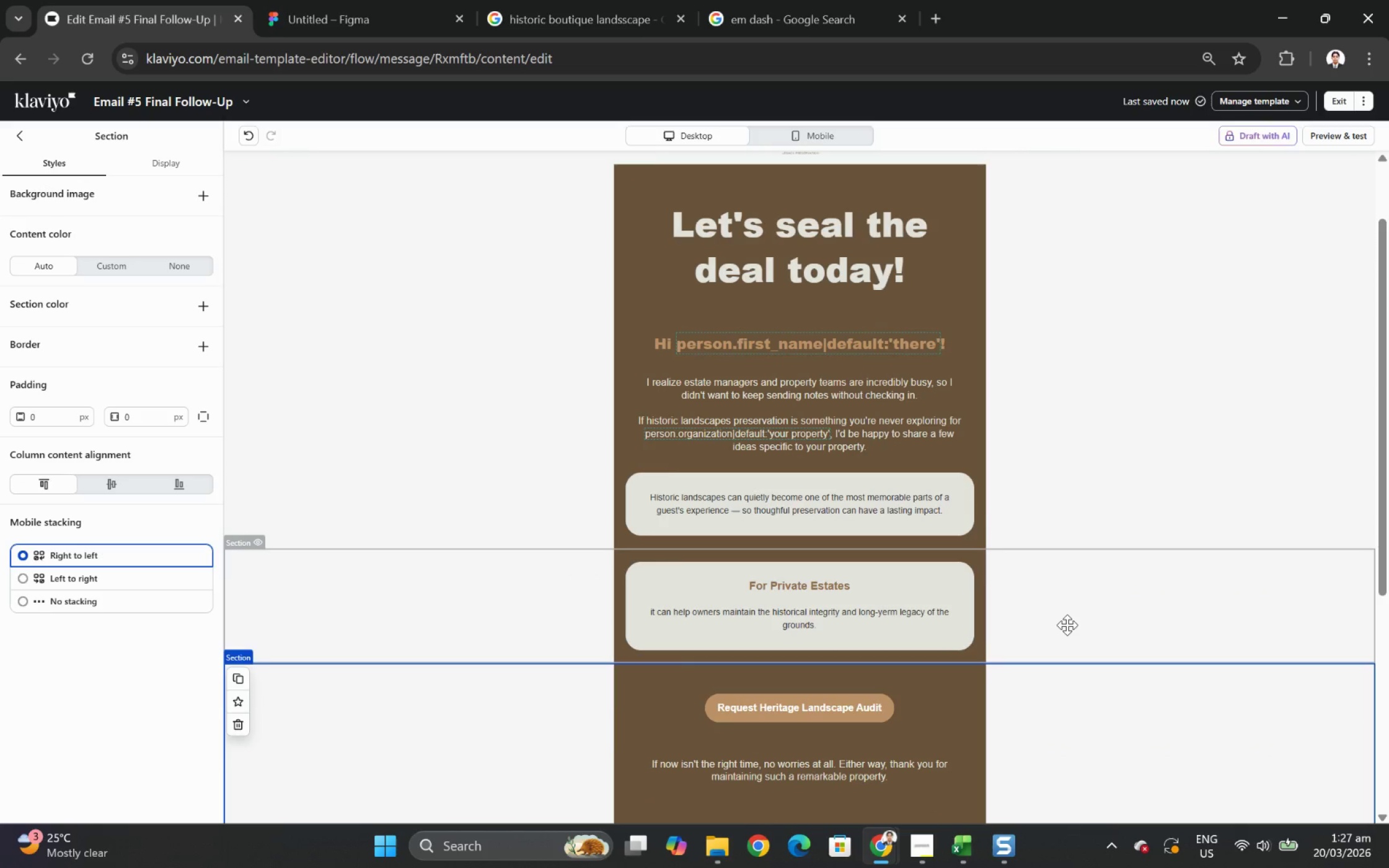 
left_click([1067, 625])
 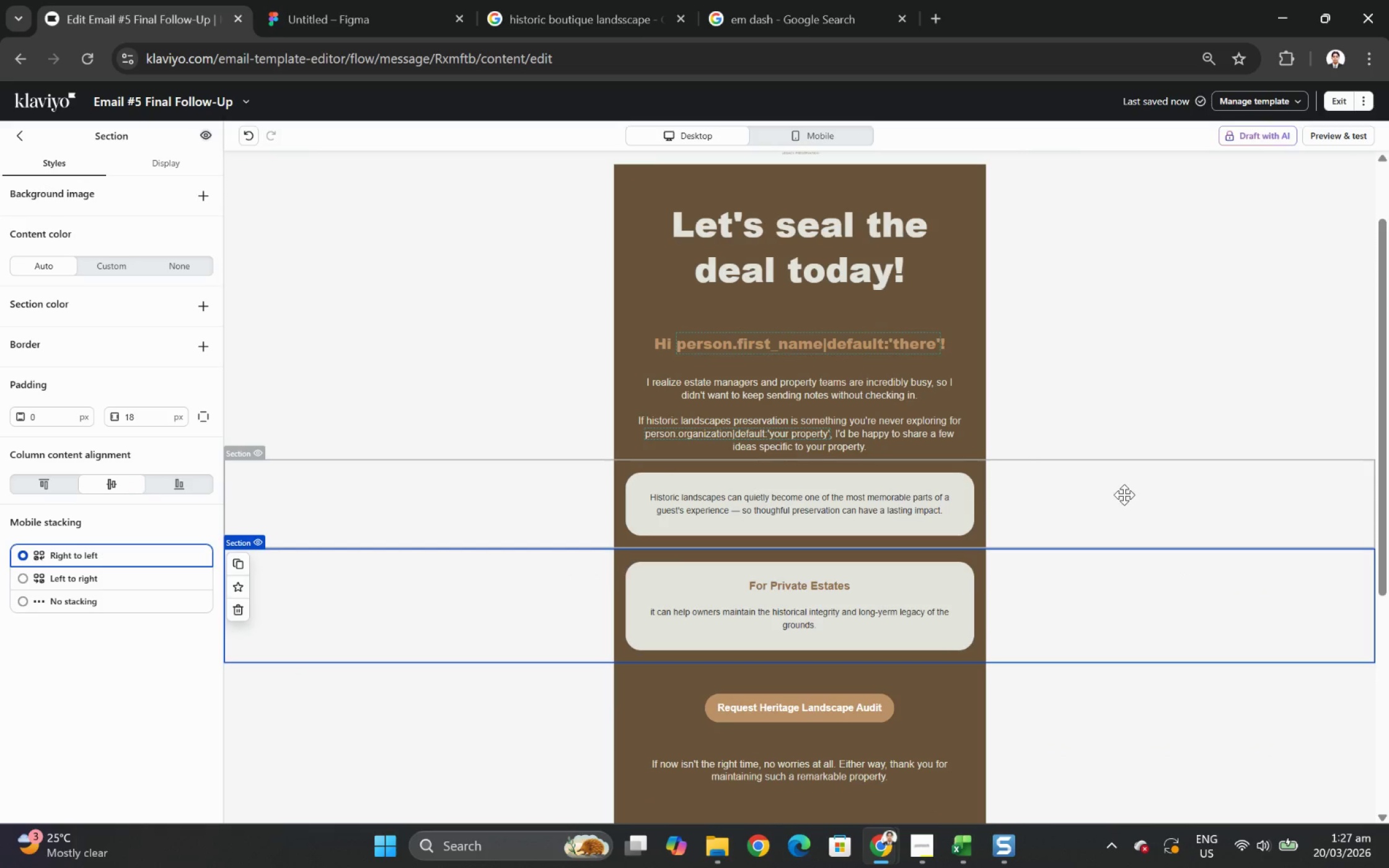 
scroll: coordinate [1203, 419], scroll_direction: up, amount: 2.0
 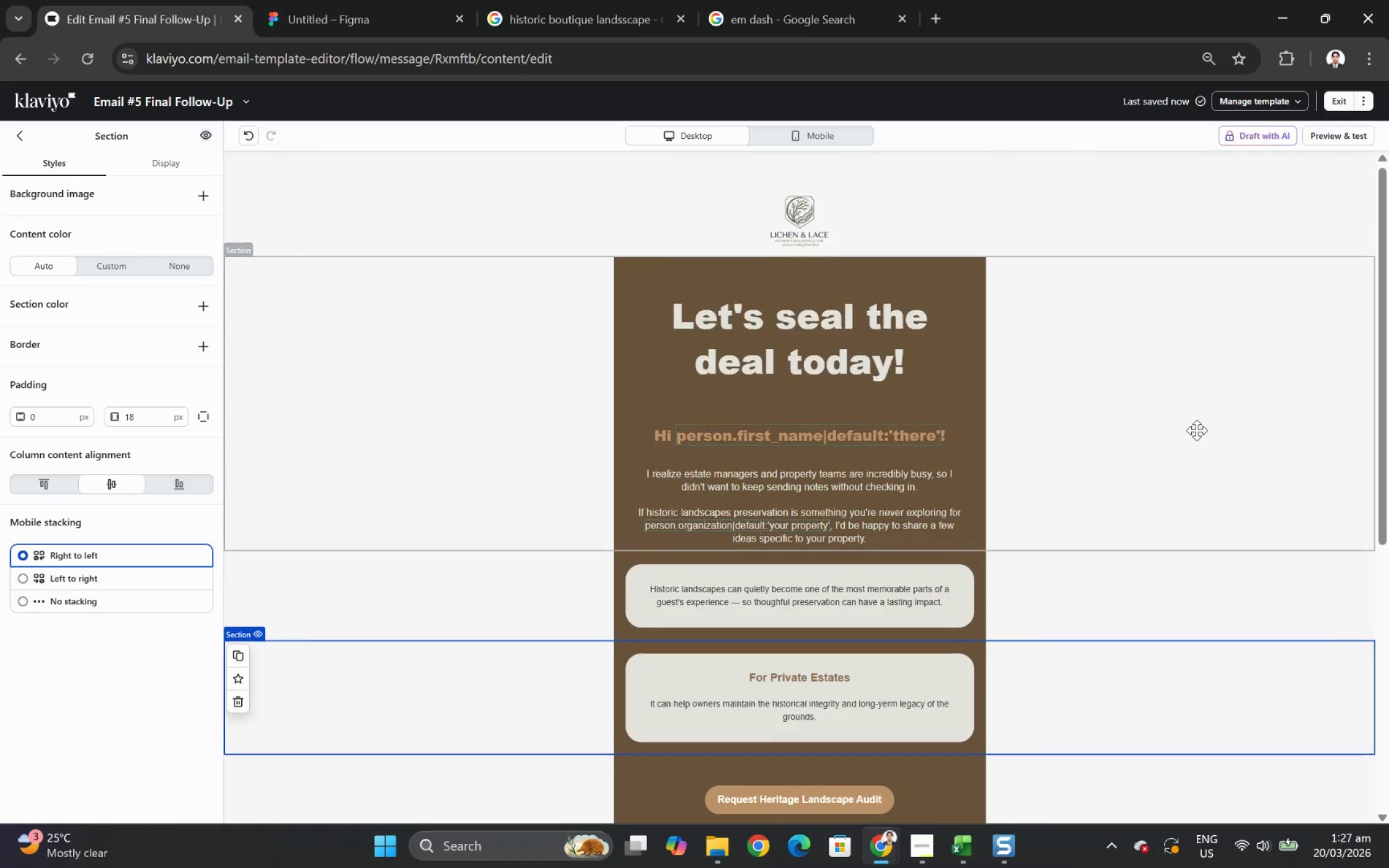 
scroll: coordinate [1060, 289], scroll_direction: none, amount: 0.0
 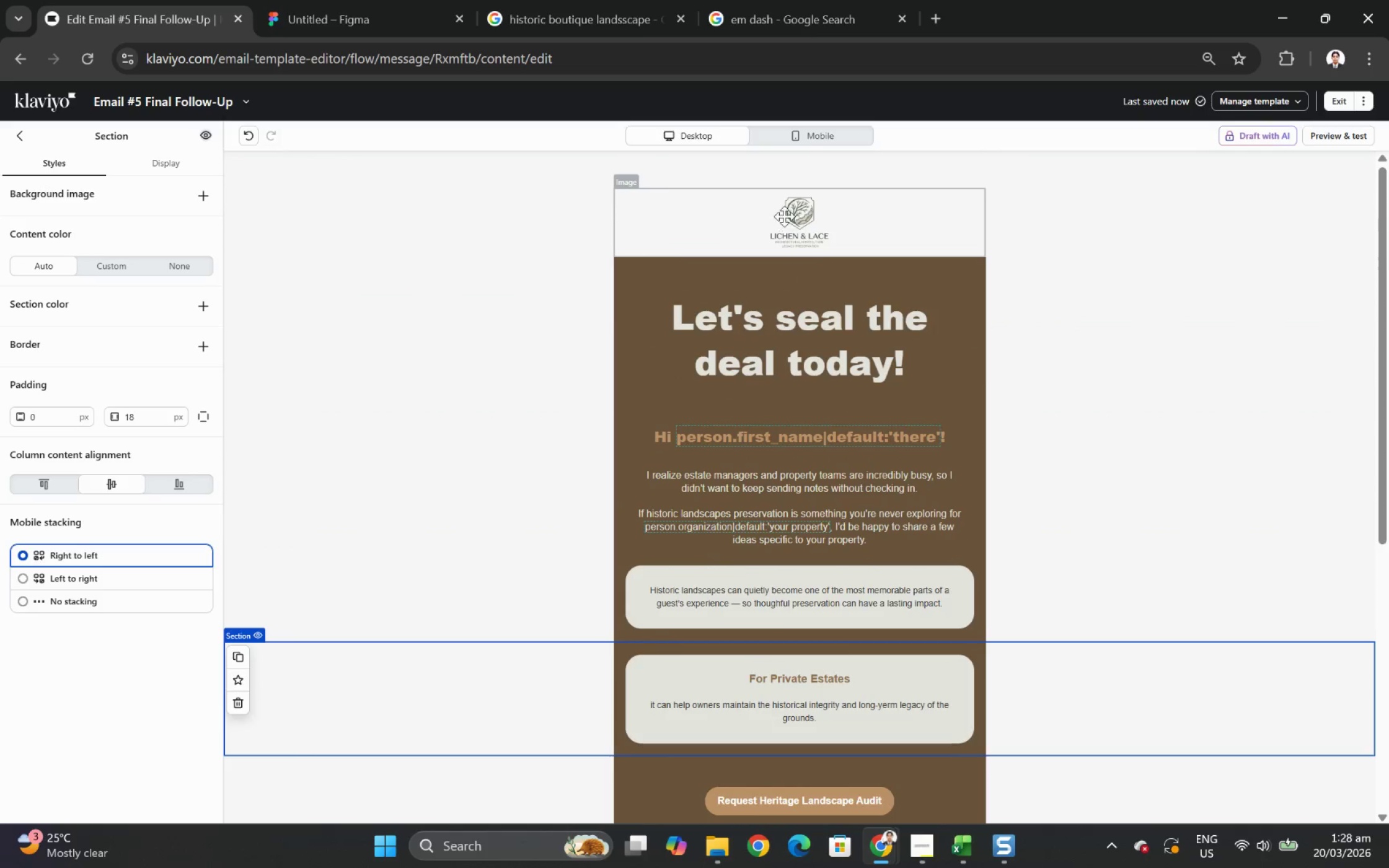 
left_click_drag(start_coordinate=[798, 209], to_coordinate=[807, 297])
 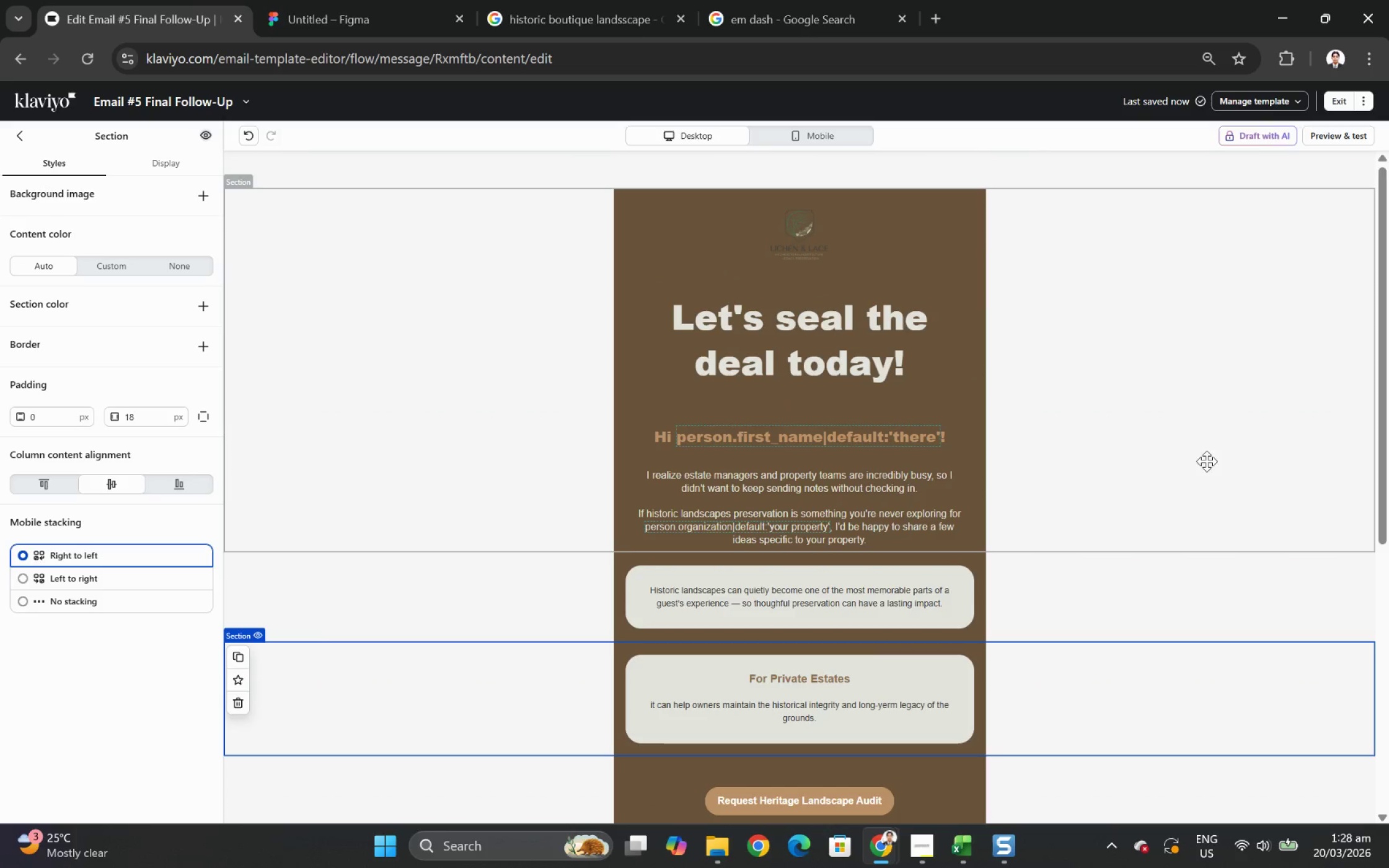 
scroll: coordinate [1214, 455], scroll_direction: up, amount: 2.0
 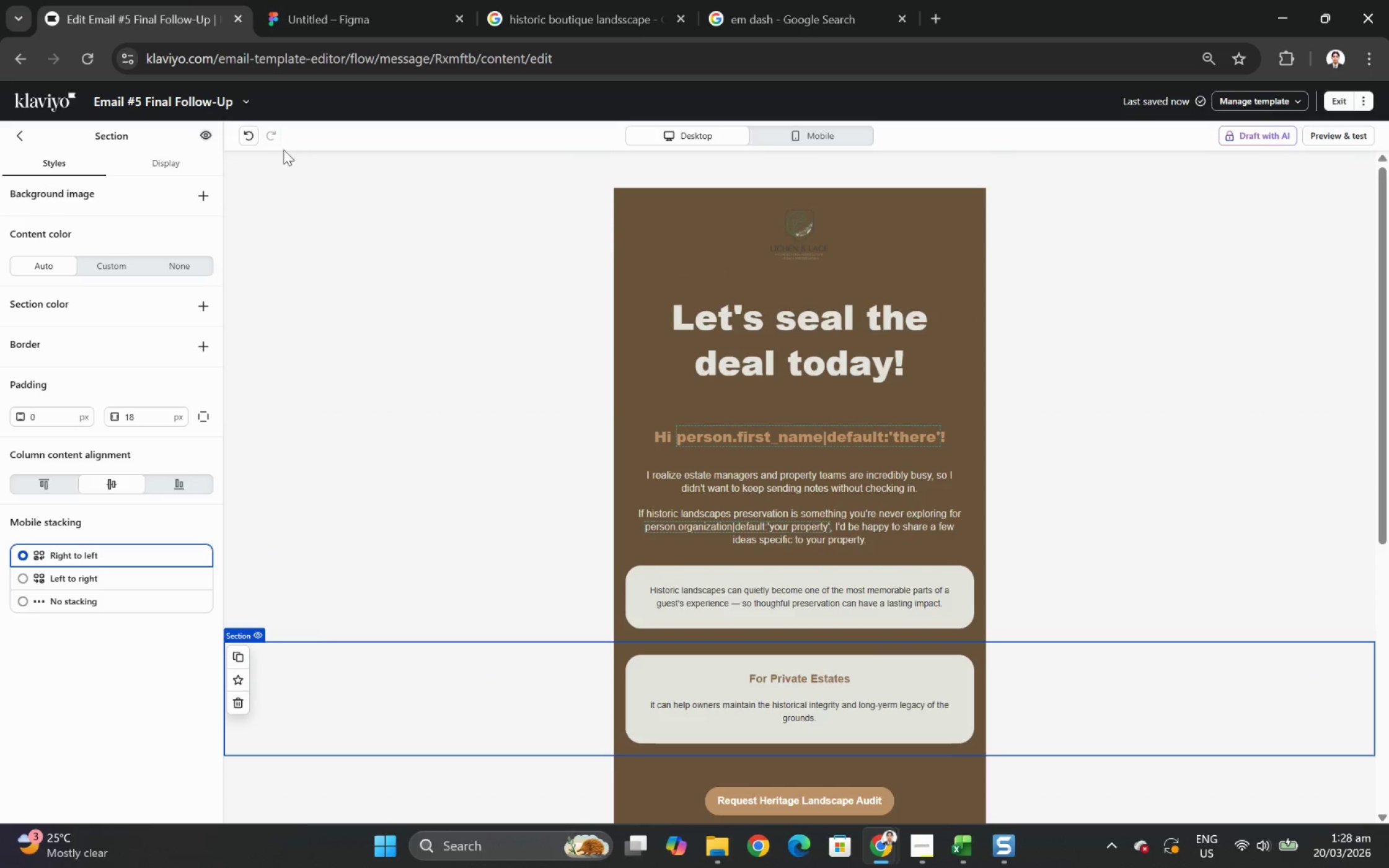 
left_click([253, 132])
 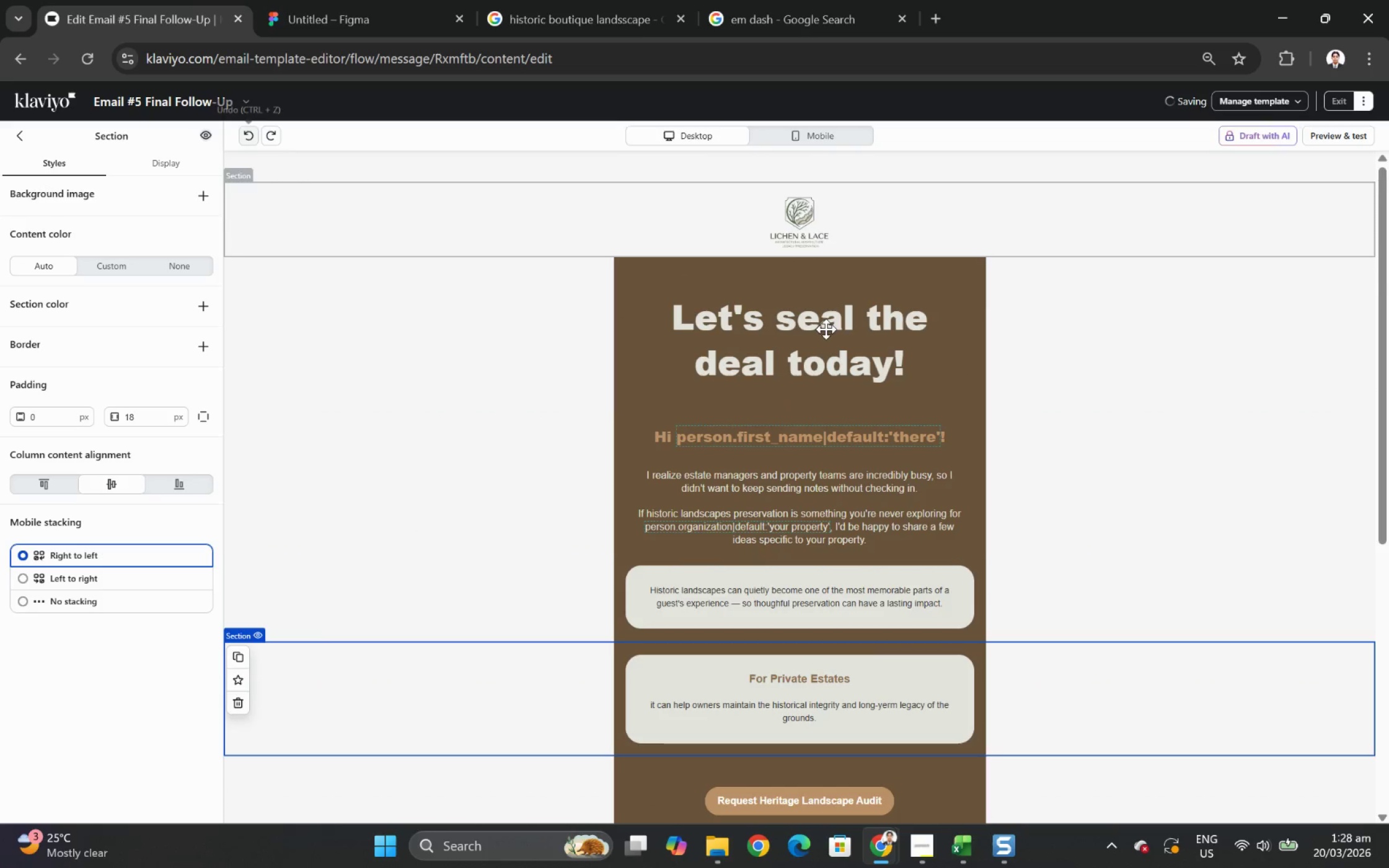 
scroll: coordinate [1152, 413], scroll_direction: down, amount: 4.0
 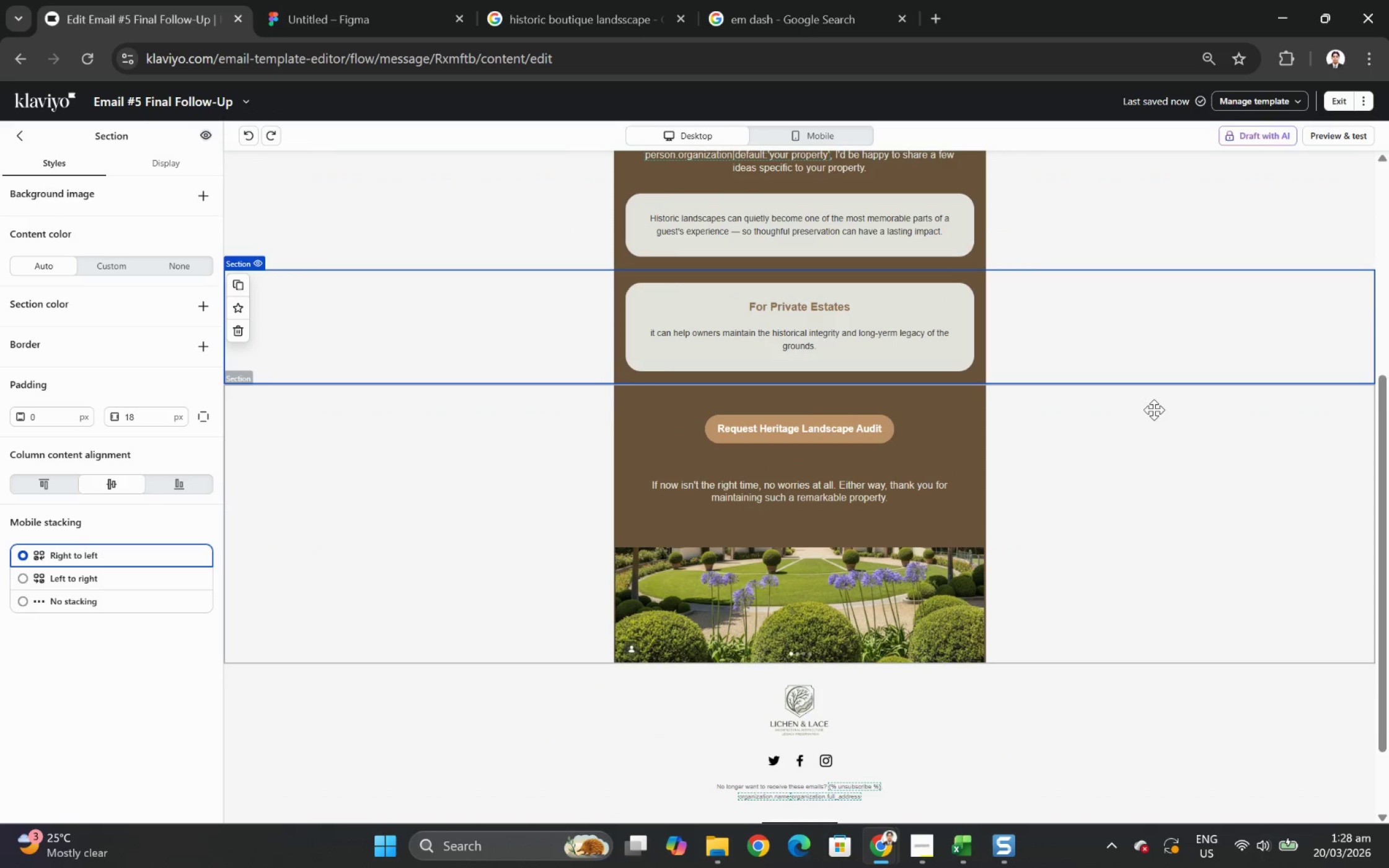 
scroll: coordinate [1156, 406], scroll_direction: up, amount: 3.0
 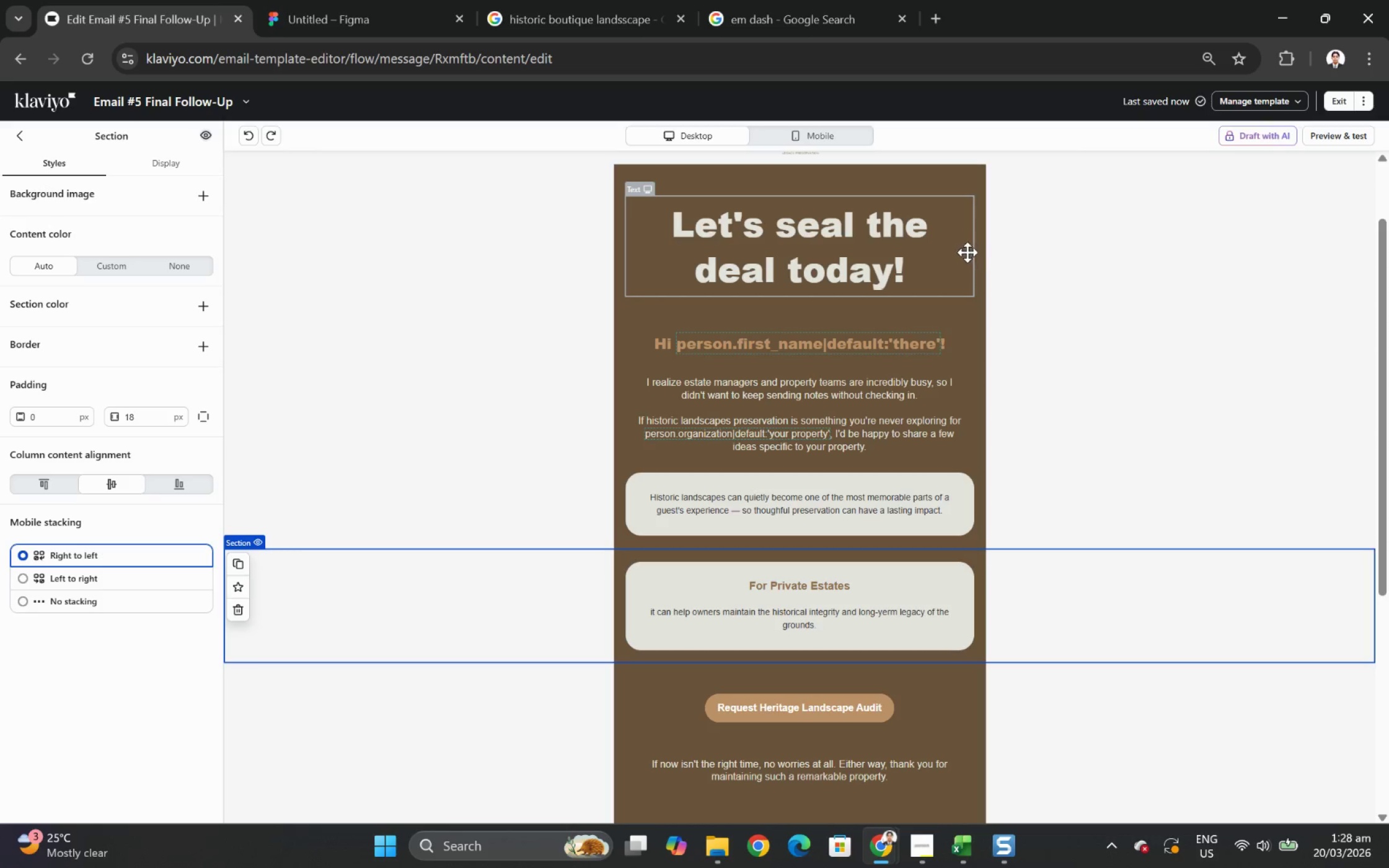 
scroll: coordinate [1089, 688], scroll_direction: down, amount: 5.0
 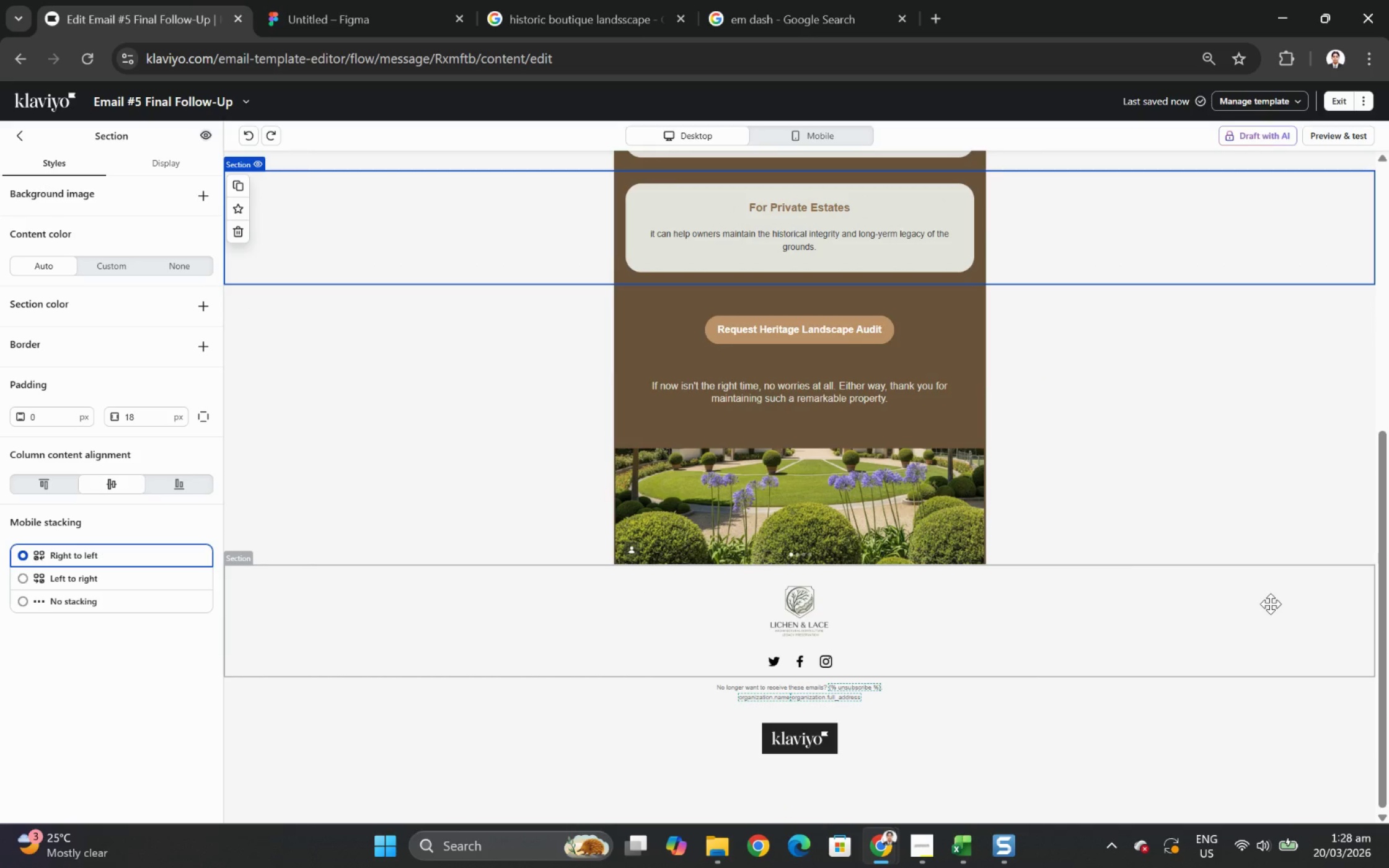 
scroll: coordinate [1272, 603], scroll_direction: up, amount: 2.0
 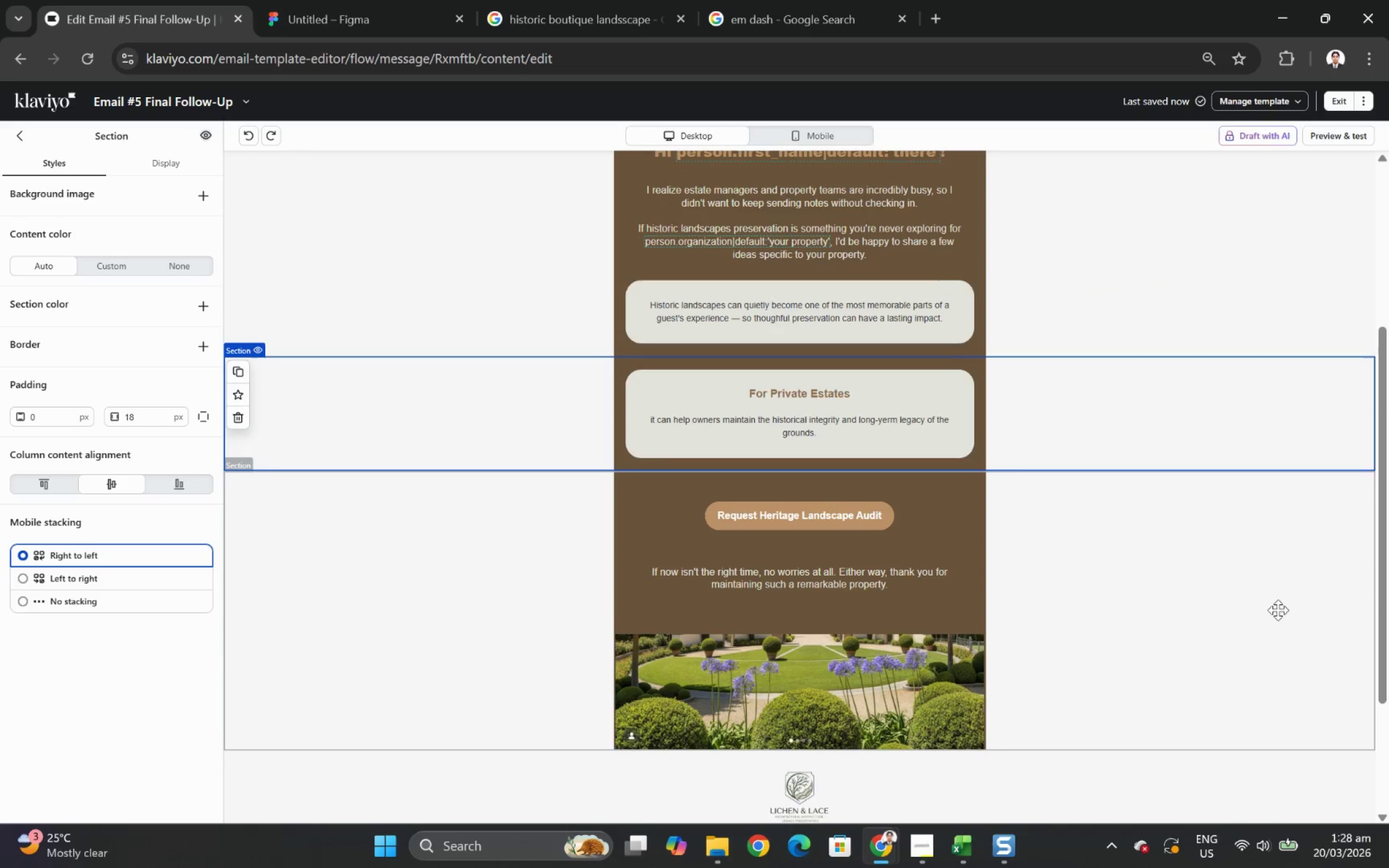 
scroll: coordinate [1281, 611], scroll_direction: none, amount: 0.0
 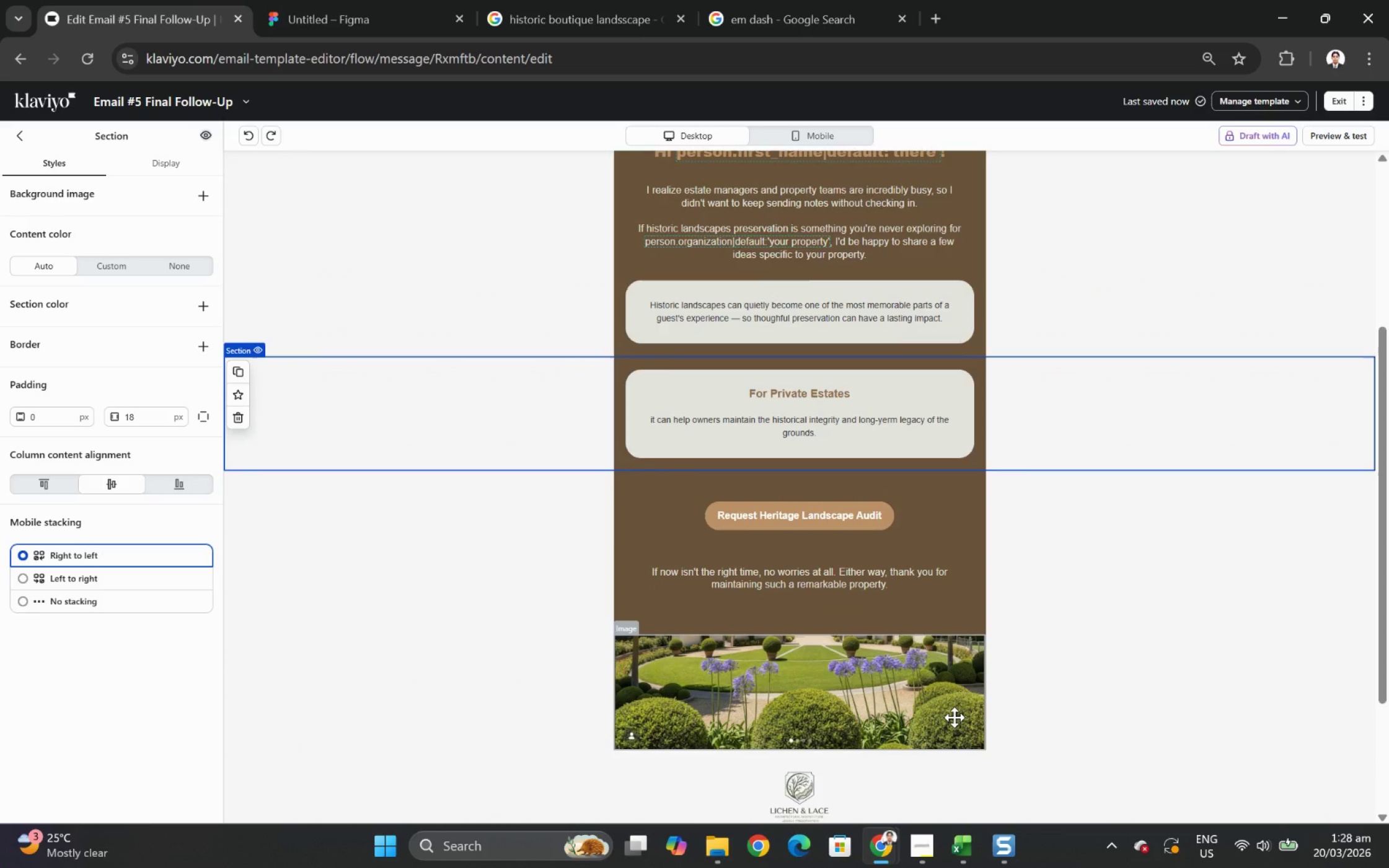 
scroll: coordinate [959, 713], scroll_direction: down, amount: 3.0
 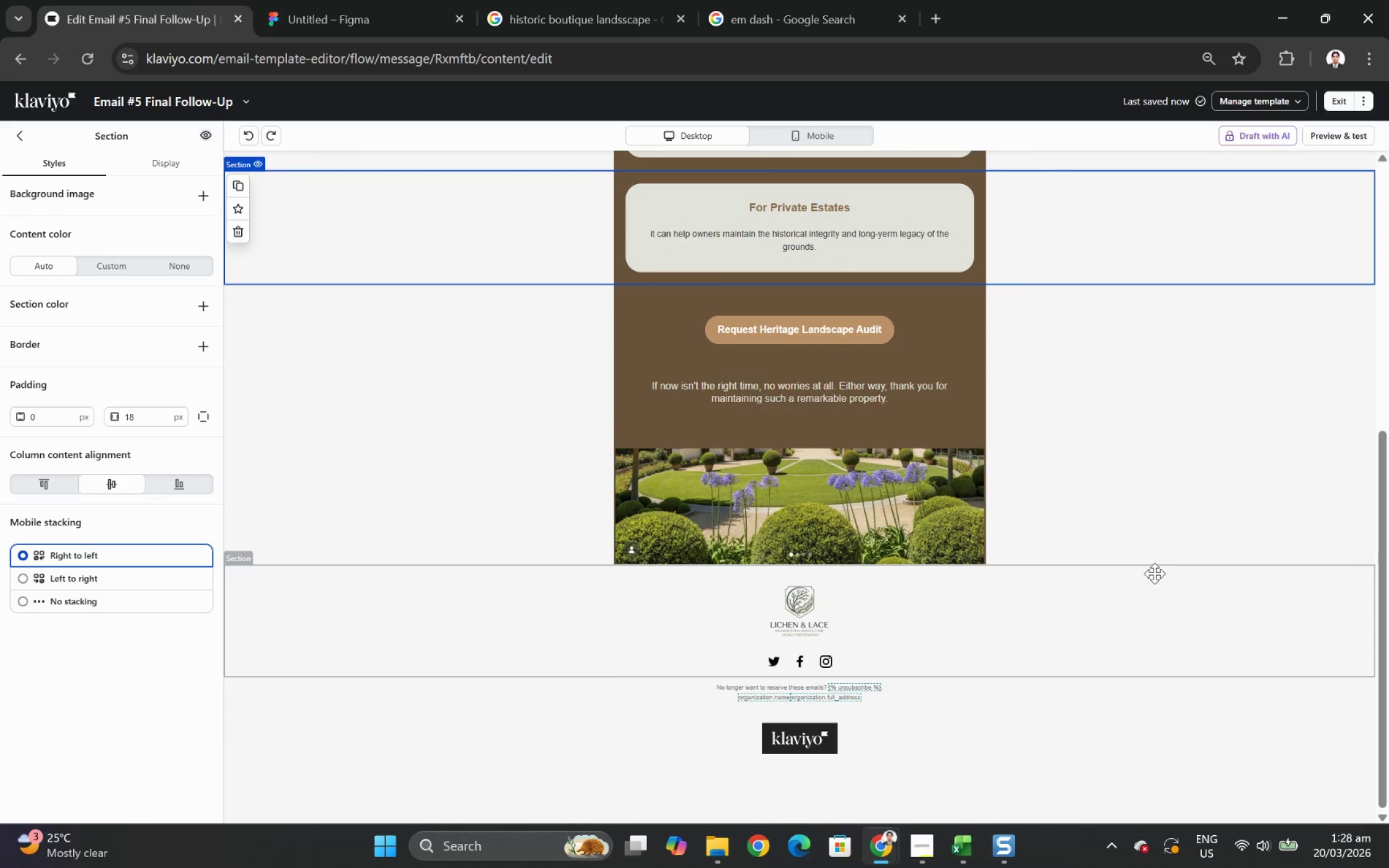 
scroll: coordinate [1180, 564], scroll_direction: up, amount: 4.0
 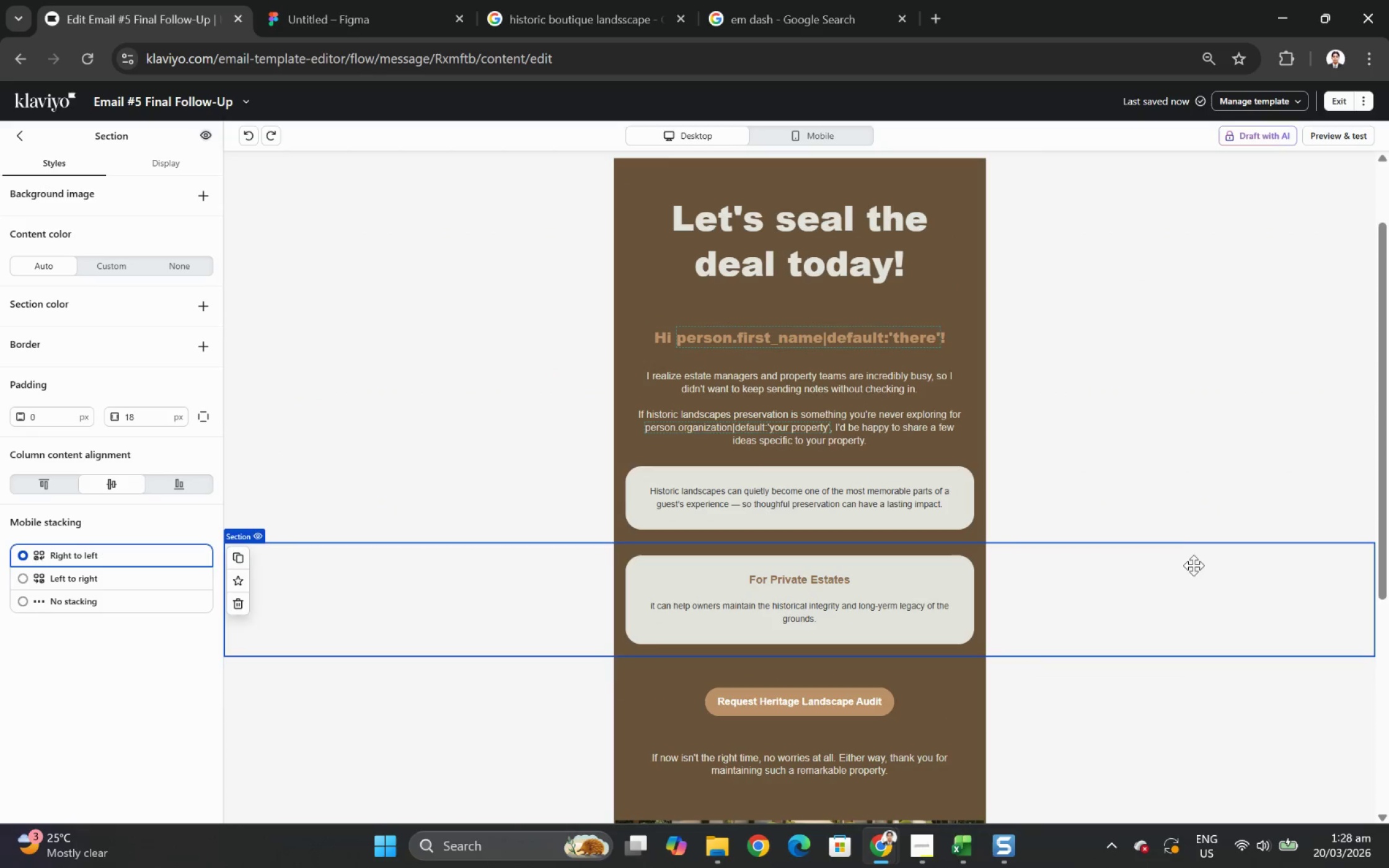 
wait(6.45)
 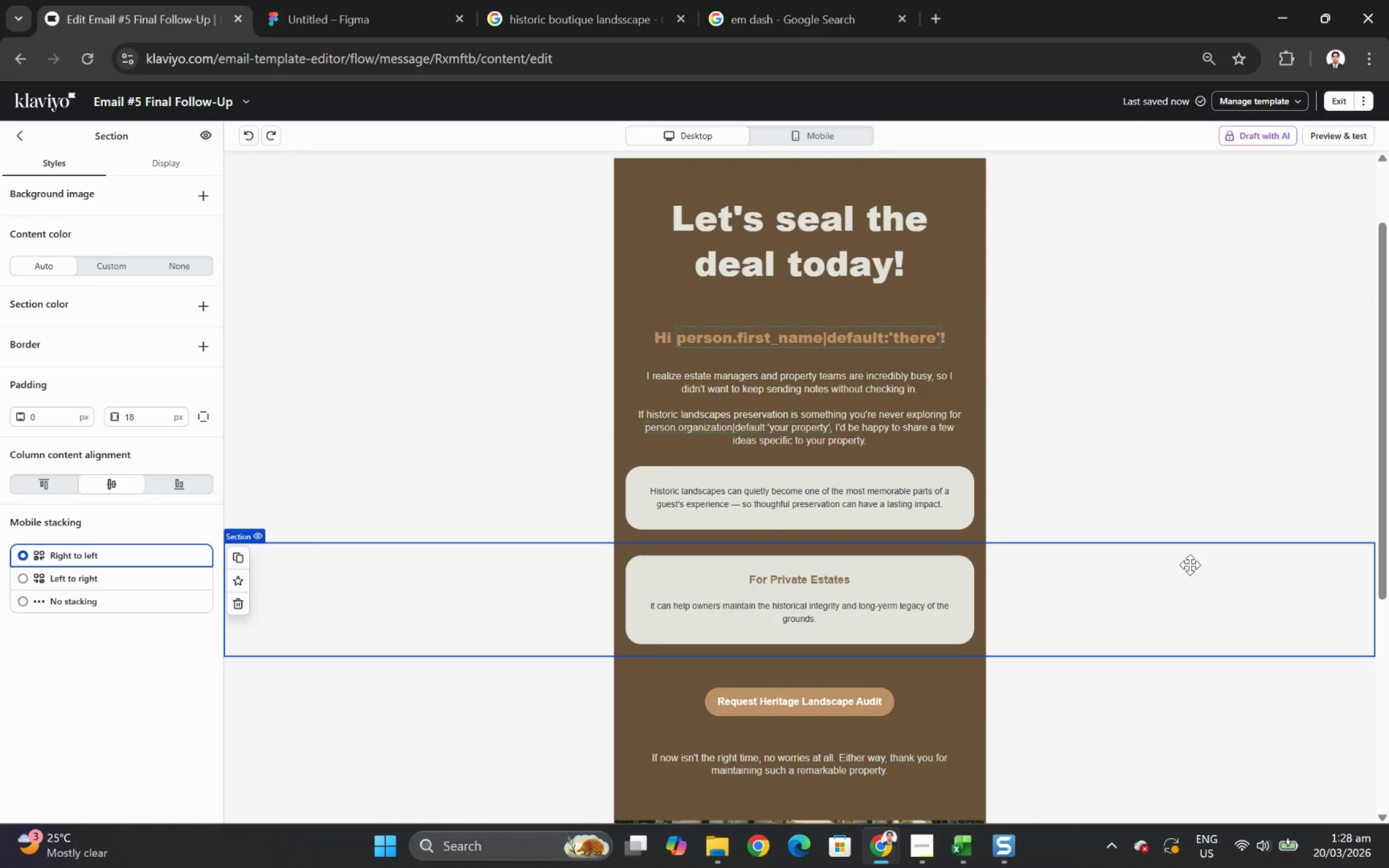 
double_click([933, 768])
 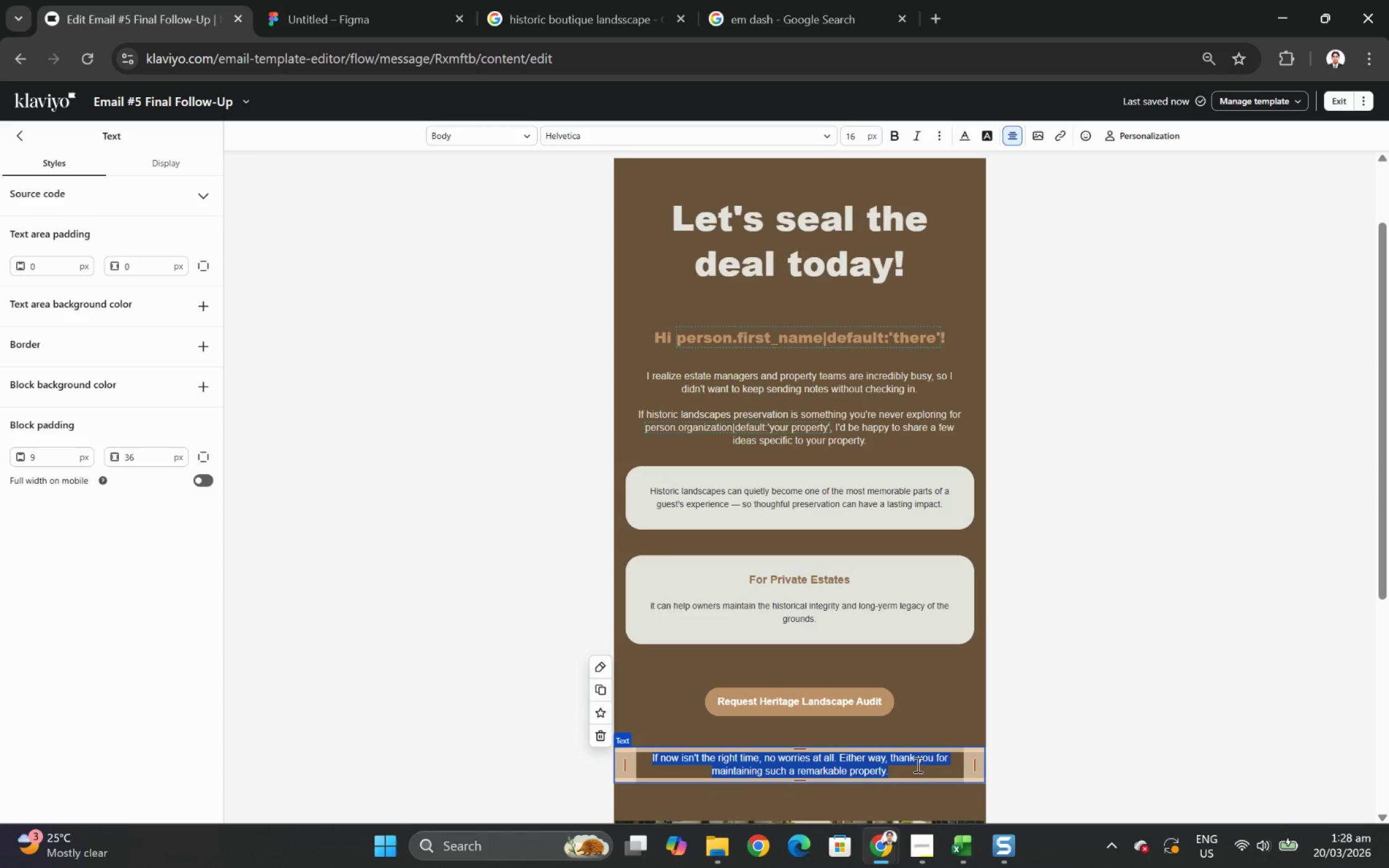 
left_click([919, 771])
 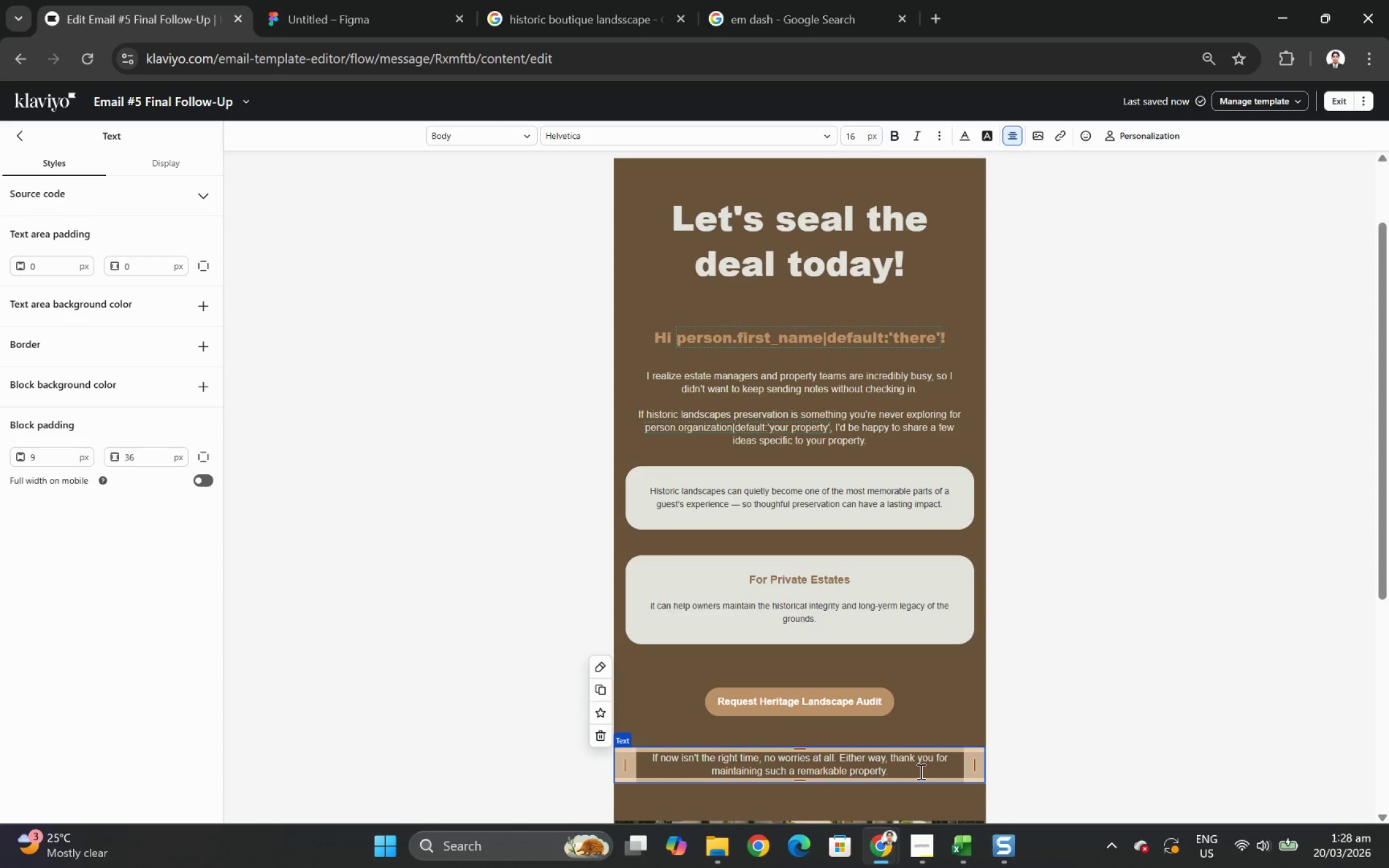 
key(Backspace)
 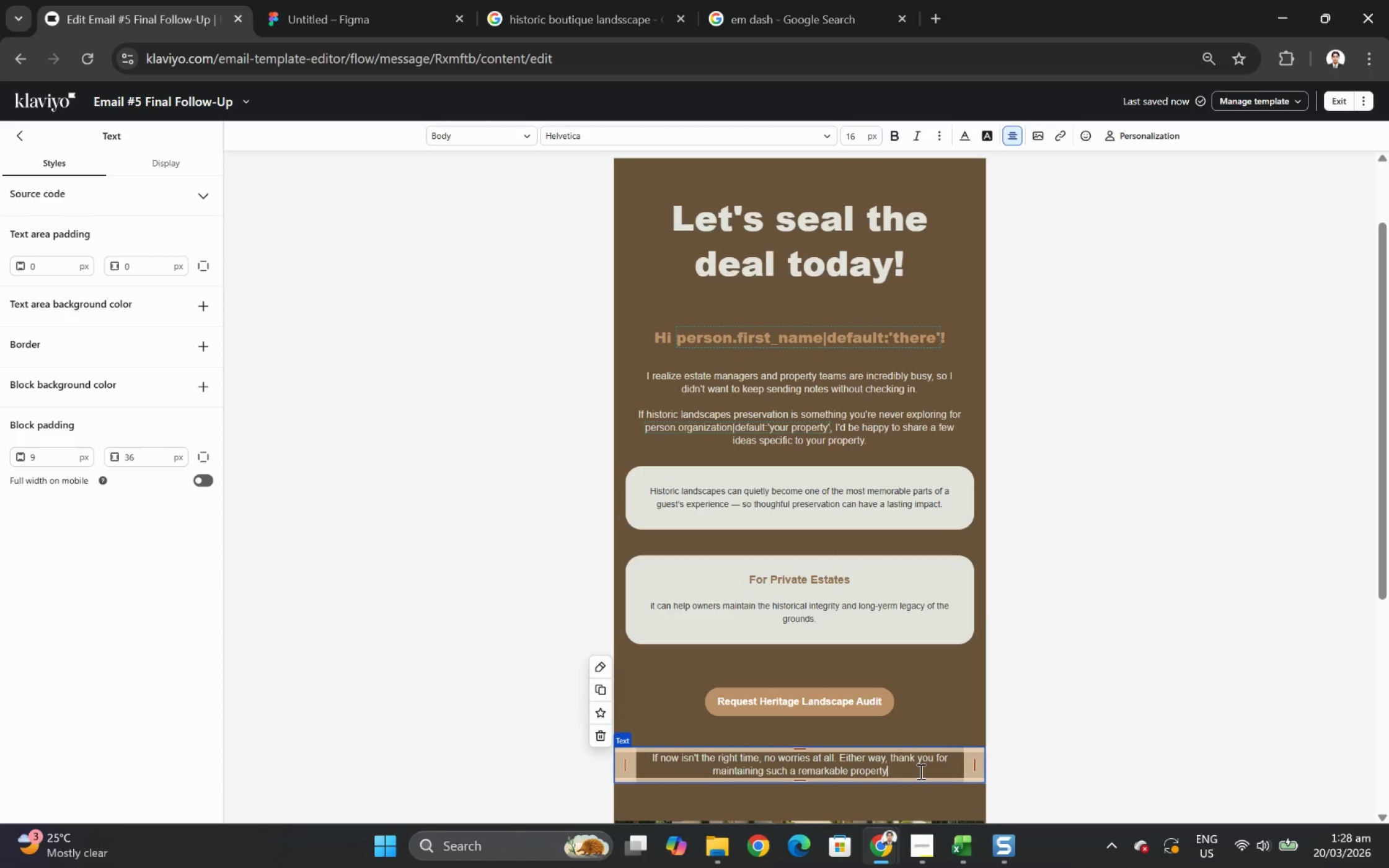 
key(Shift+ShiftRight)
 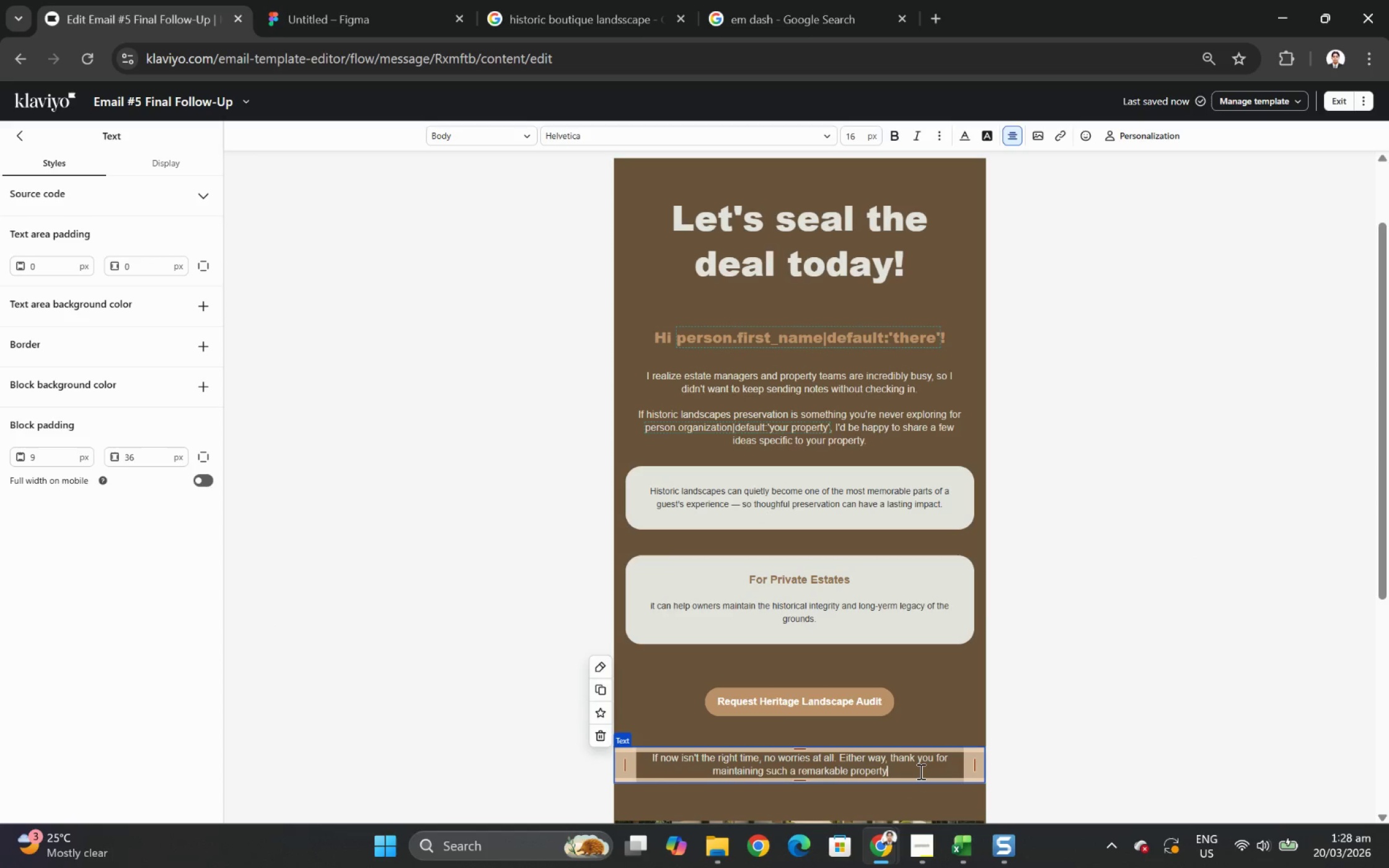 
key(Shift+1)
 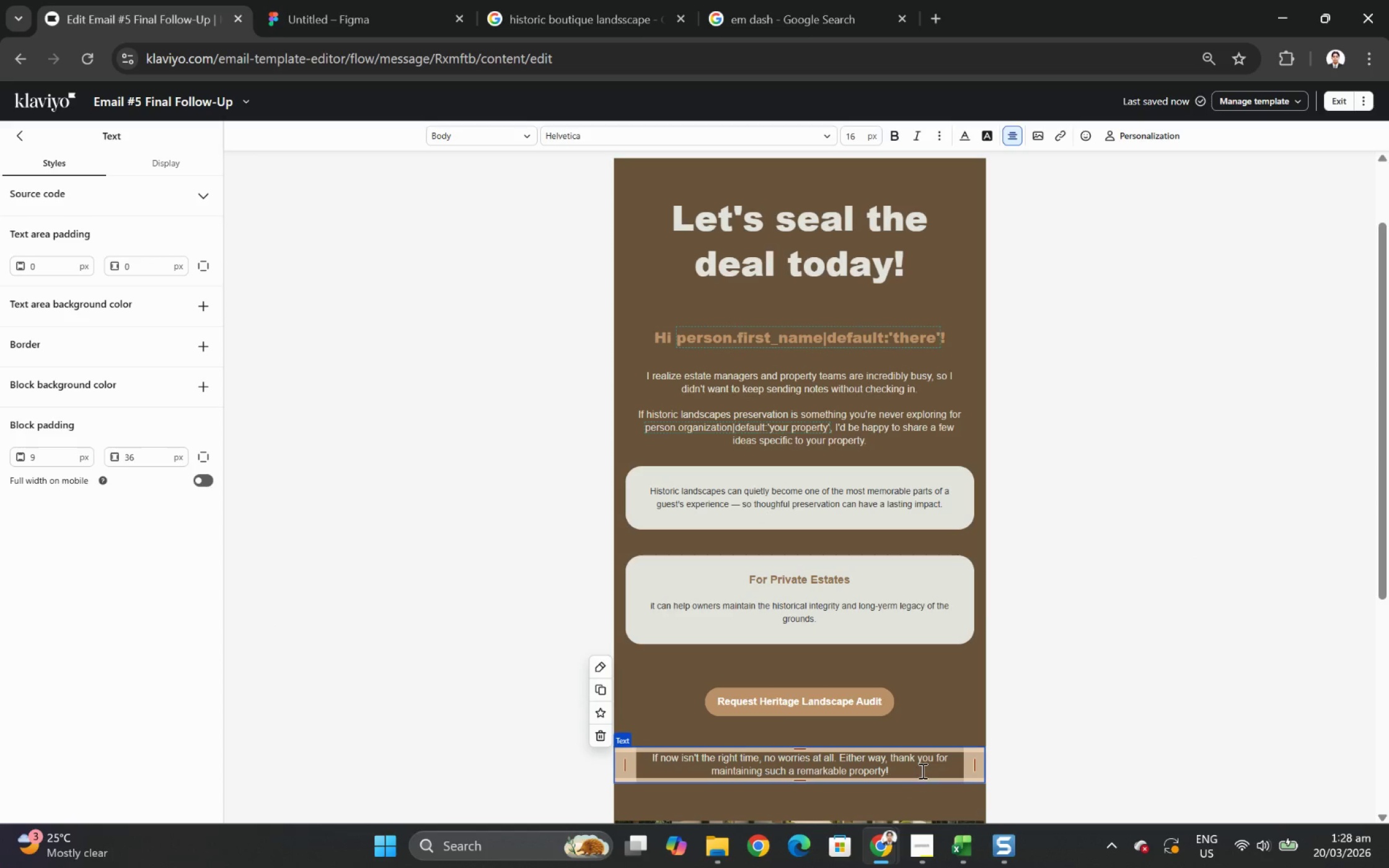 
left_click([1186, 640])
 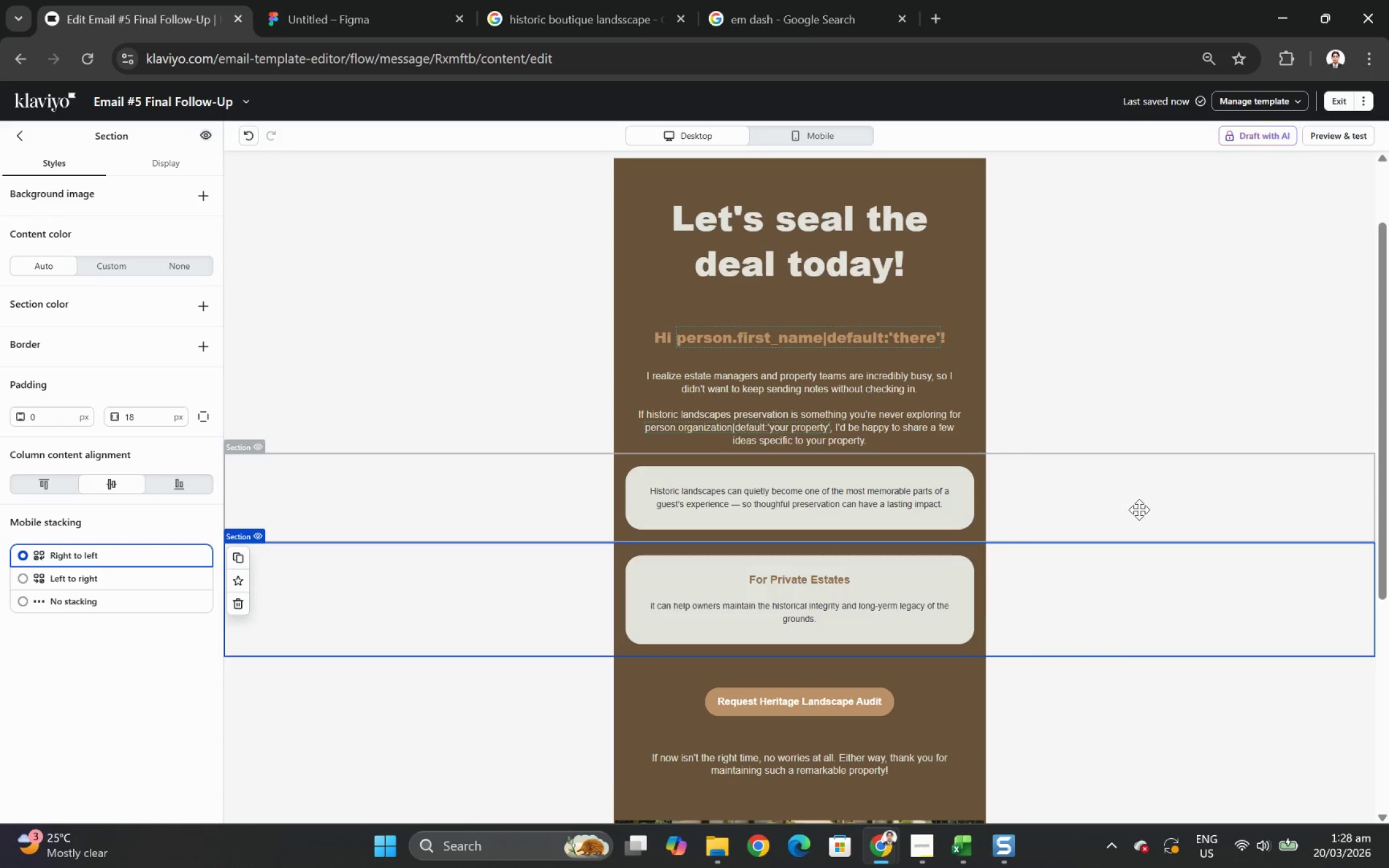 
scroll: coordinate [1143, 501], scroll_direction: up, amount: 1.0
 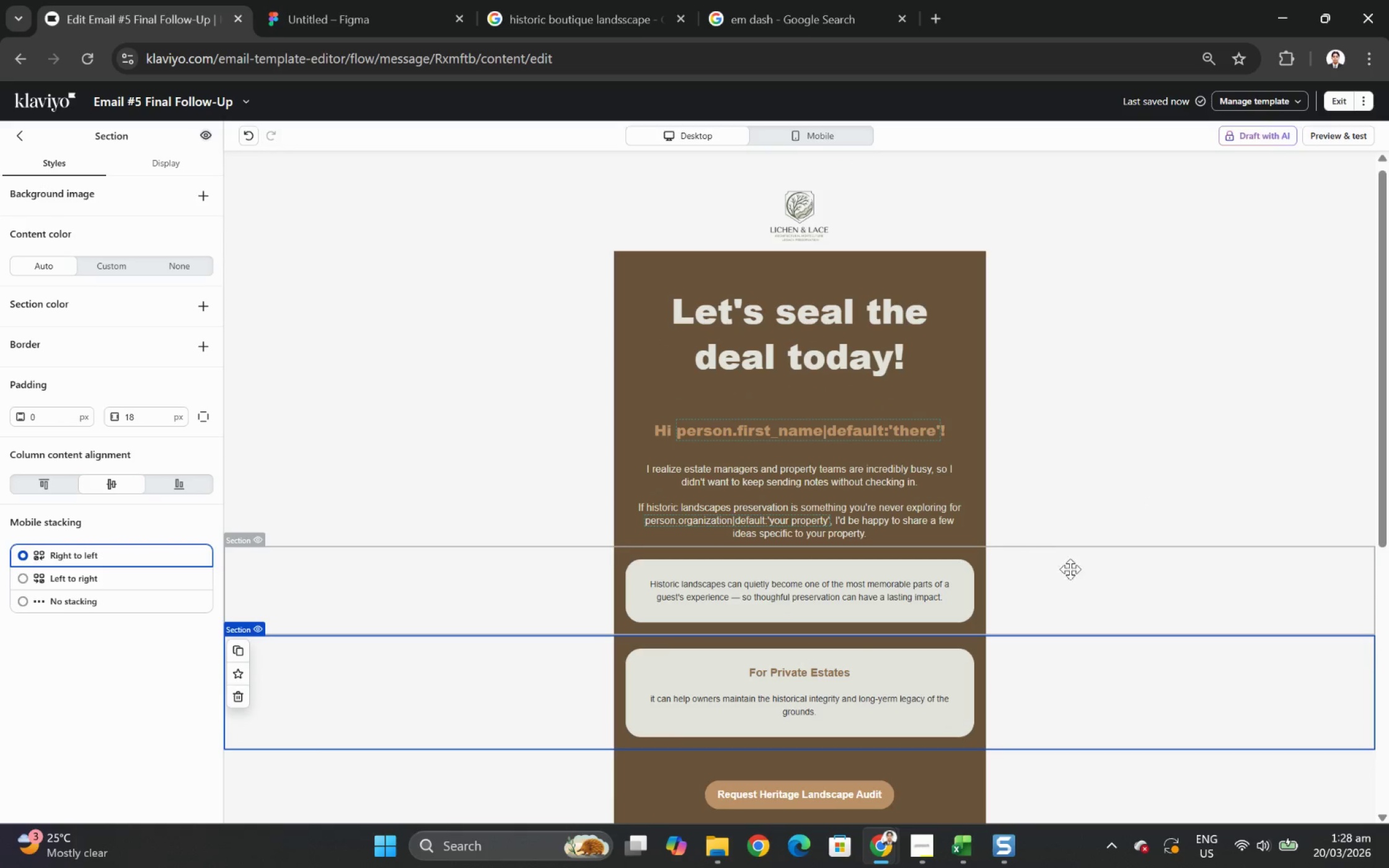 
left_click([1082, 574])
 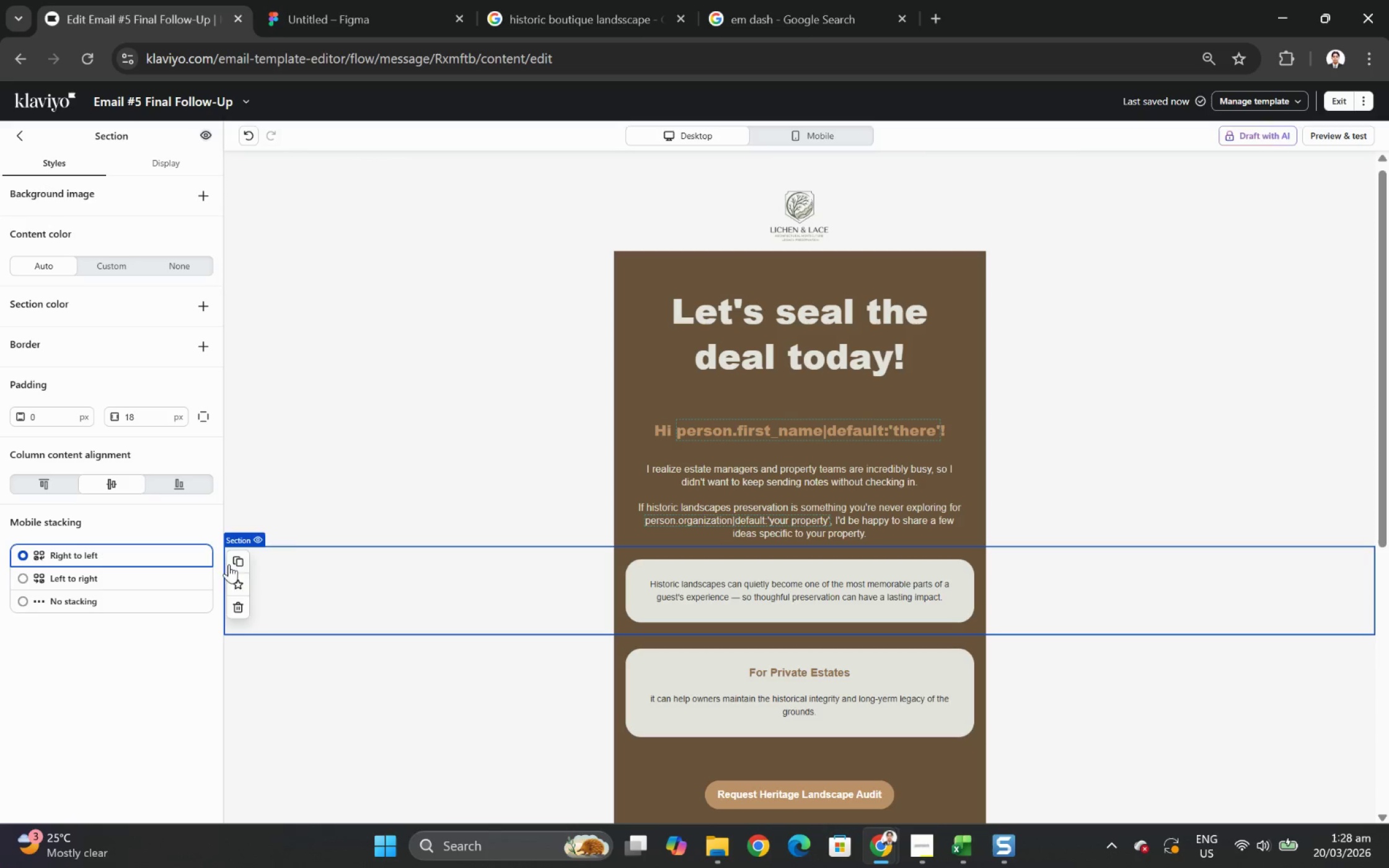 
left_click([240, 559])
 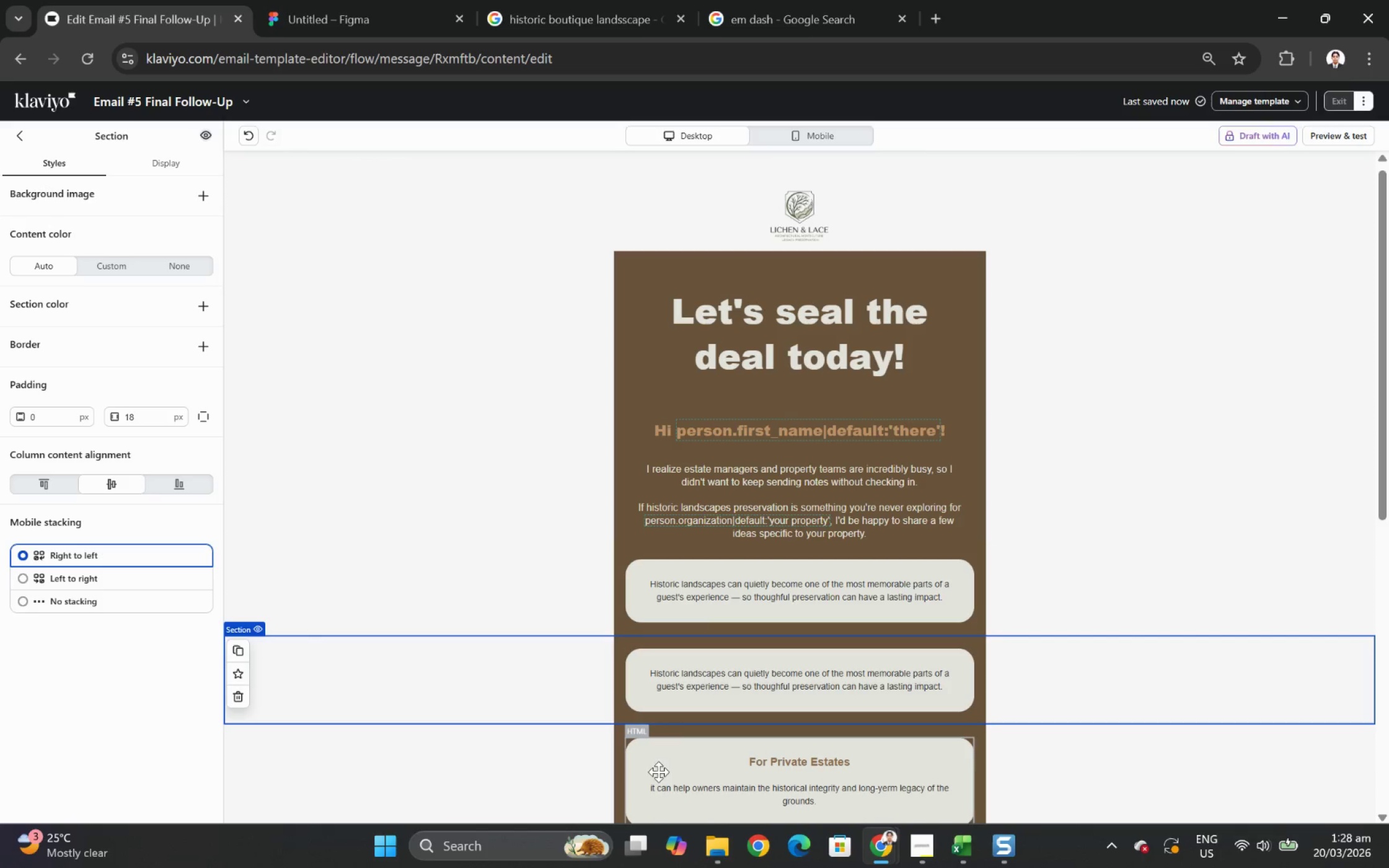 
left_click([634, 774])
 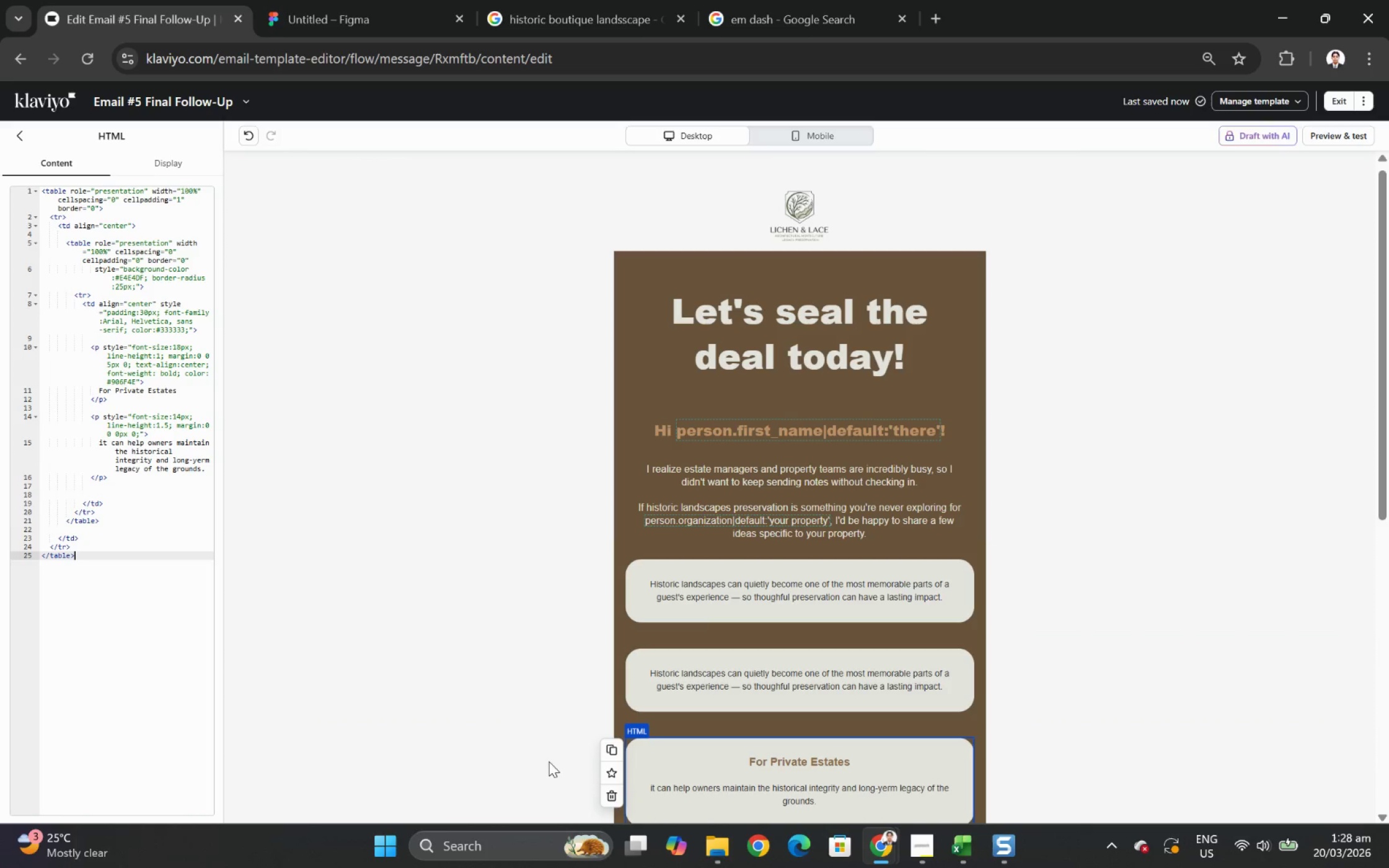 
left_click([549, 761])
 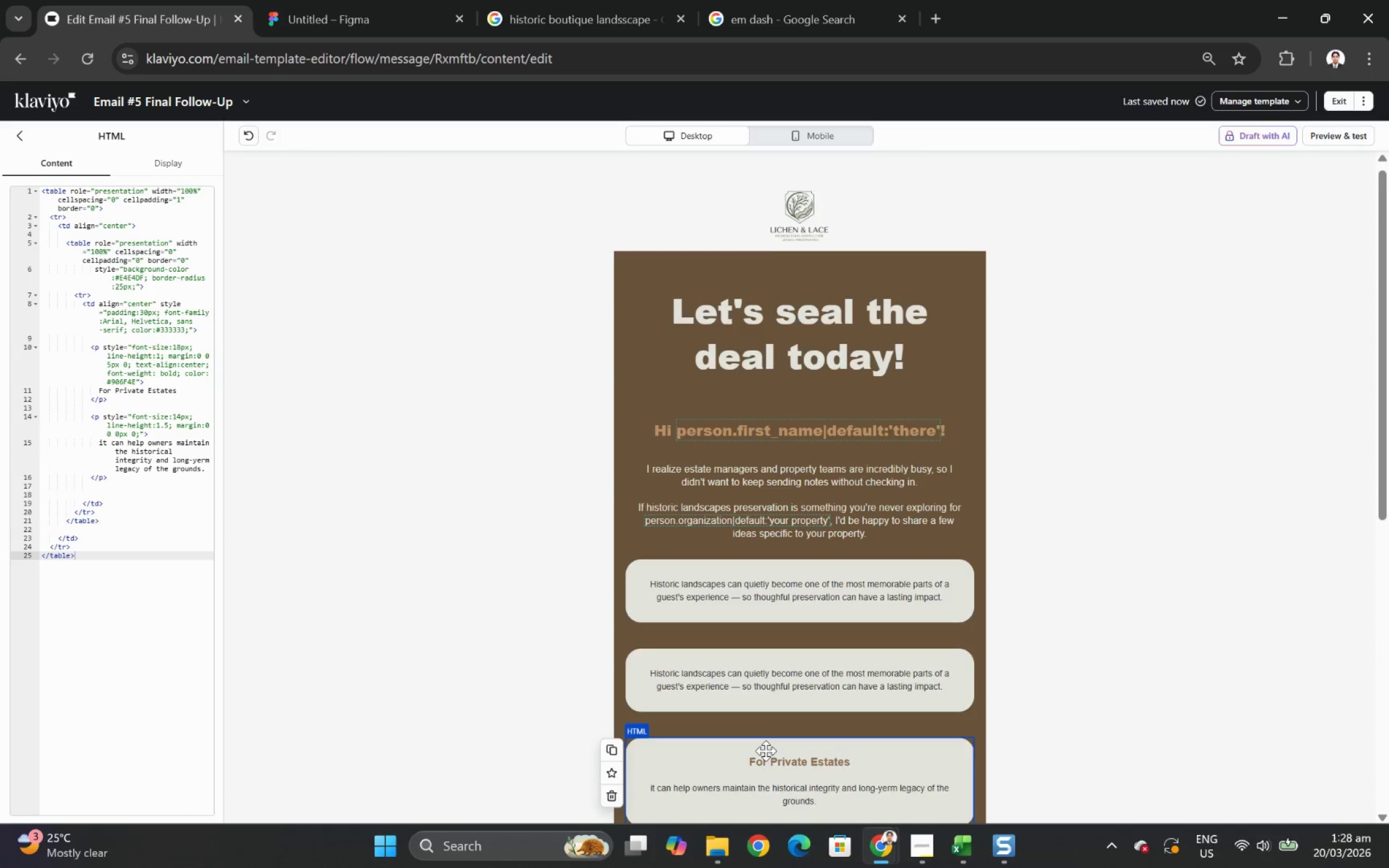 
scroll: coordinate [768, 745], scroll_direction: down, amount: 3.0
 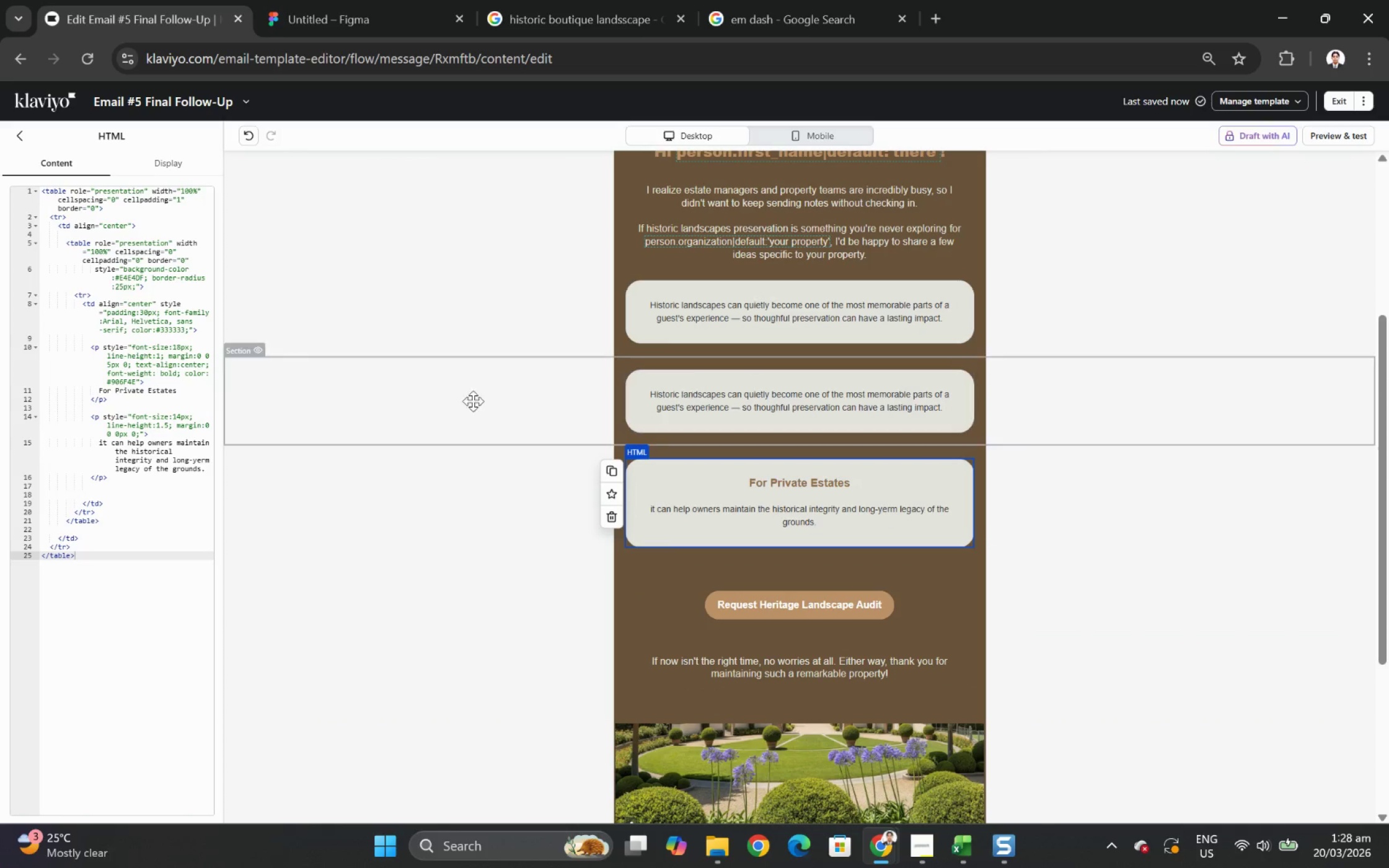 
left_click([350, 399])
 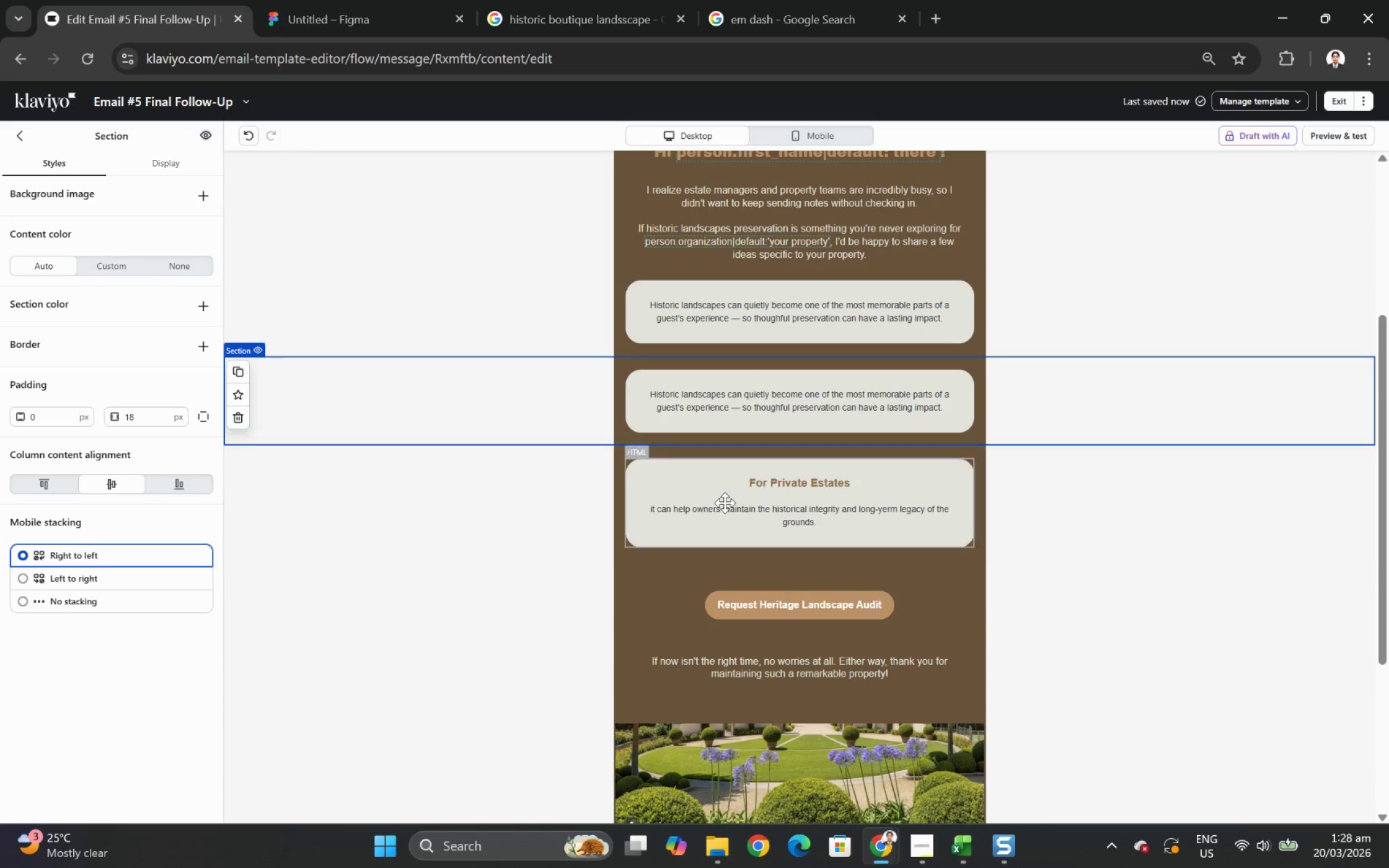 
left_click([725, 502])
 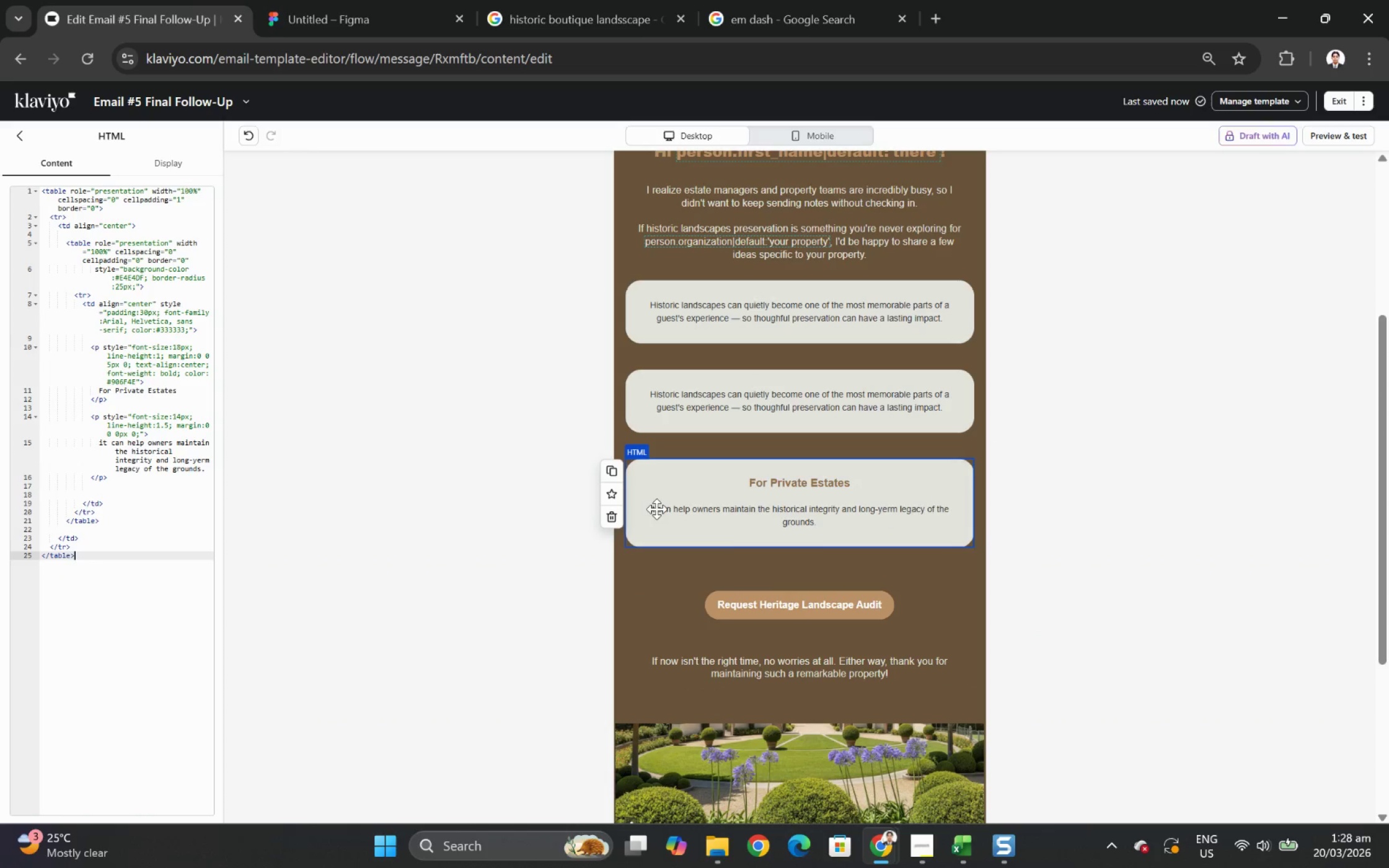 
left_click([616, 515])
 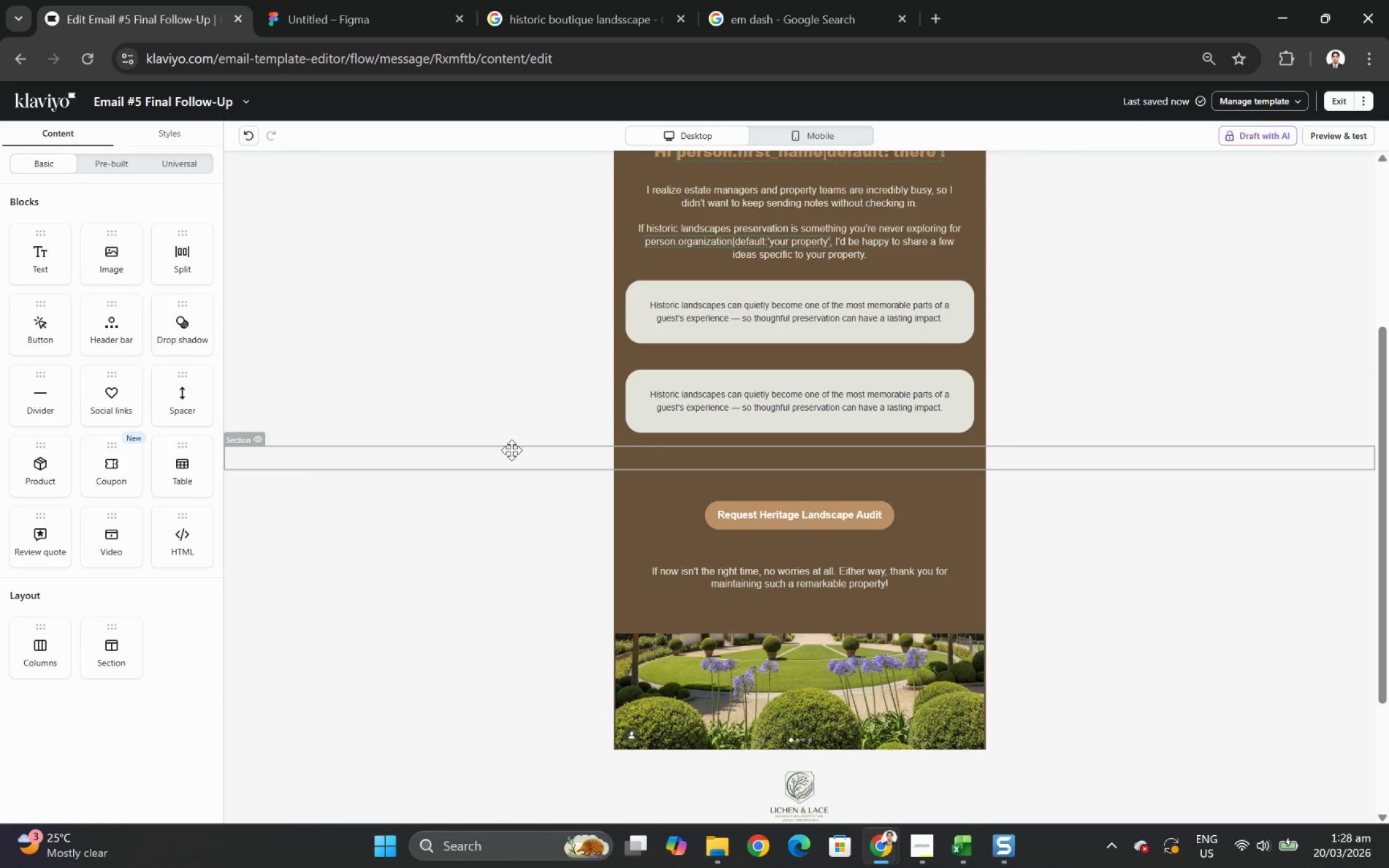 
left_click_drag(start_coordinate=[761, 408], to_coordinate=[757, 483])
 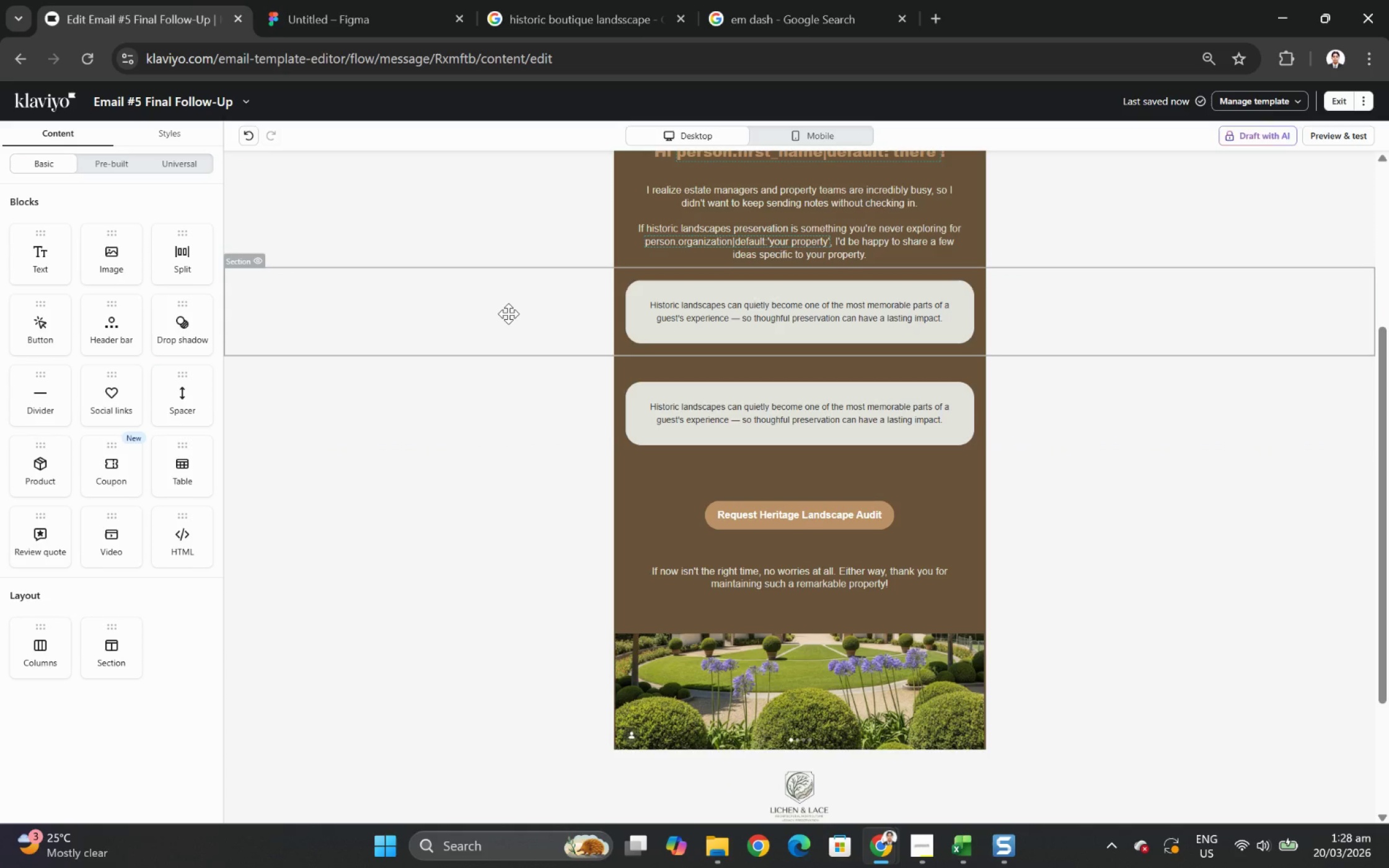 
left_click([484, 393])
 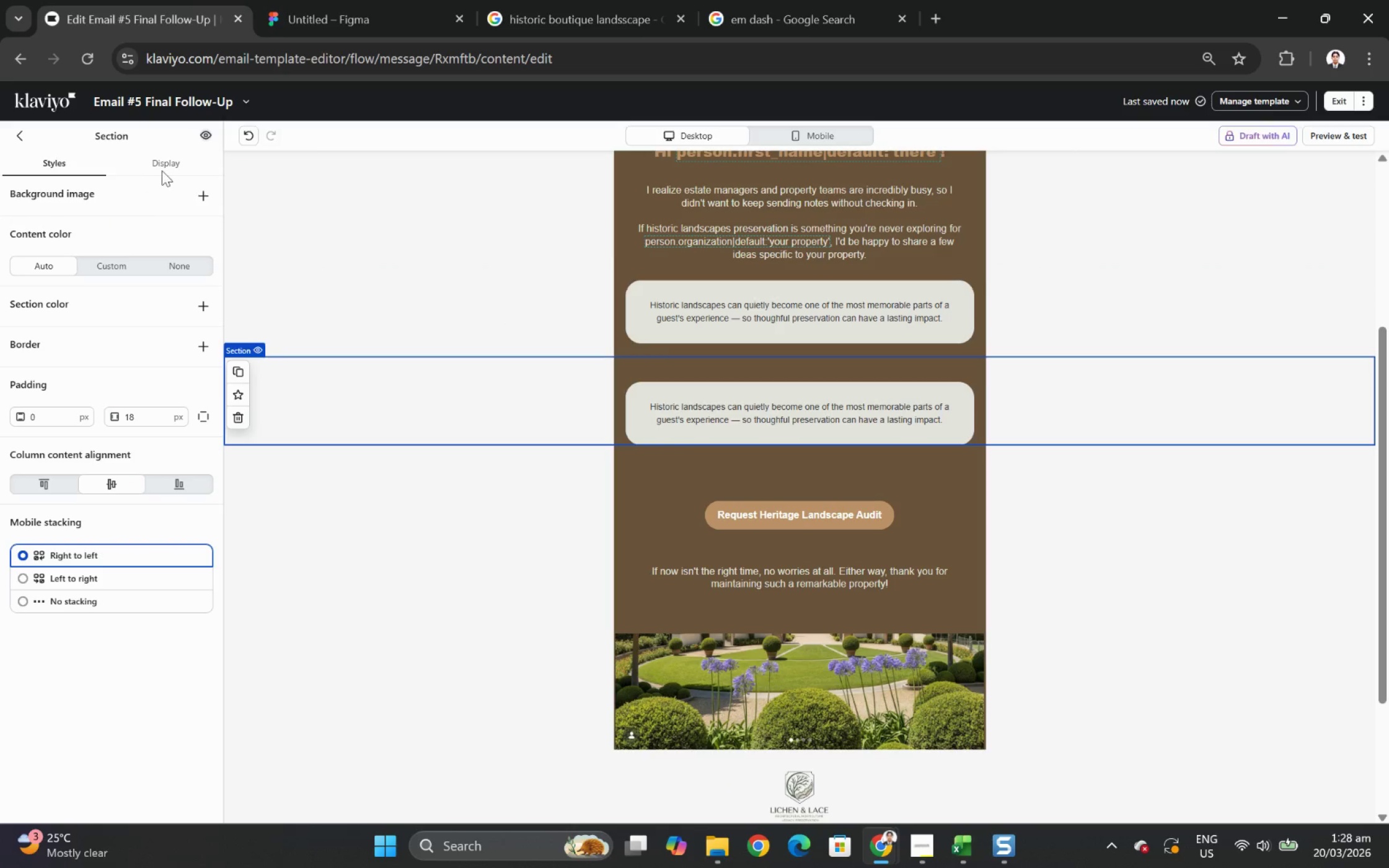 
left_click([171, 157])
 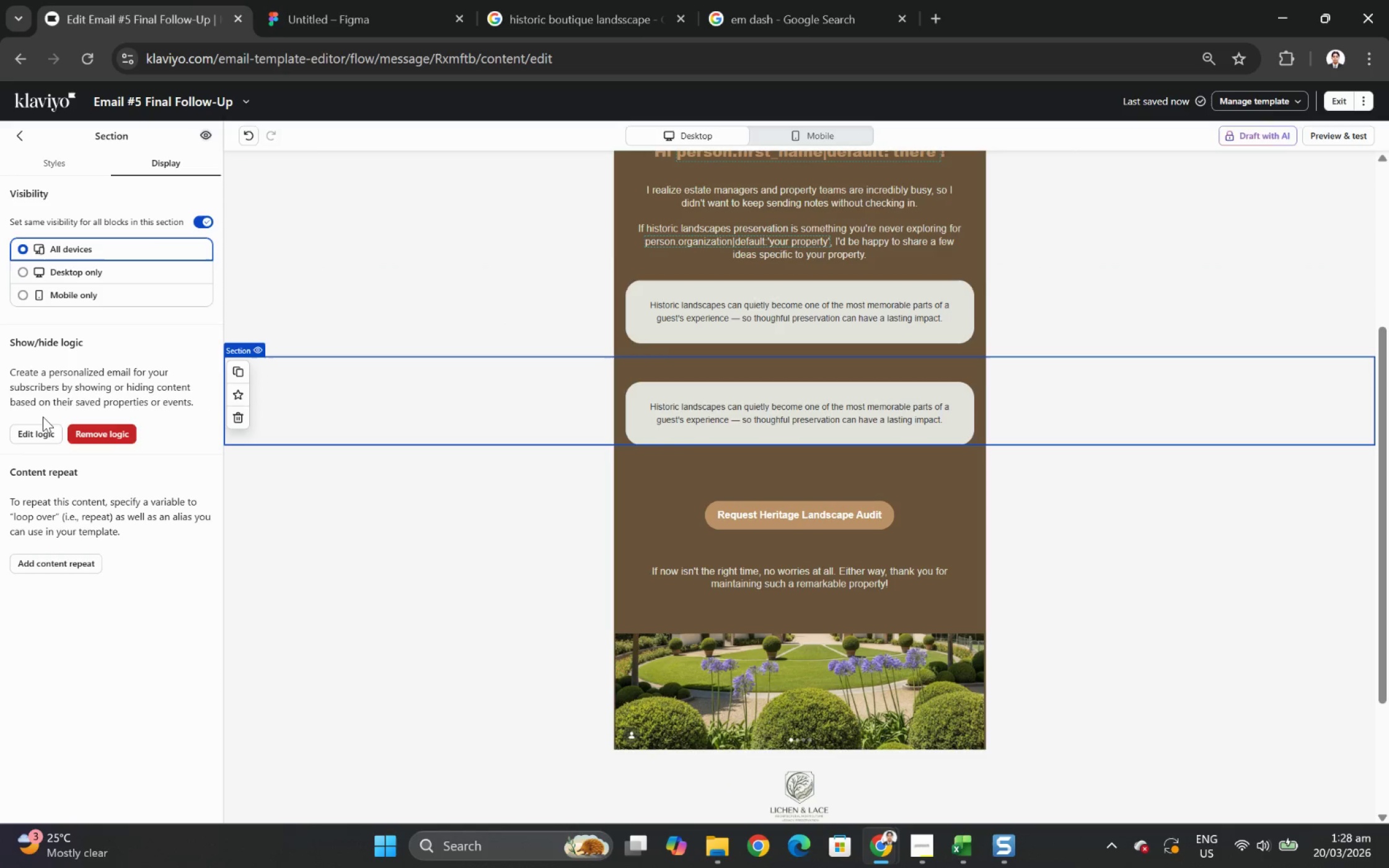 
left_click([43, 430])
 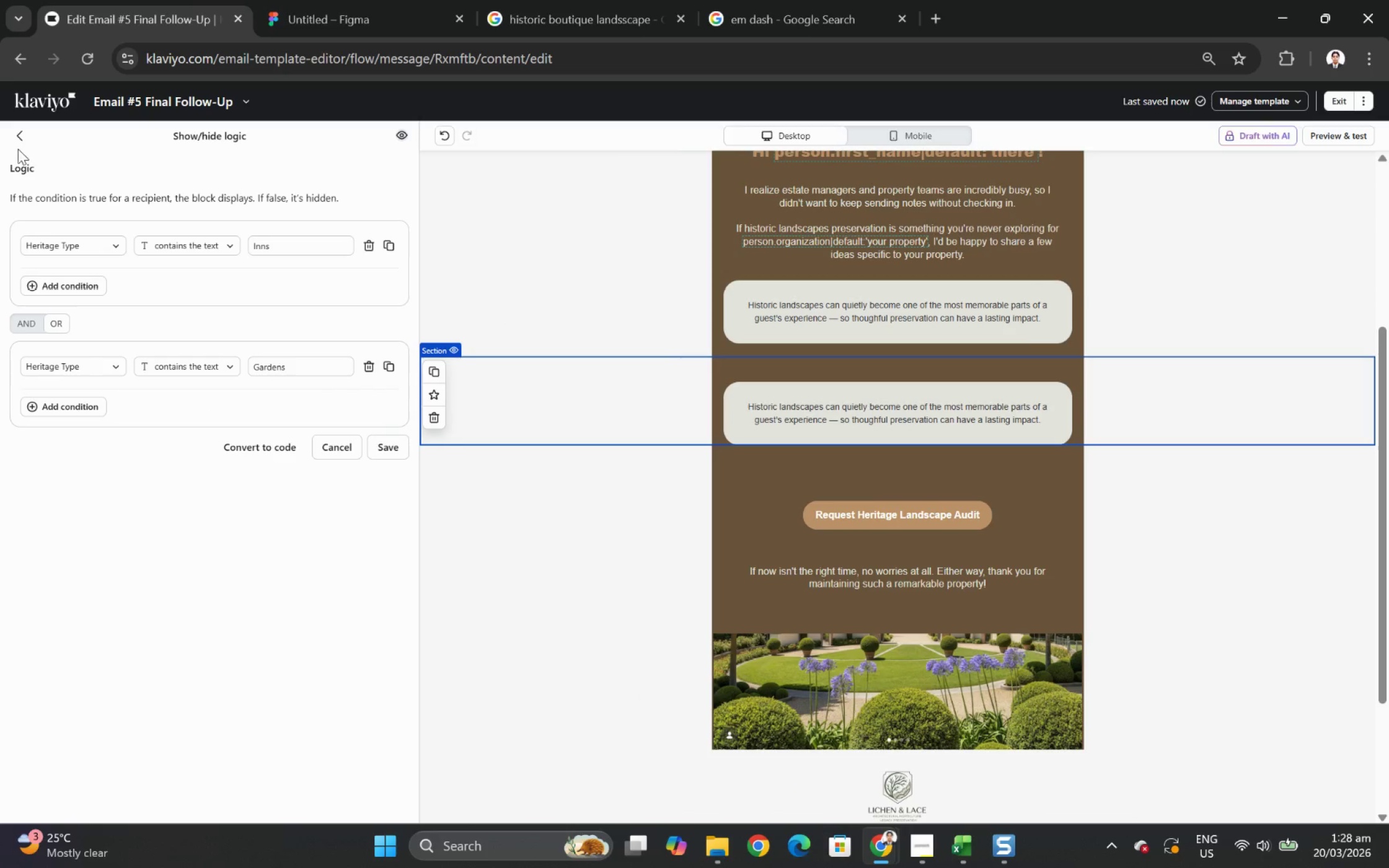 
left_click([20, 140])
 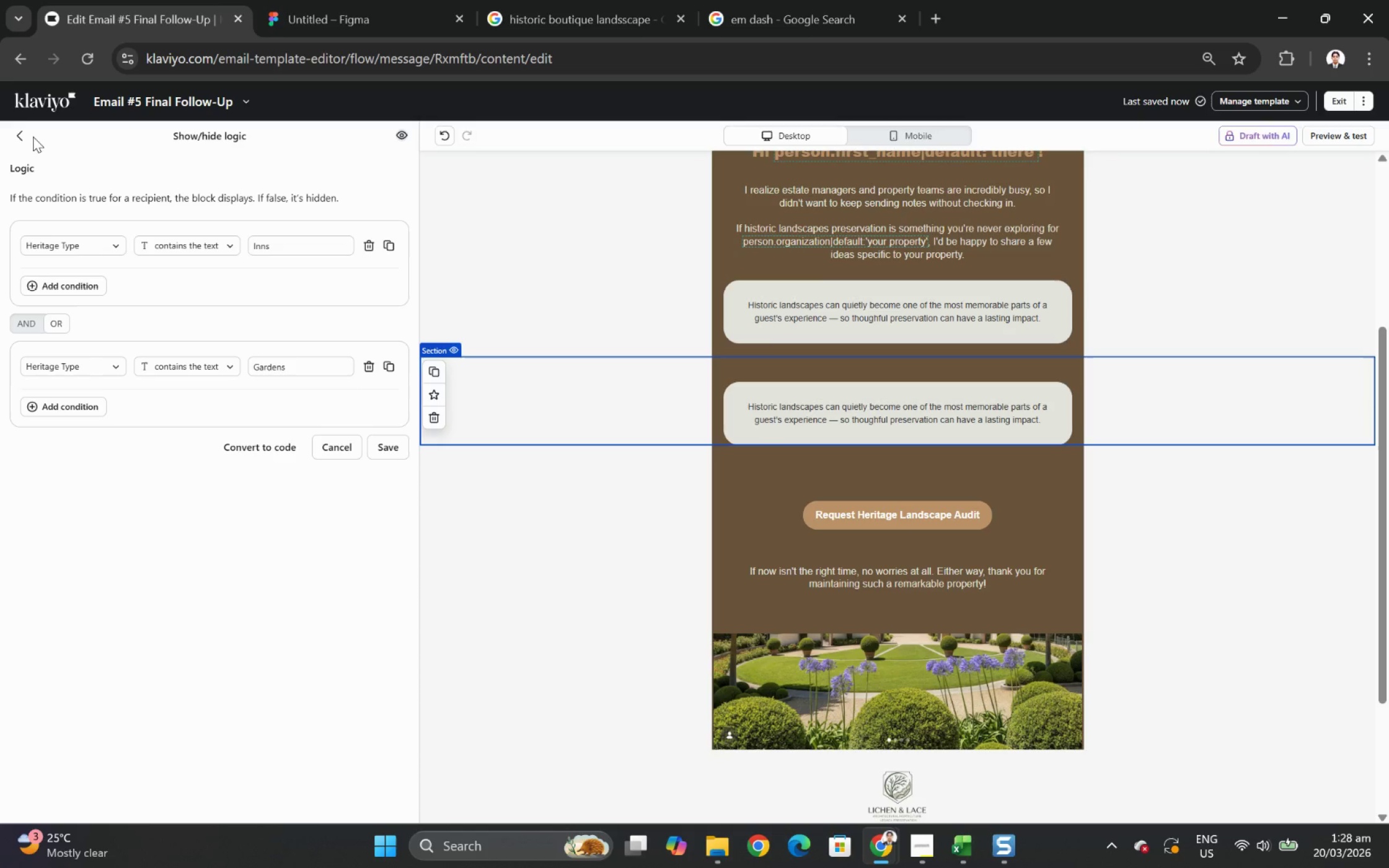 
left_click([21, 134])
 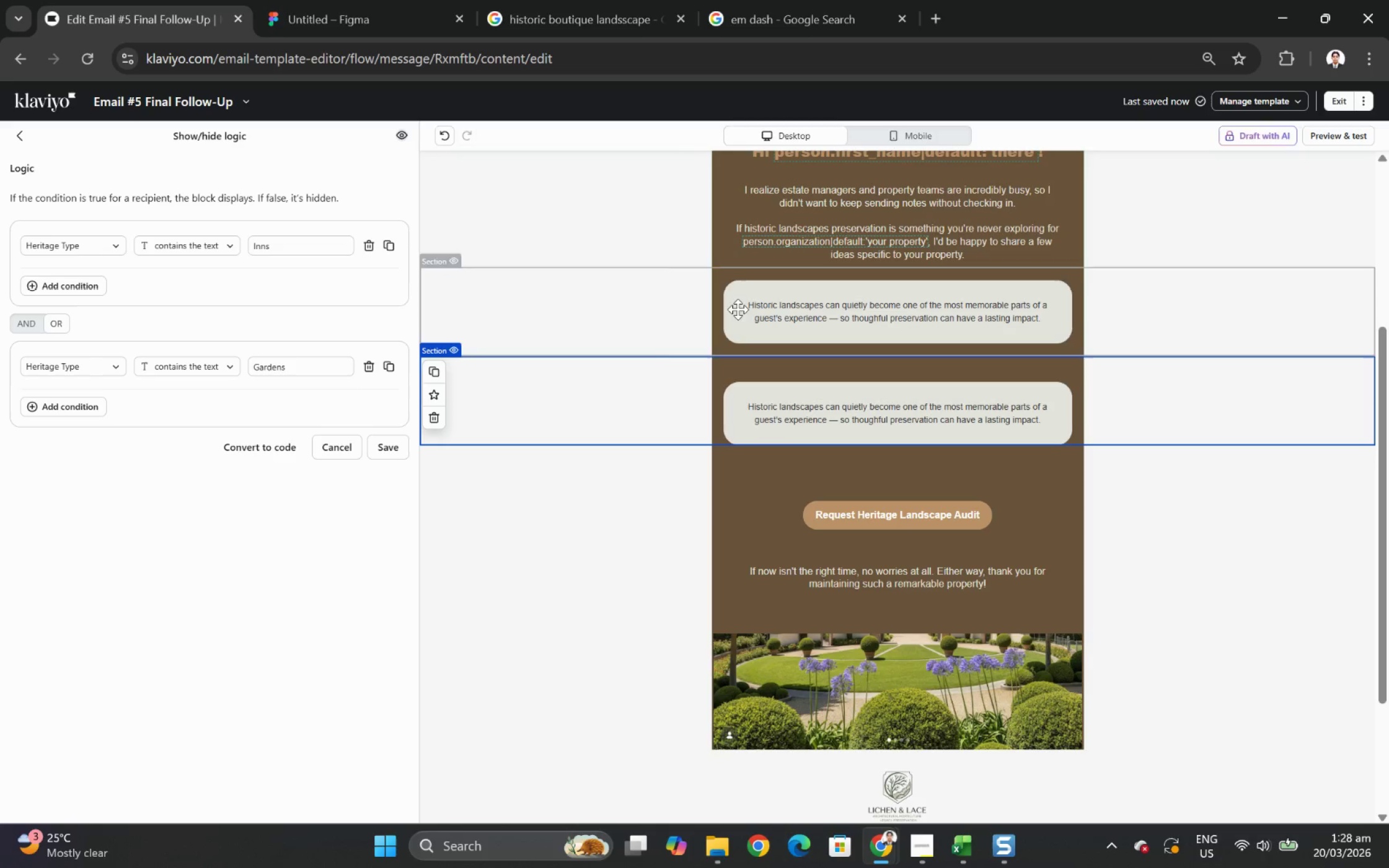 
left_click([783, 311])
 